 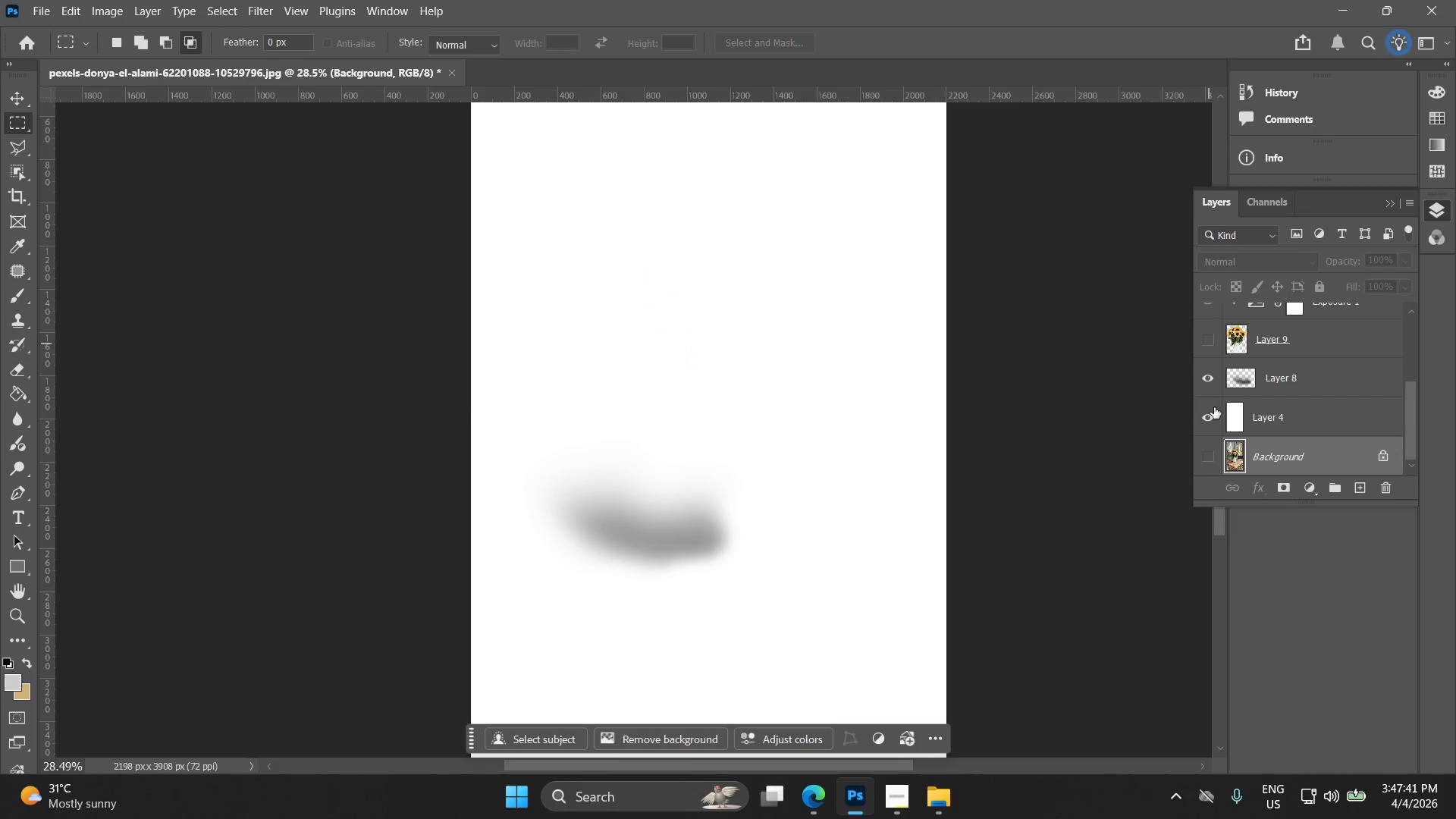 
double_click([1223, 457])
 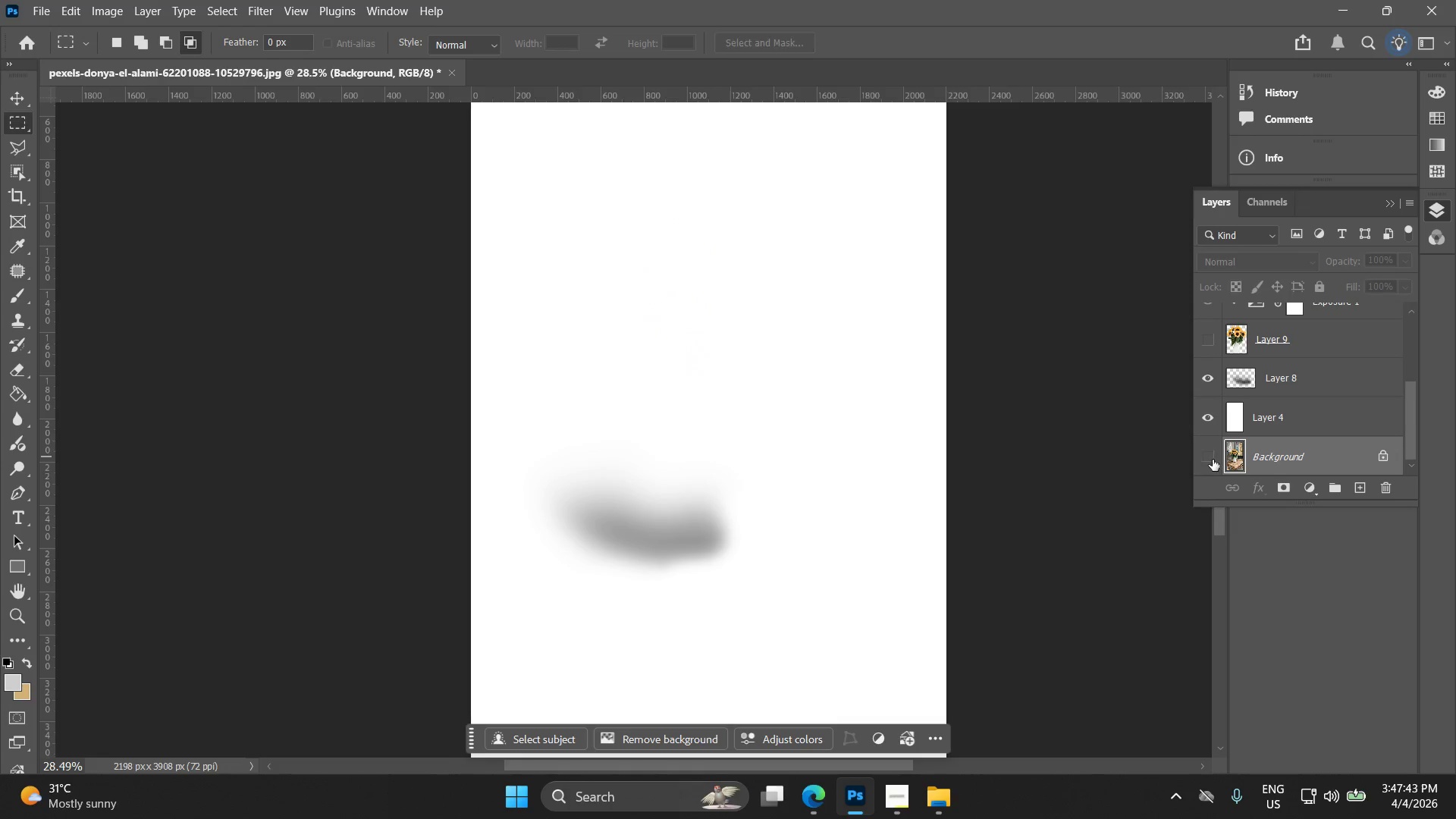 
left_click([1210, 334])
 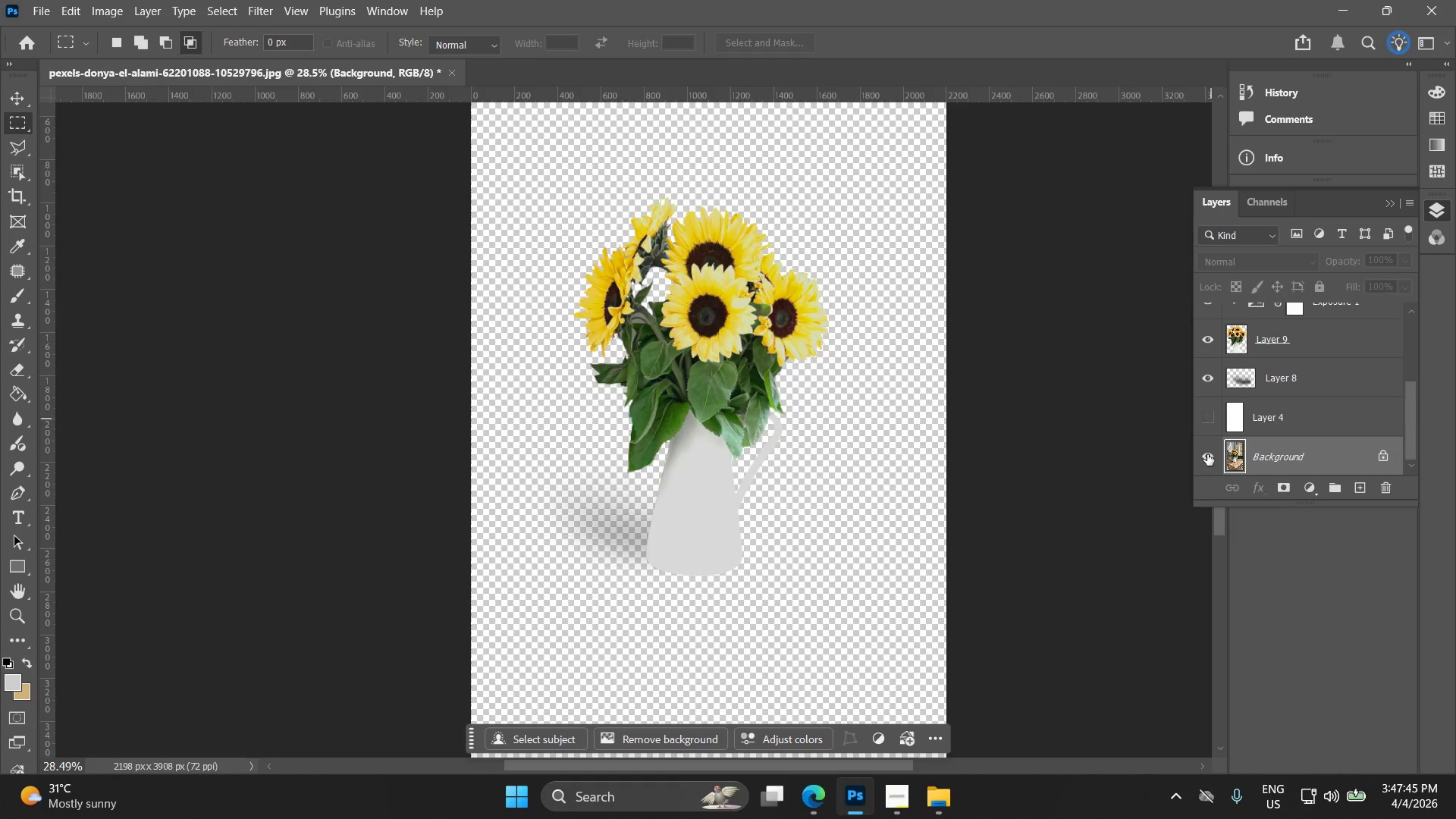 
left_click([1207, 350])
 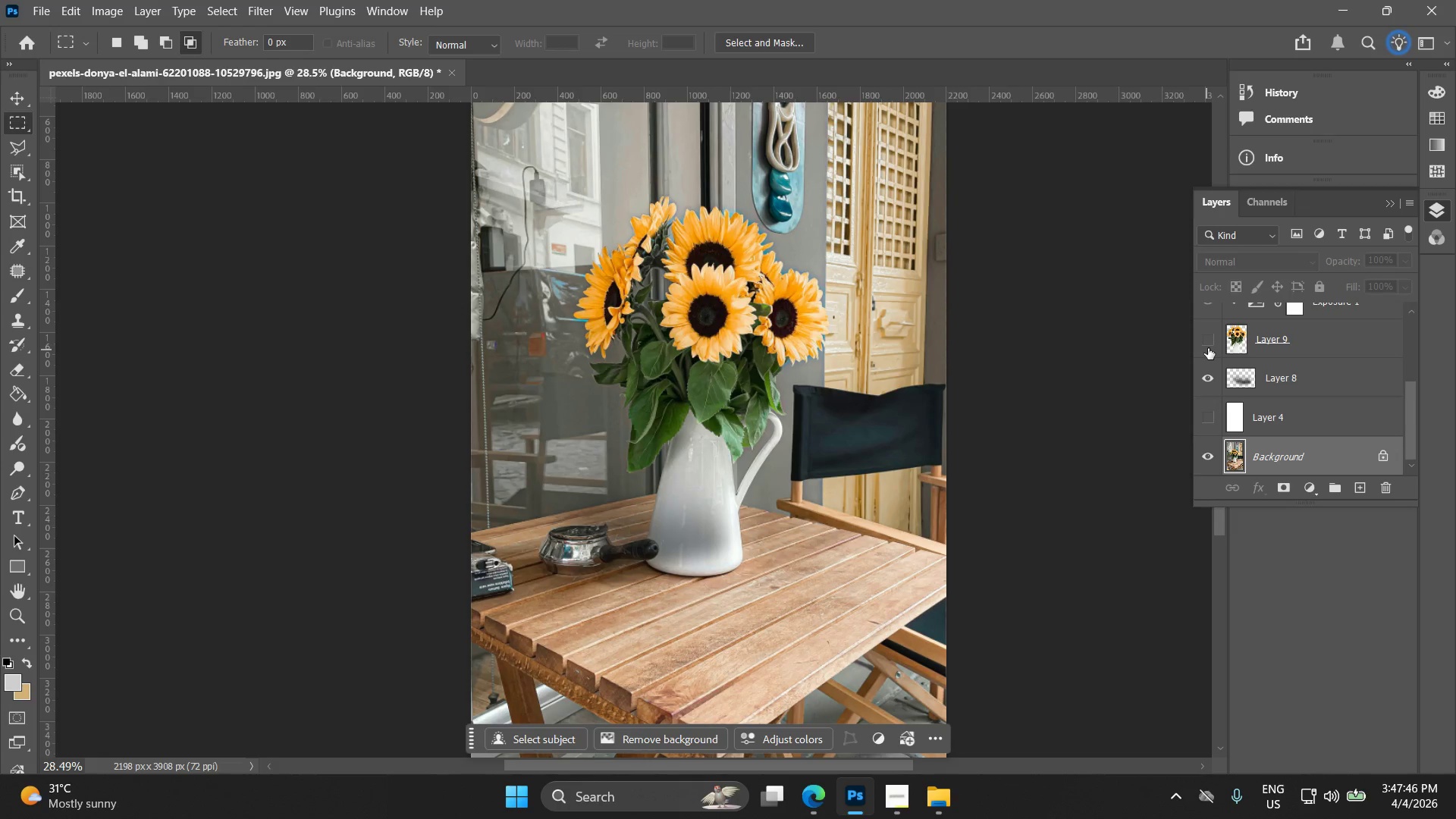 
left_click([1208, 348])
 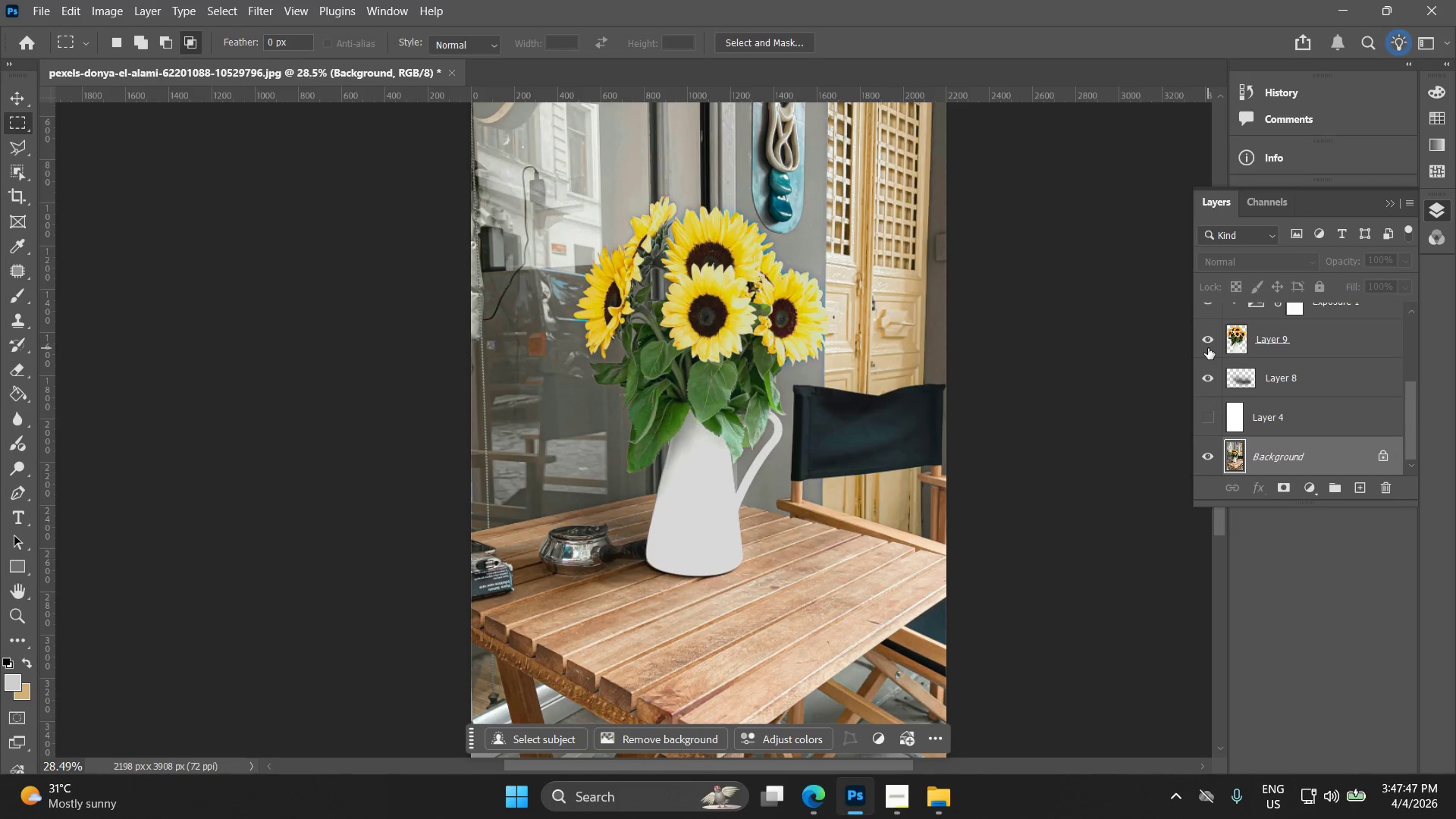 
left_click([1208, 348])
 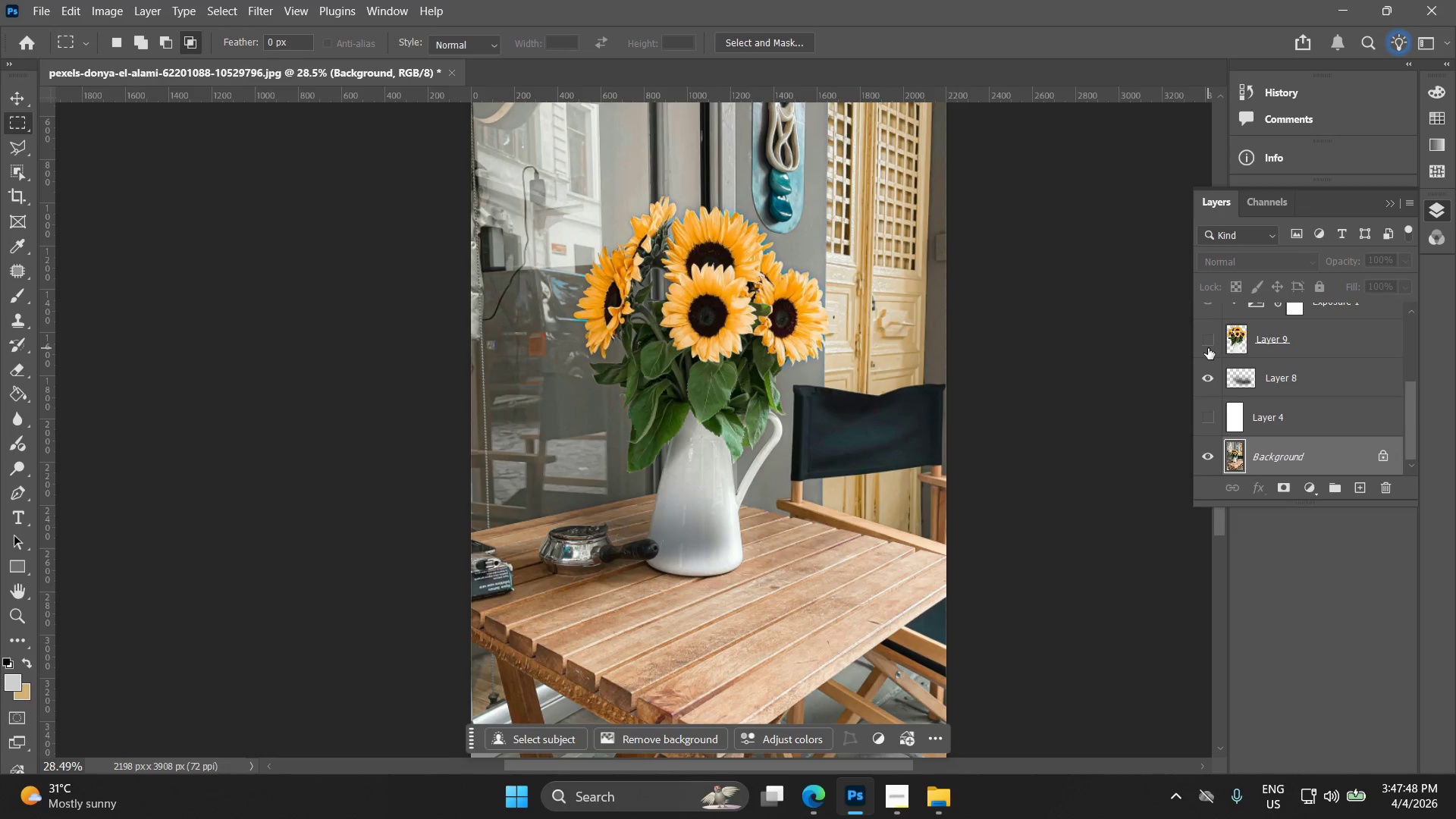 
left_click([1208, 348])
 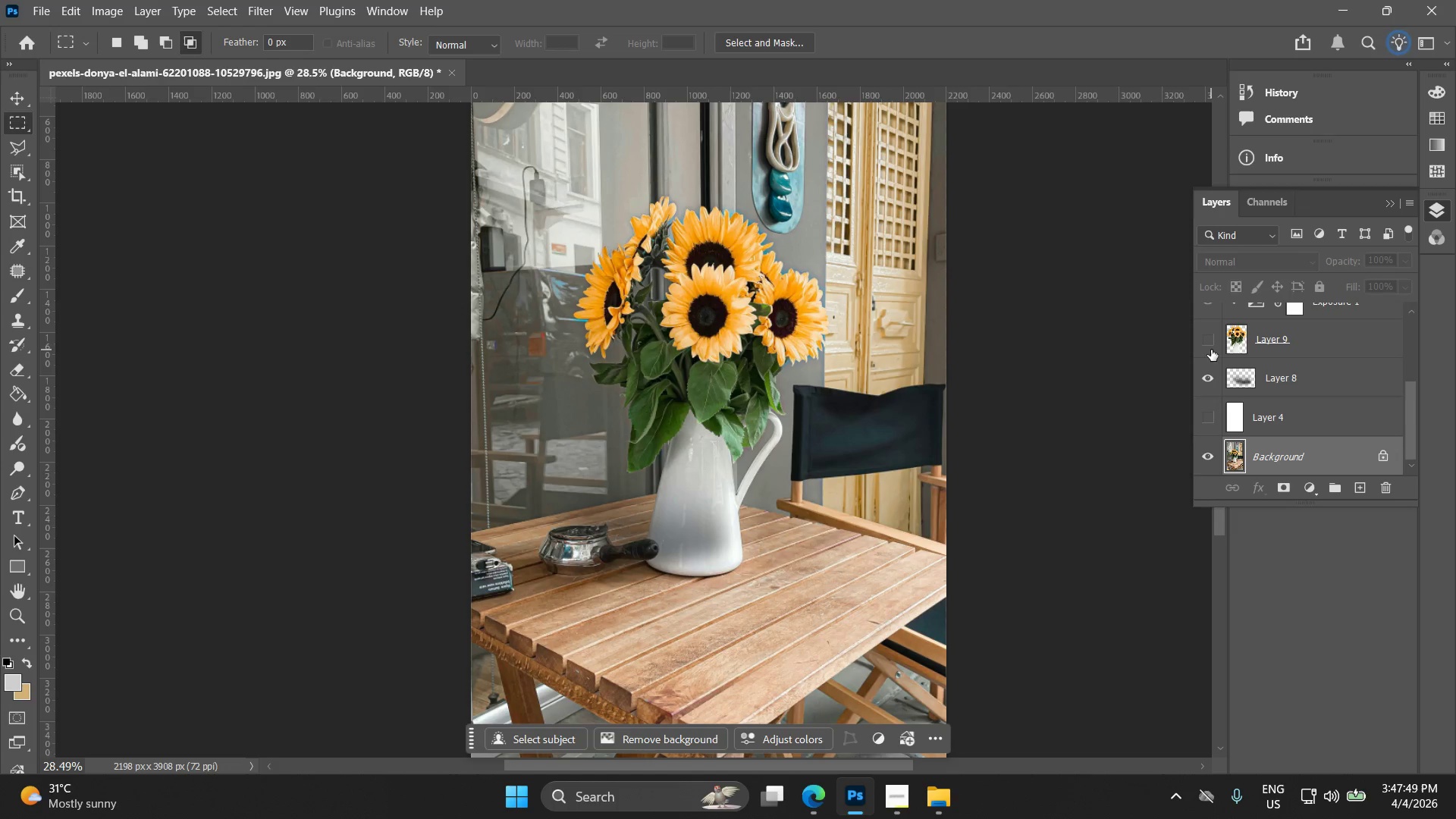 
left_click([1211, 350])
 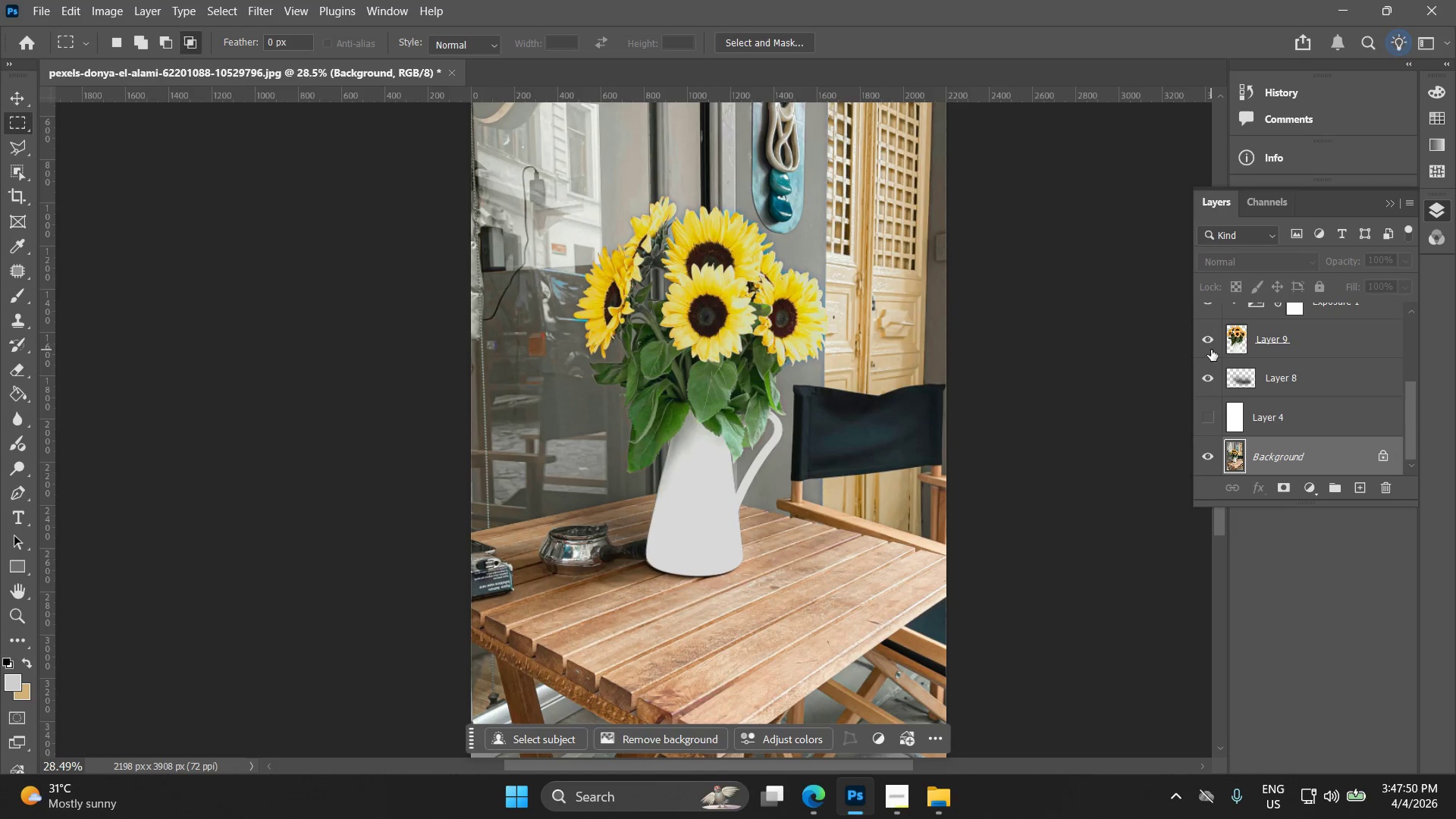 
left_click([1211, 350])
 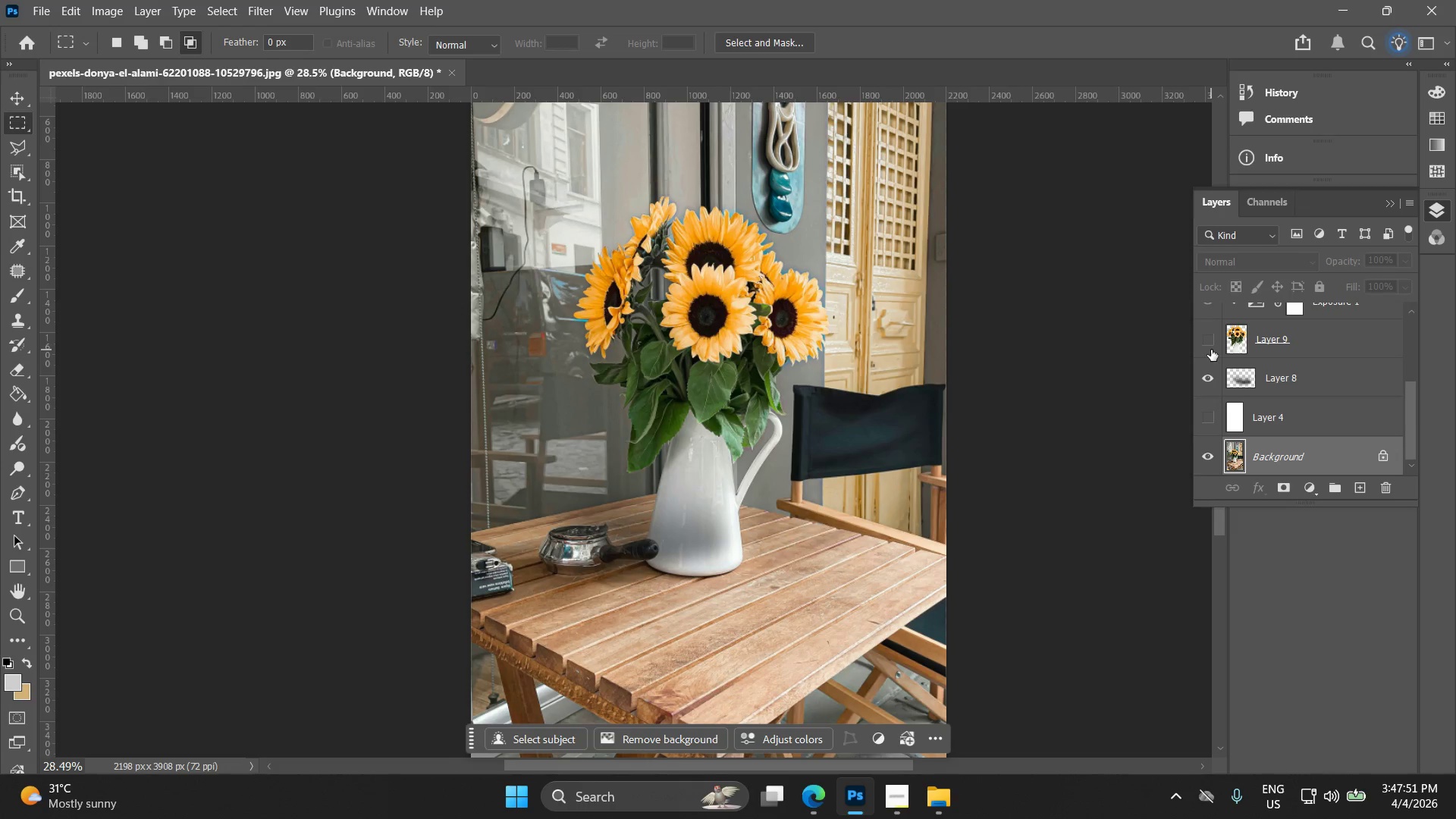 
left_click([1211, 350])
 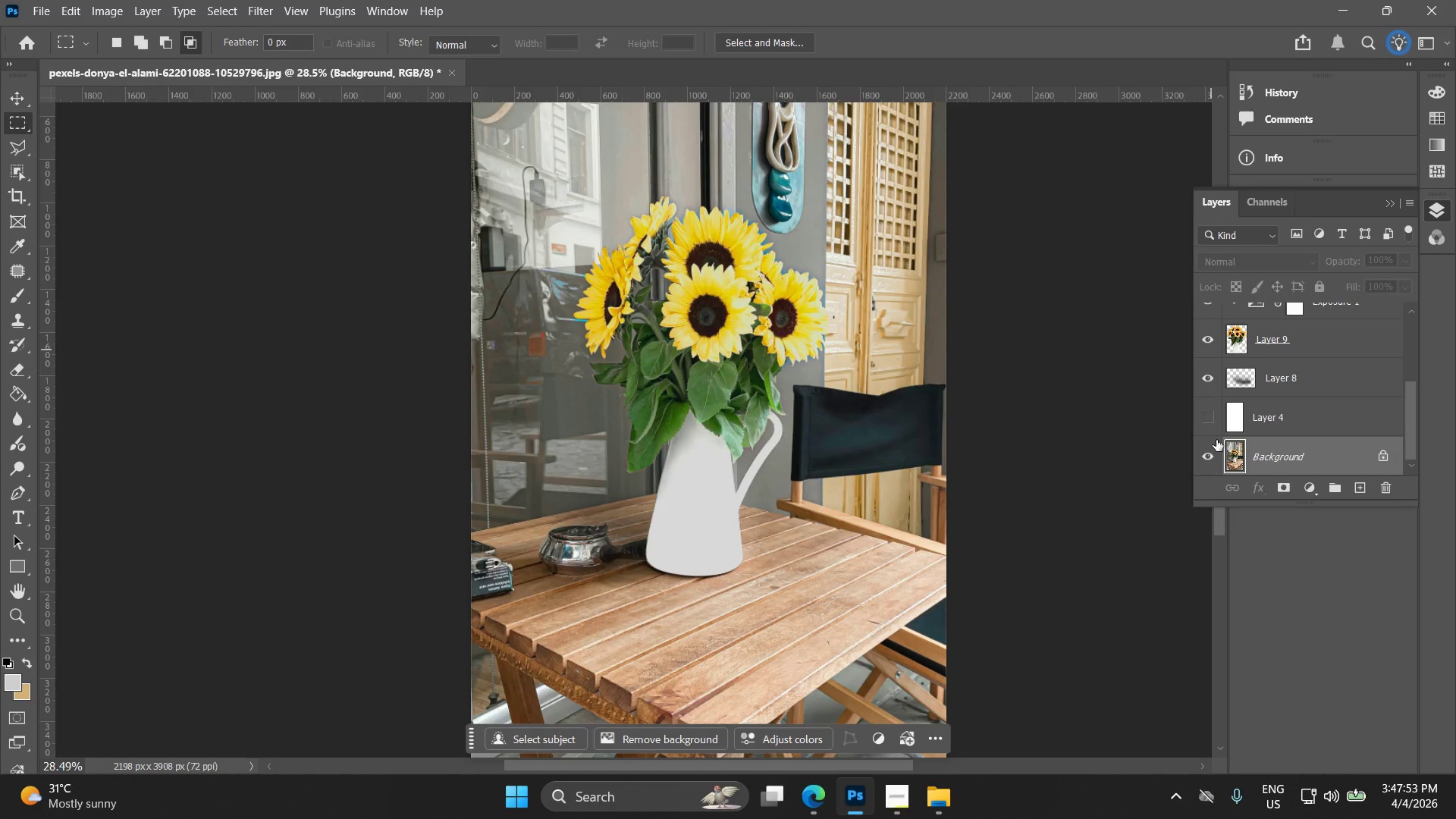 
left_click([1210, 418])
 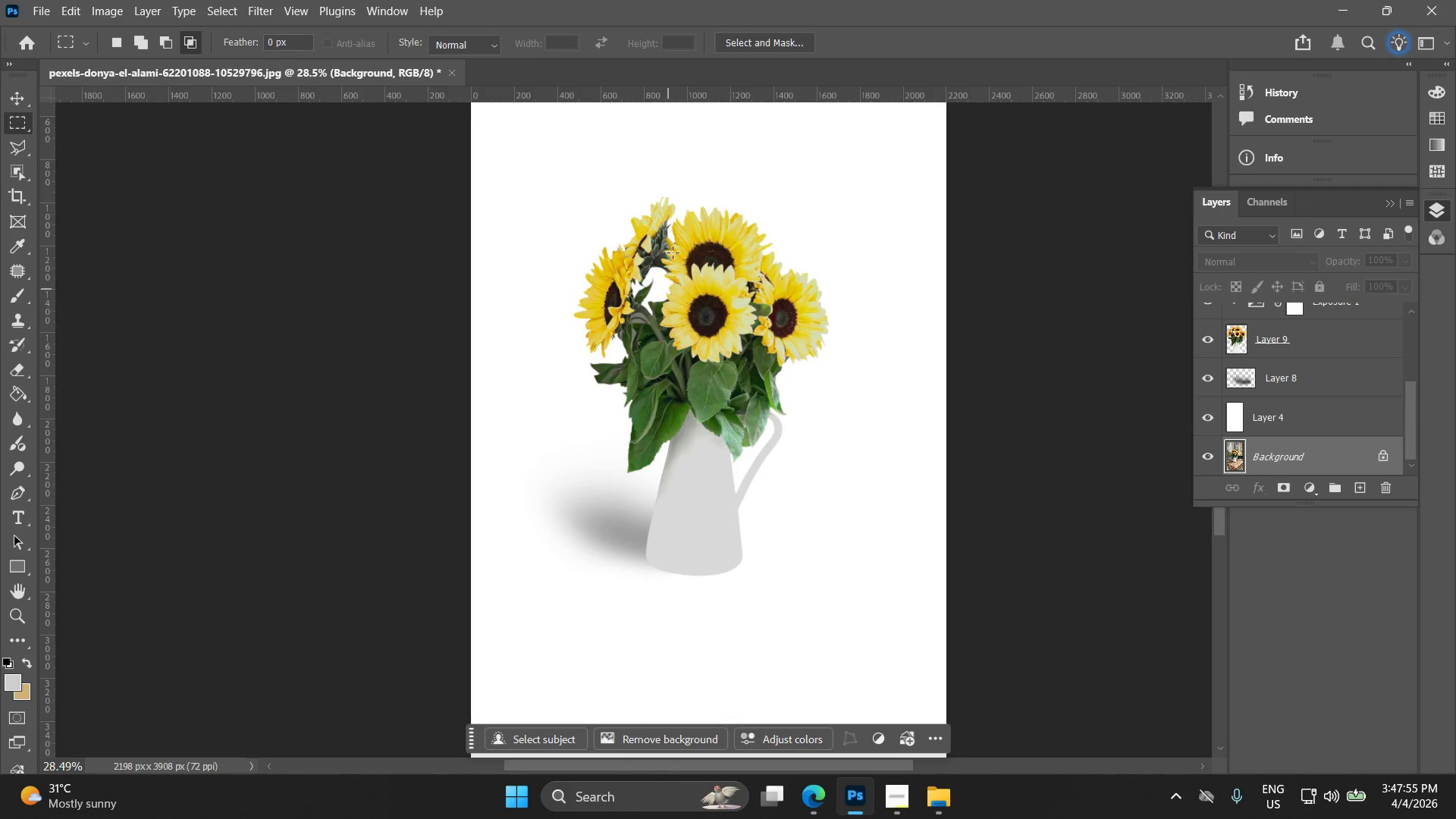 
scroll: coordinate [1408, 447], scroll_direction: up, amount: 4.0
 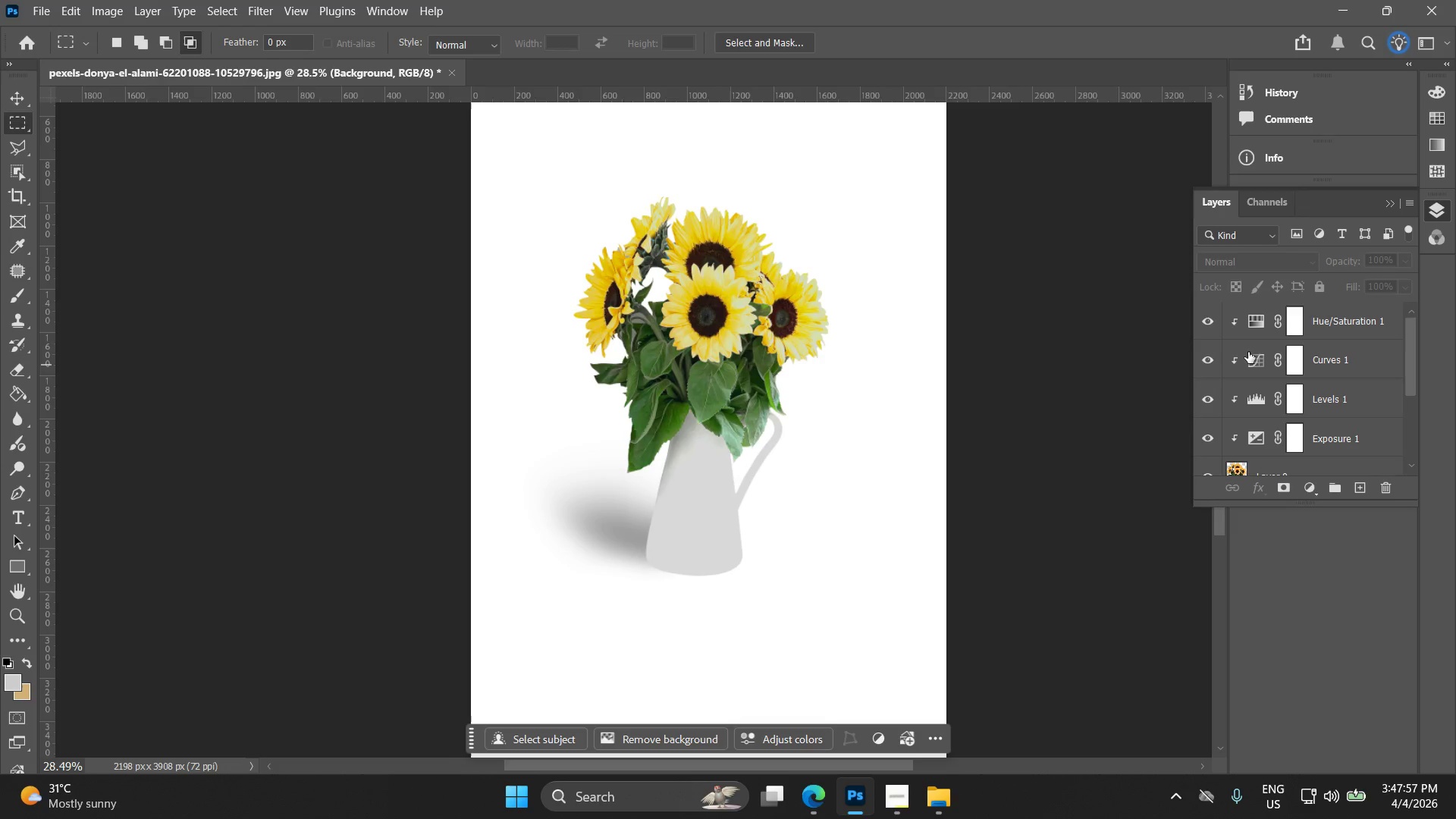 
double_click([1257, 318])
 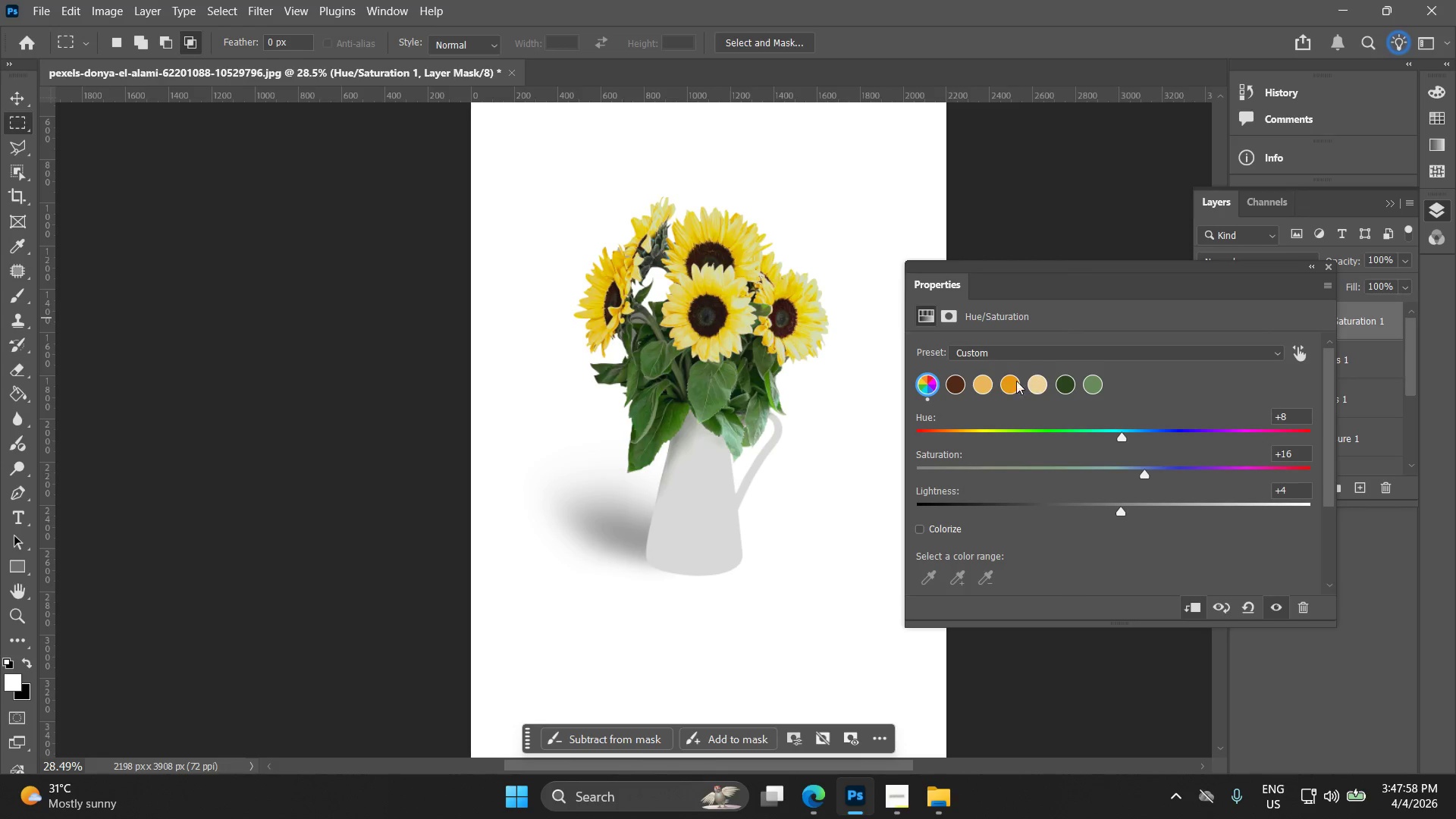 
left_click([1004, 381])
 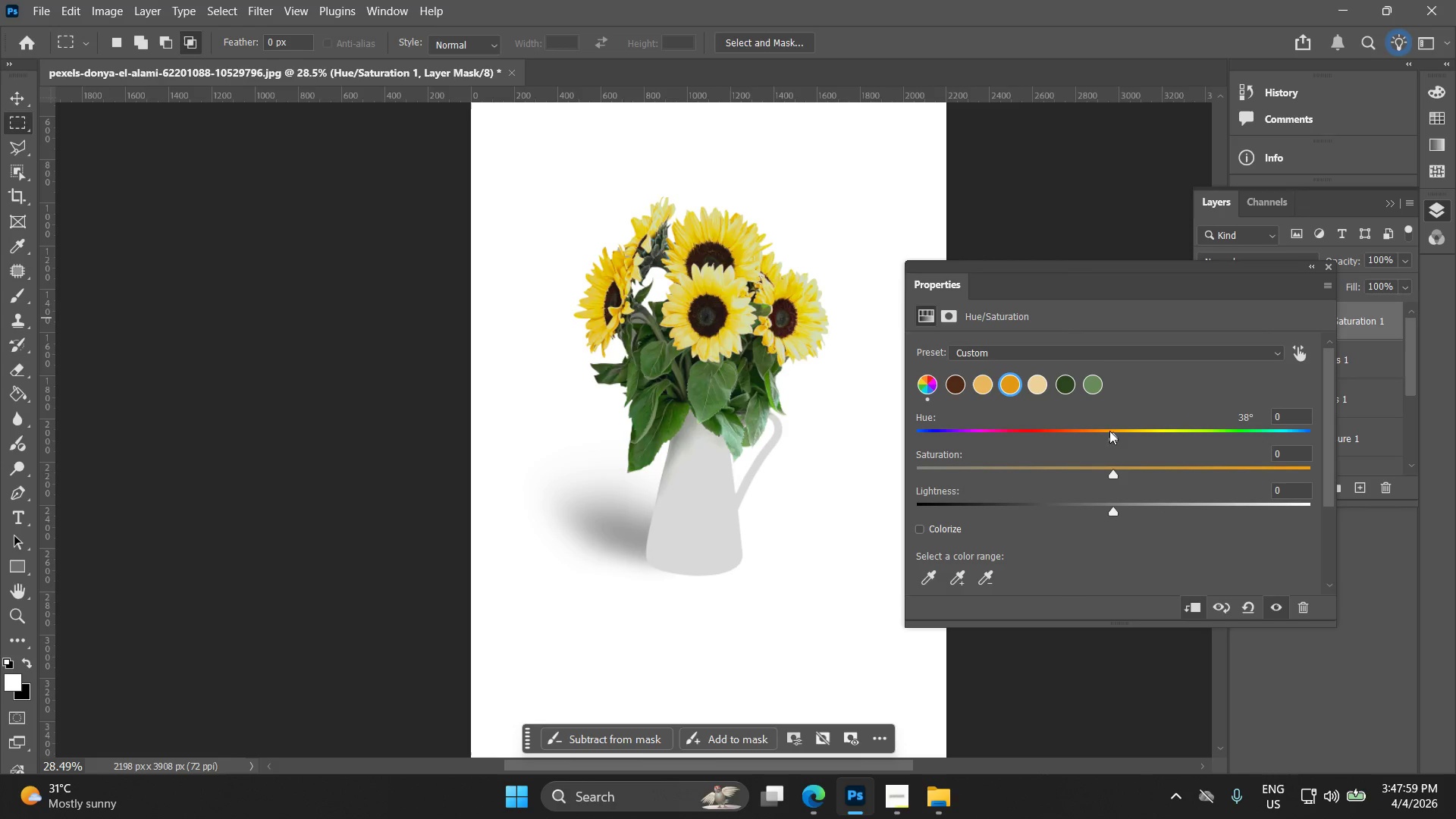 
left_click_drag(start_coordinate=[1111, 439], to_coordinate=[1087, 441])
 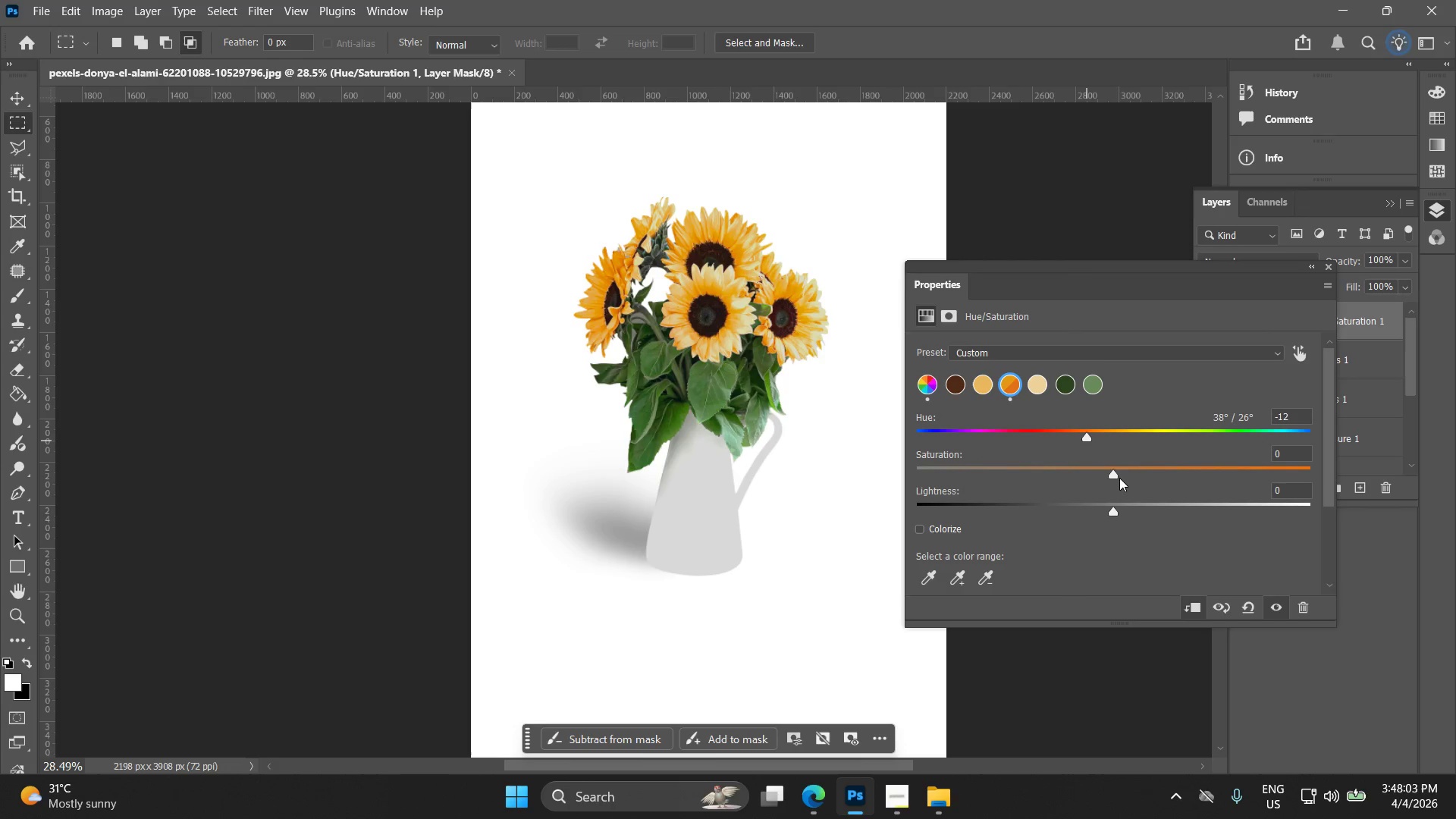 
left_click_drag(start_coordinate=[1115, 475], to_coordinate=[1128, 485])
 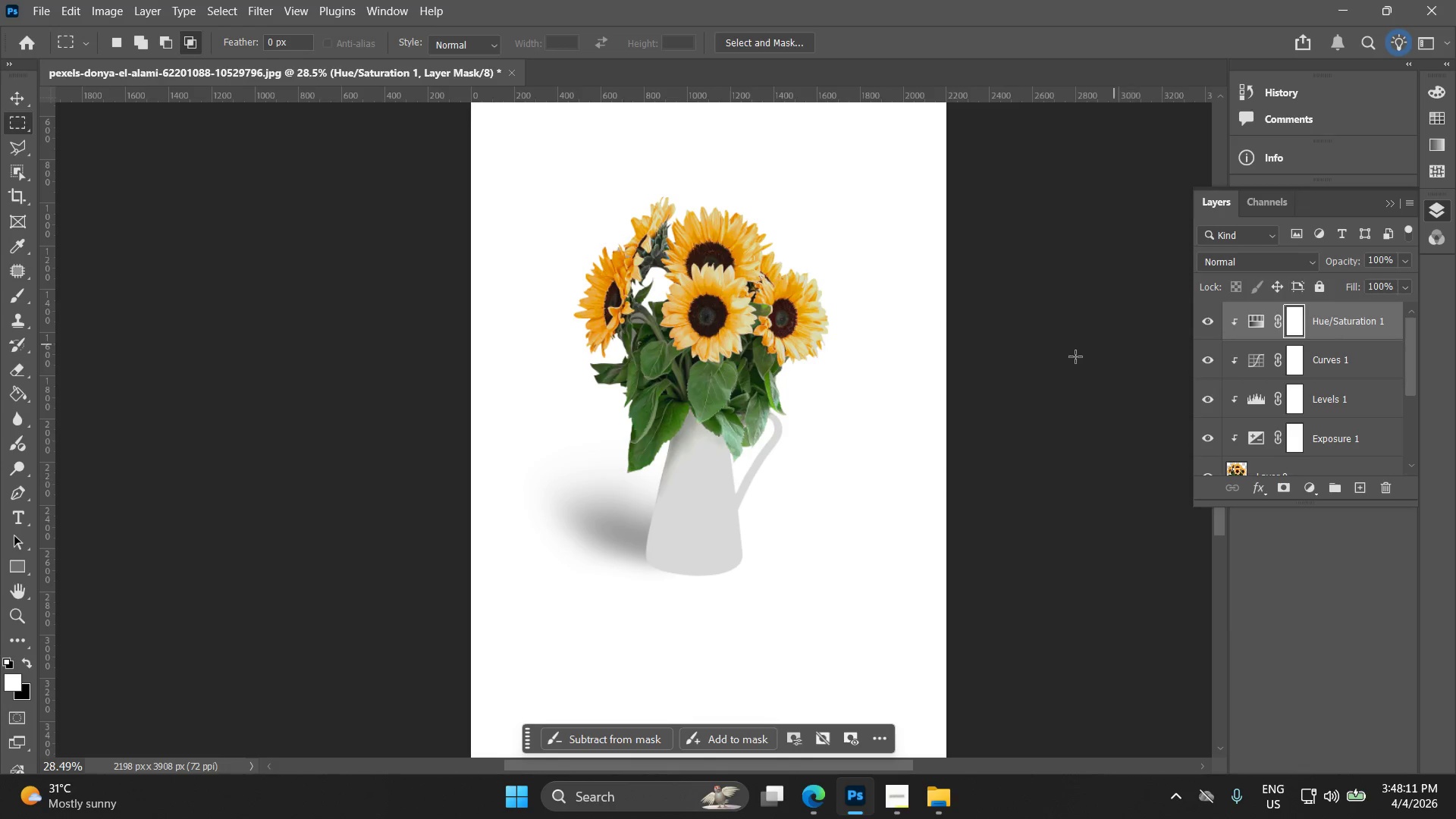 
hold_key(key=AltLeft, duration=0.83)
scroll: coordinate [713, 326], scroll_direction: up, amount: 12.0
 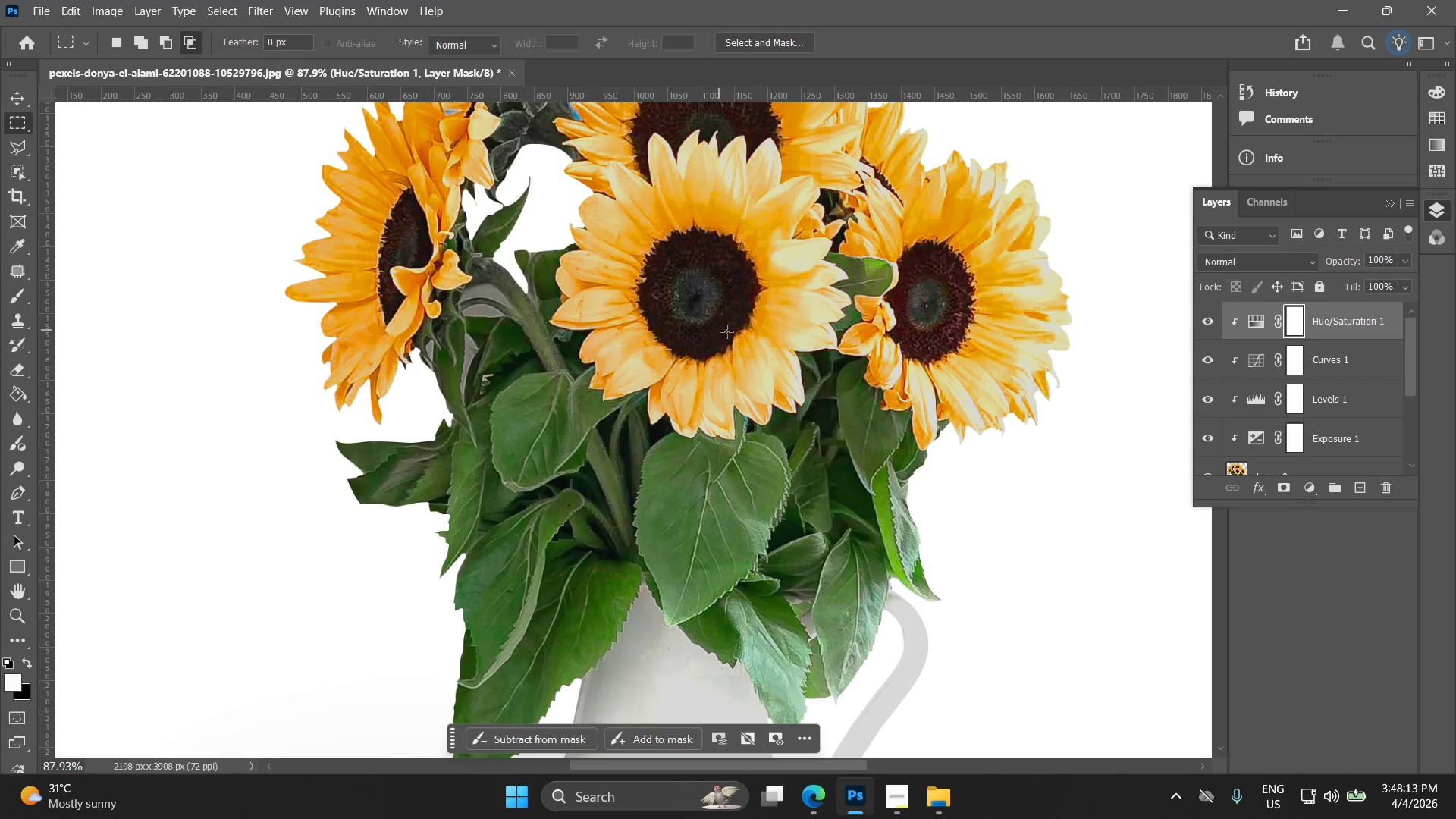 
scroll: coordinate [1266, 413], scroll_direction: down, amount: 3.0
 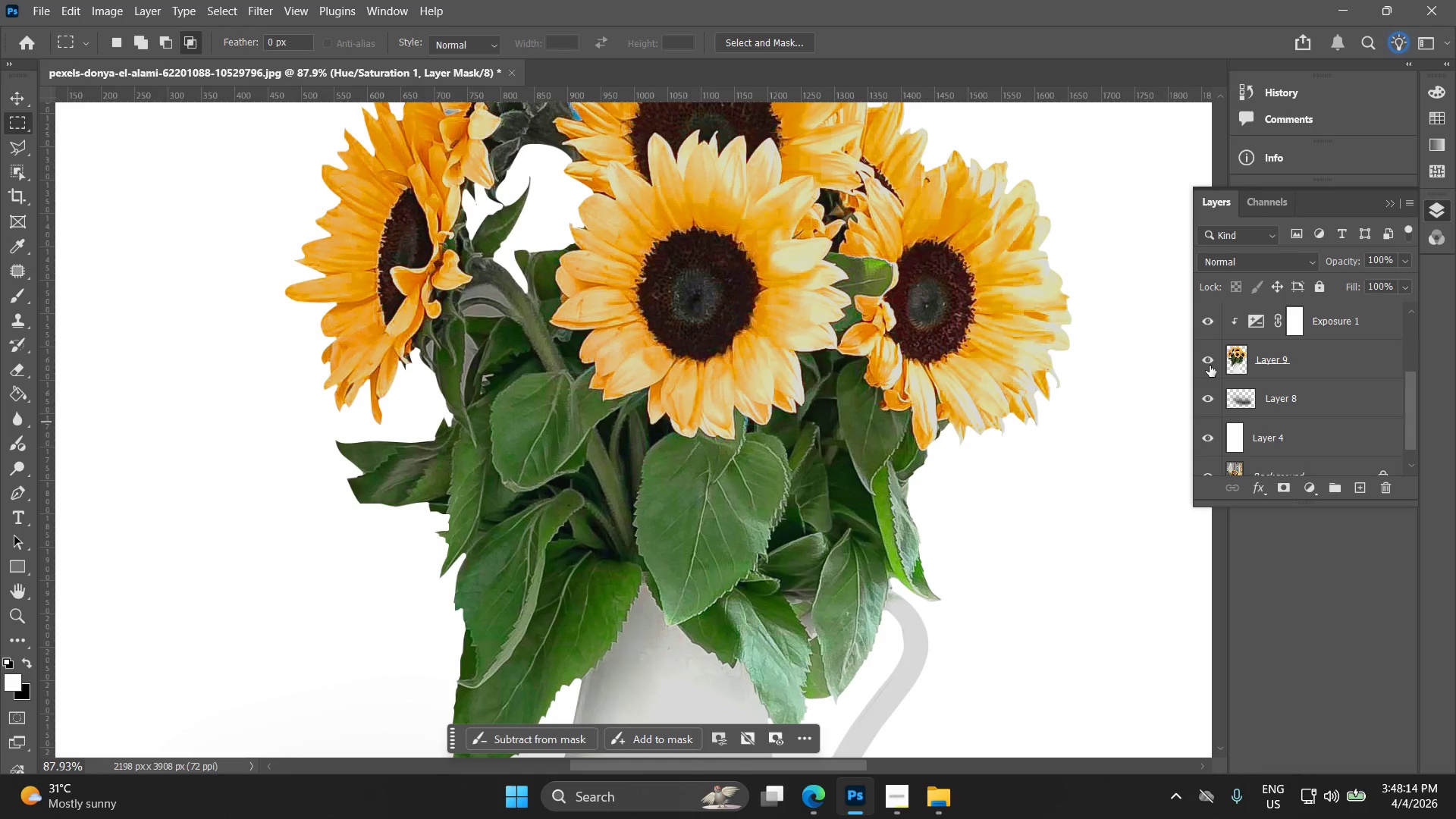 
left_click([1210, 365])
 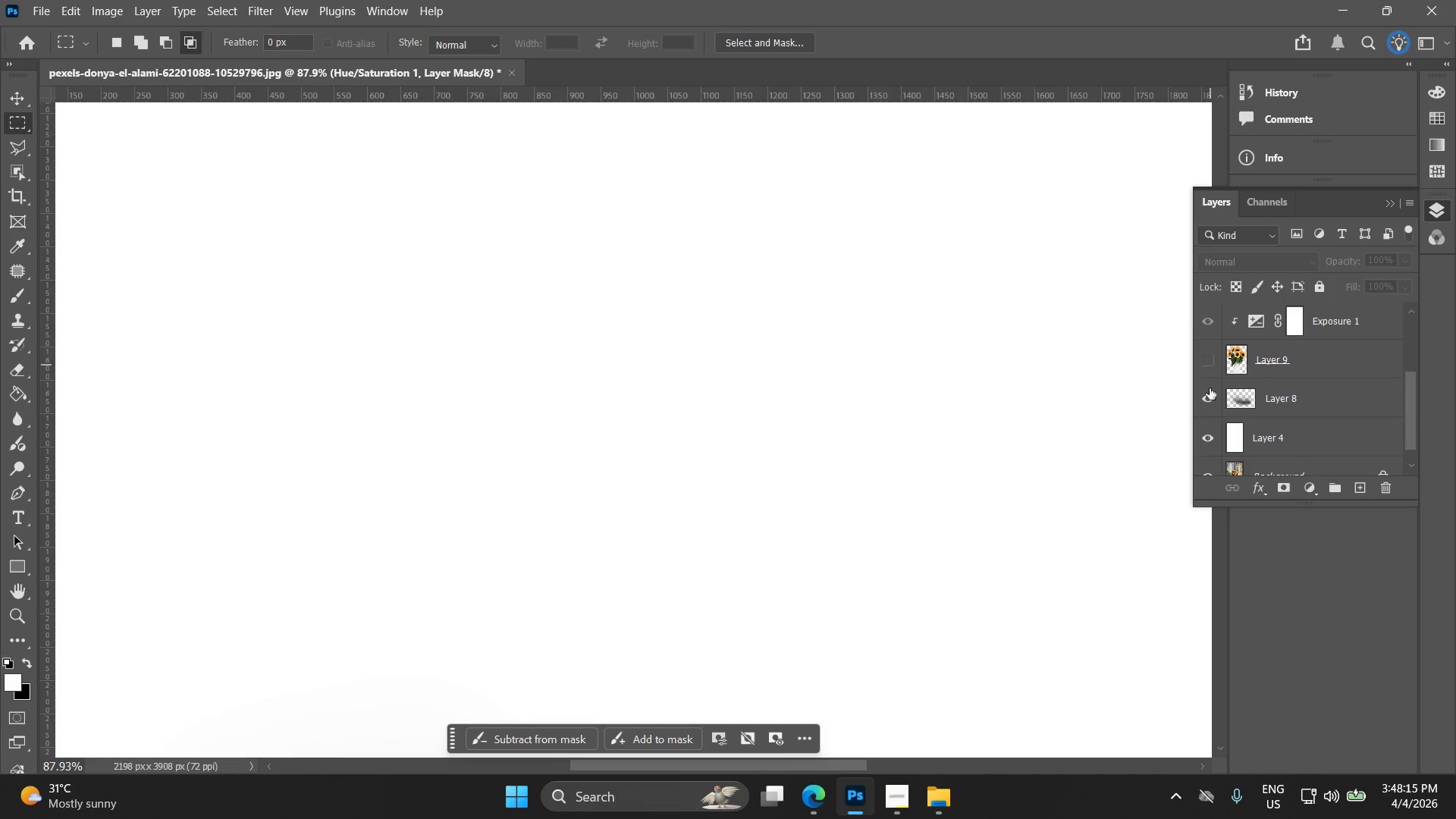 
left_click([1210, 361])
 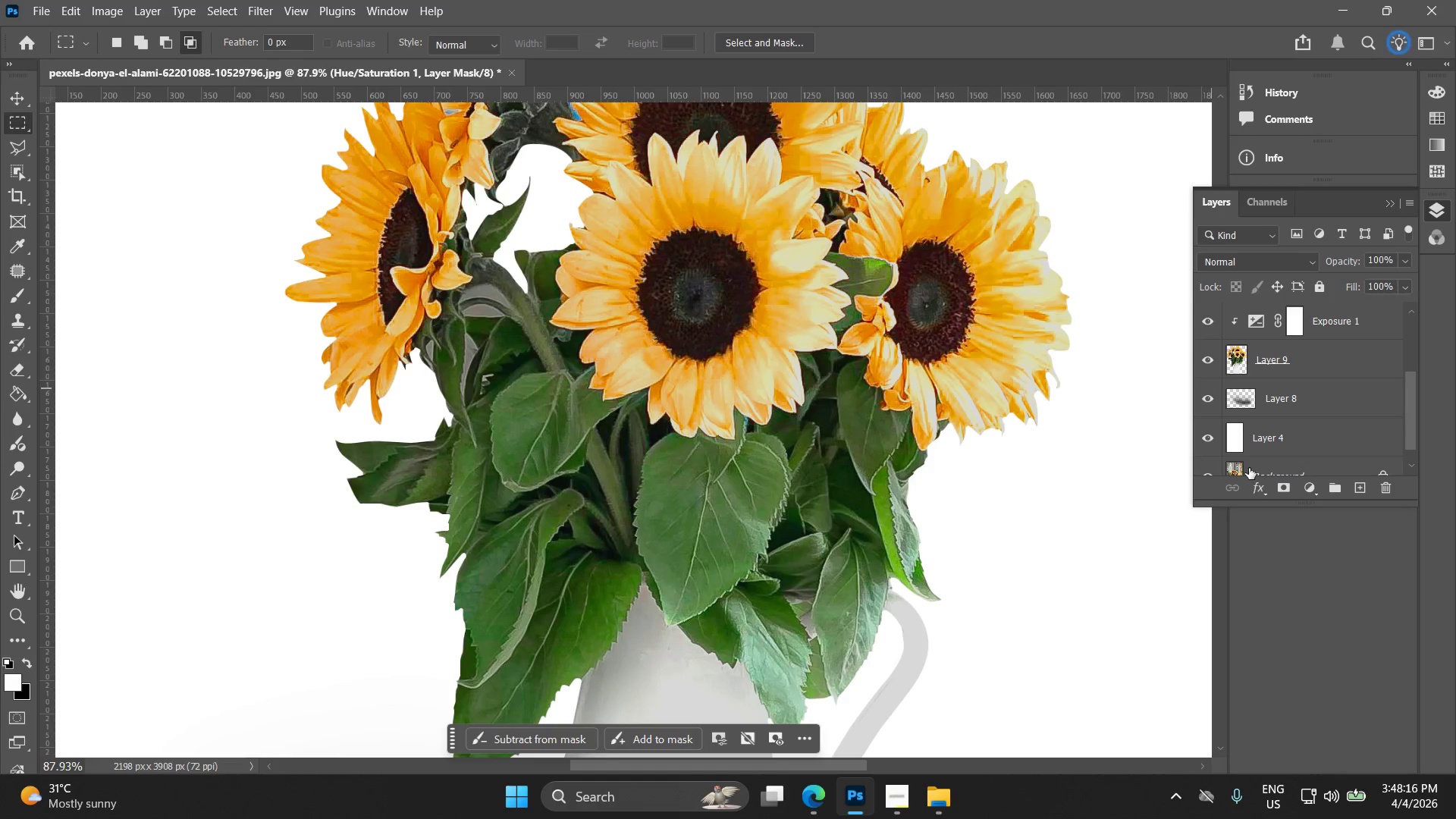 
left_click_drag(start_coordinate=[1249, 468], to_coordinate=[1252, 419])
 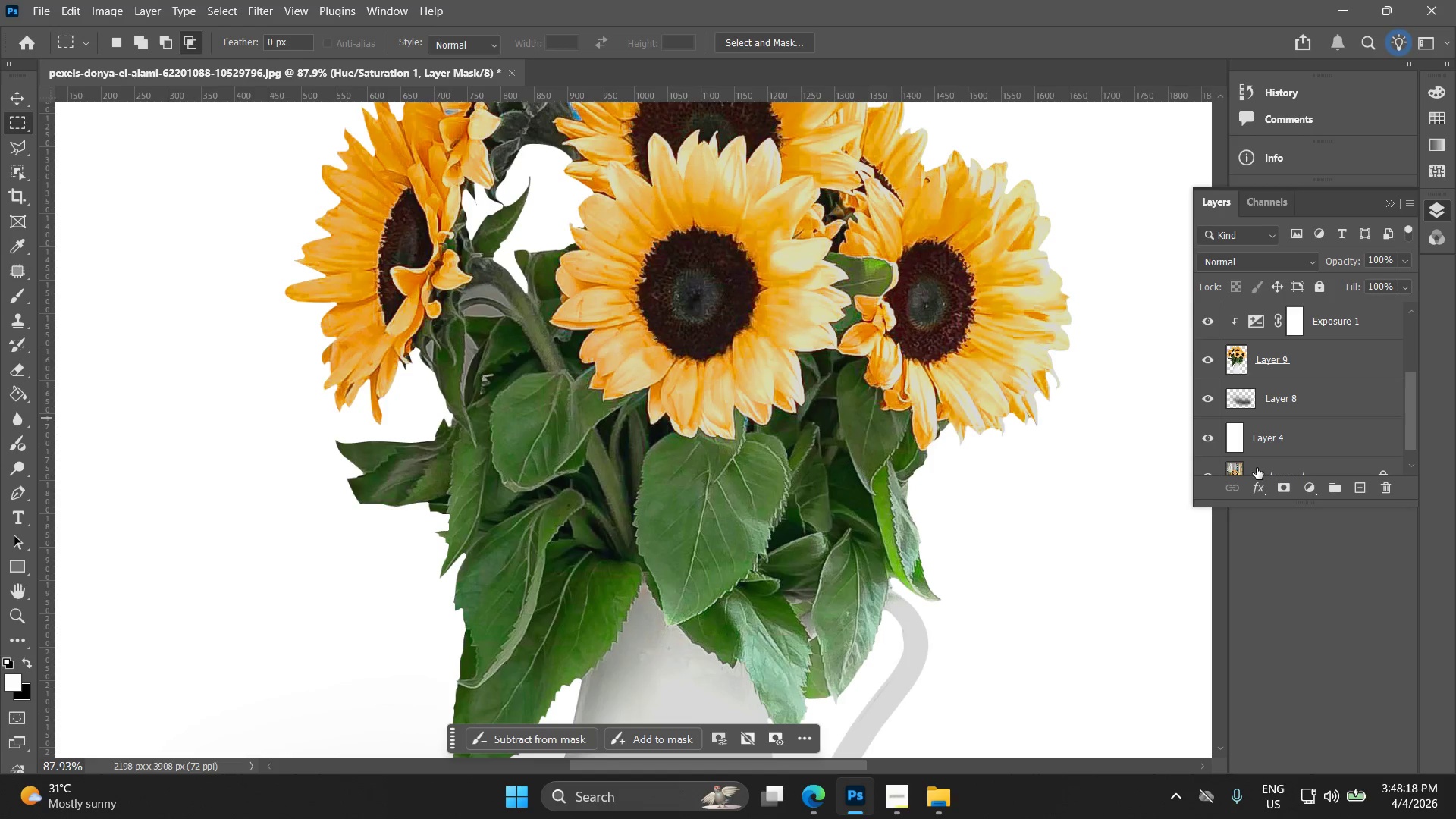 
left_click_drag(start_coordinate=[1257, 468], to_coordinate=[1257, 406])
 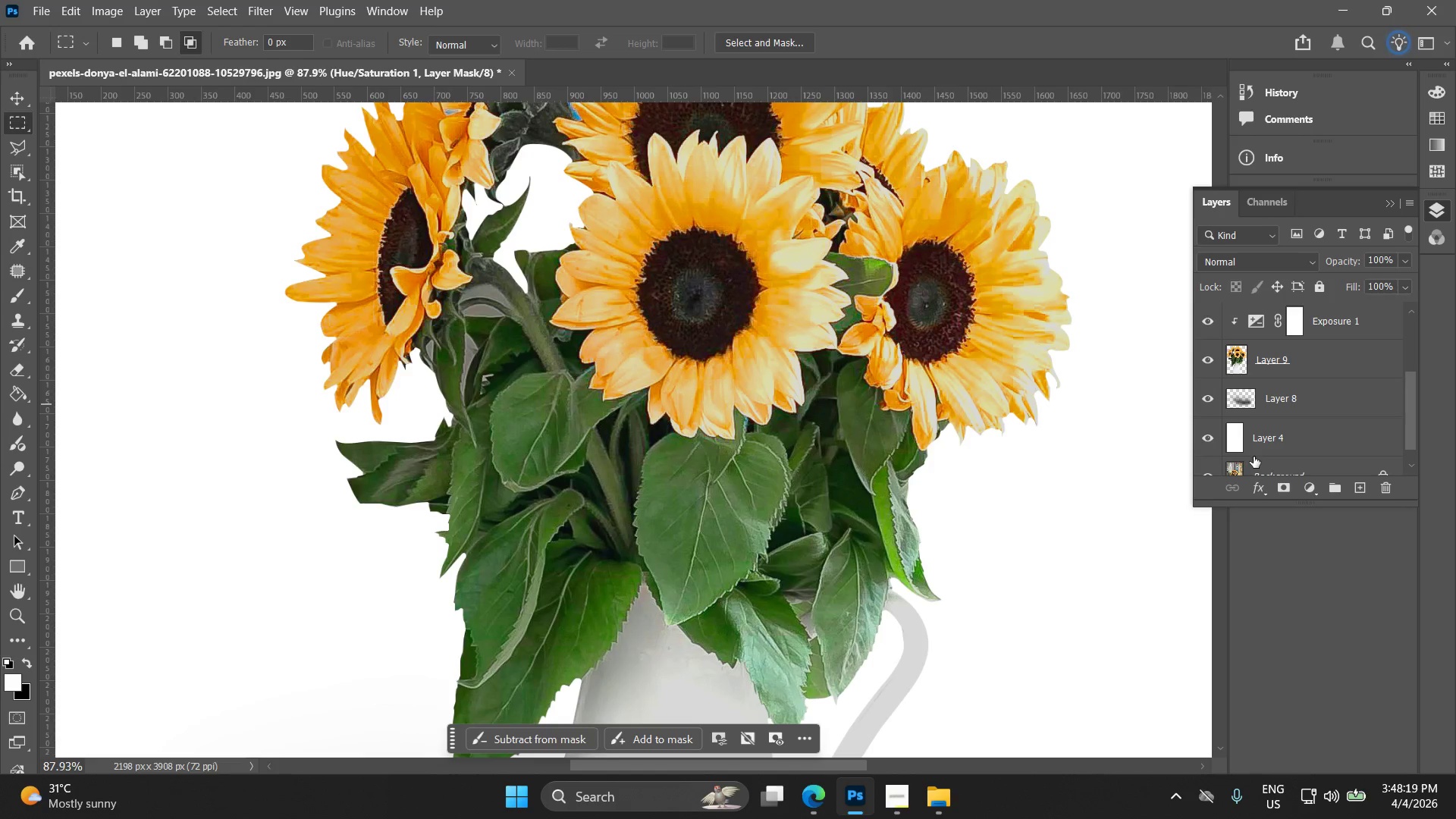 
left_click([1258, 469])
 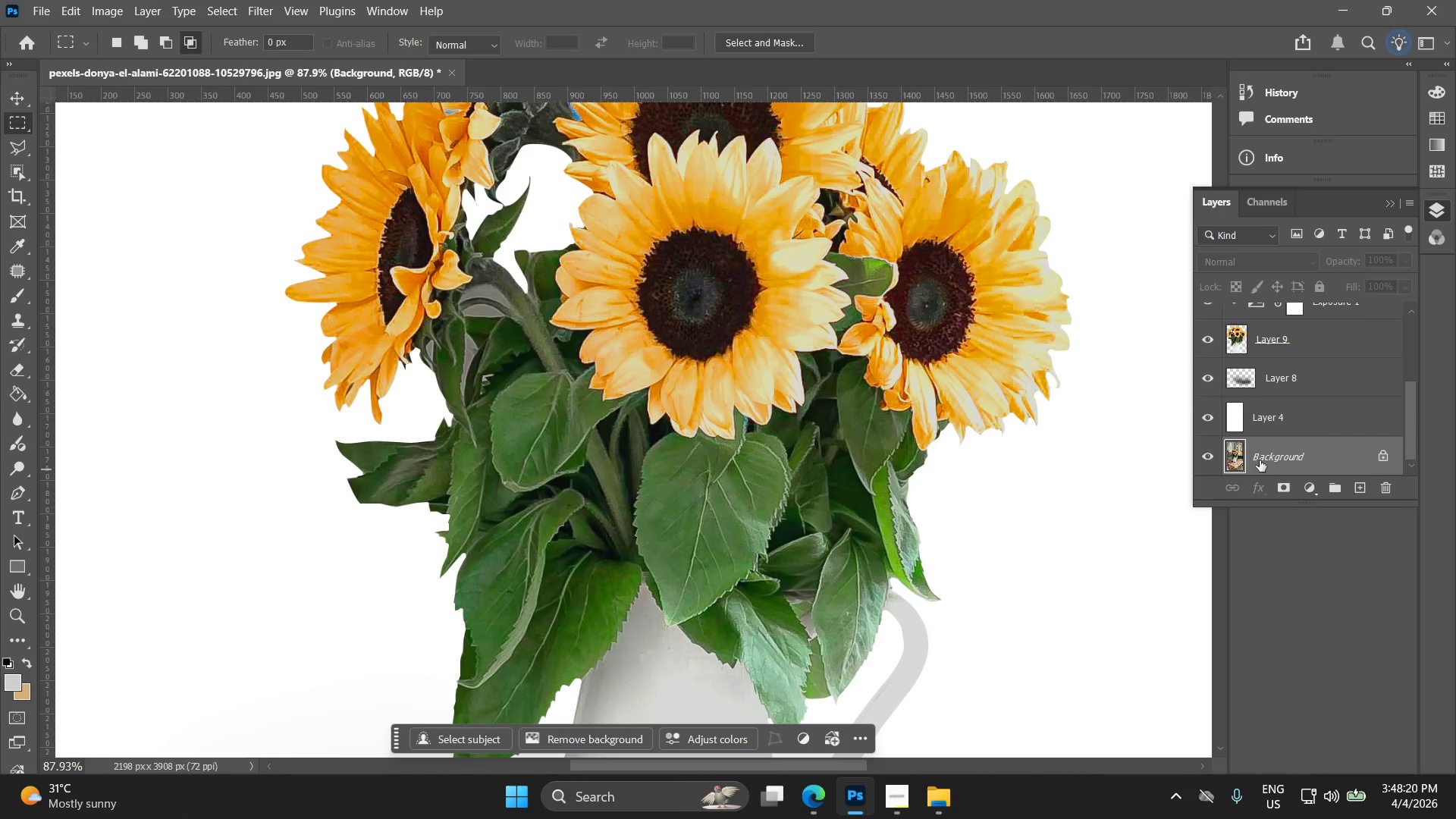 
right_click([1261, 449])
 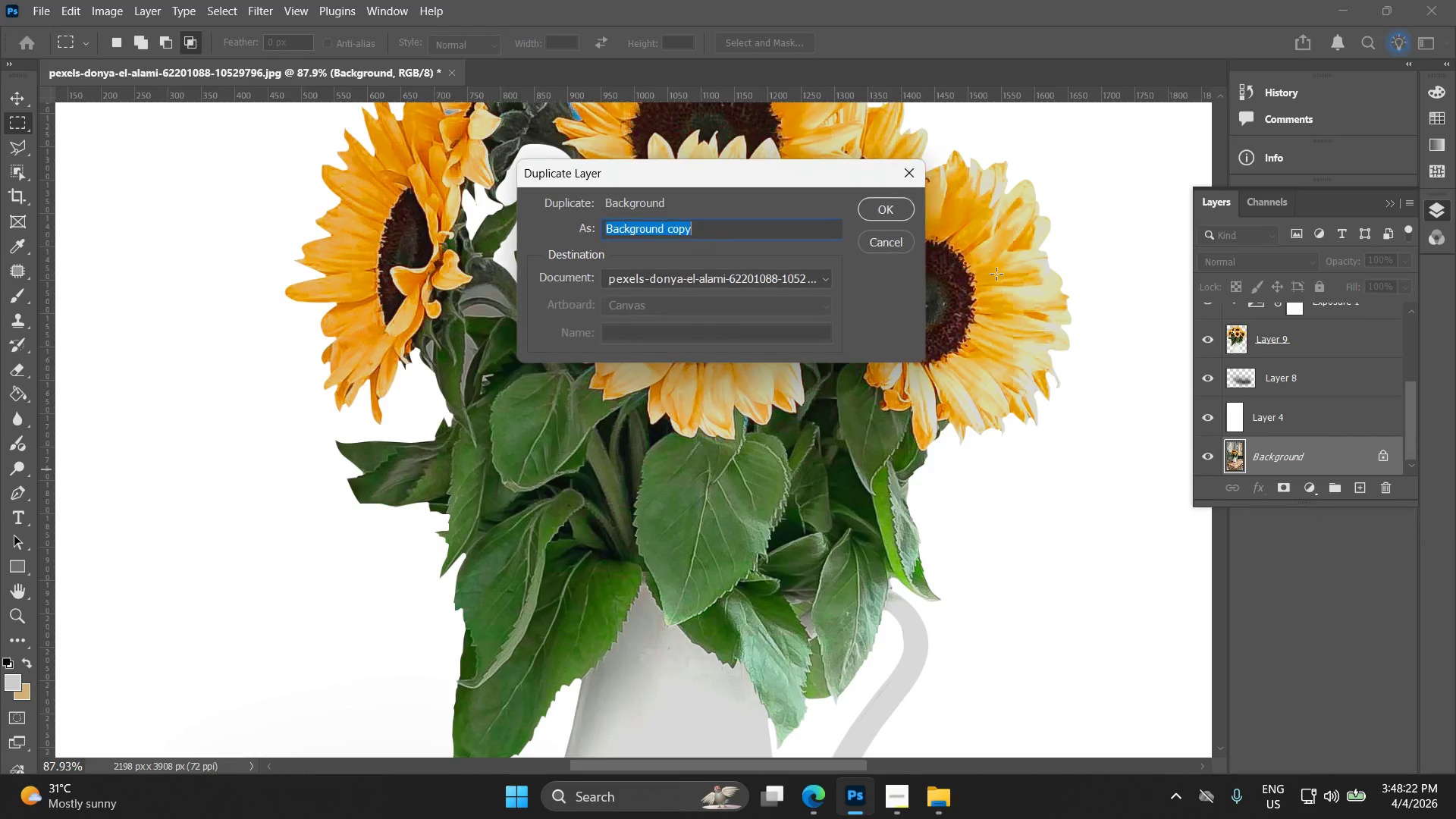 
left_click([903, 200])
 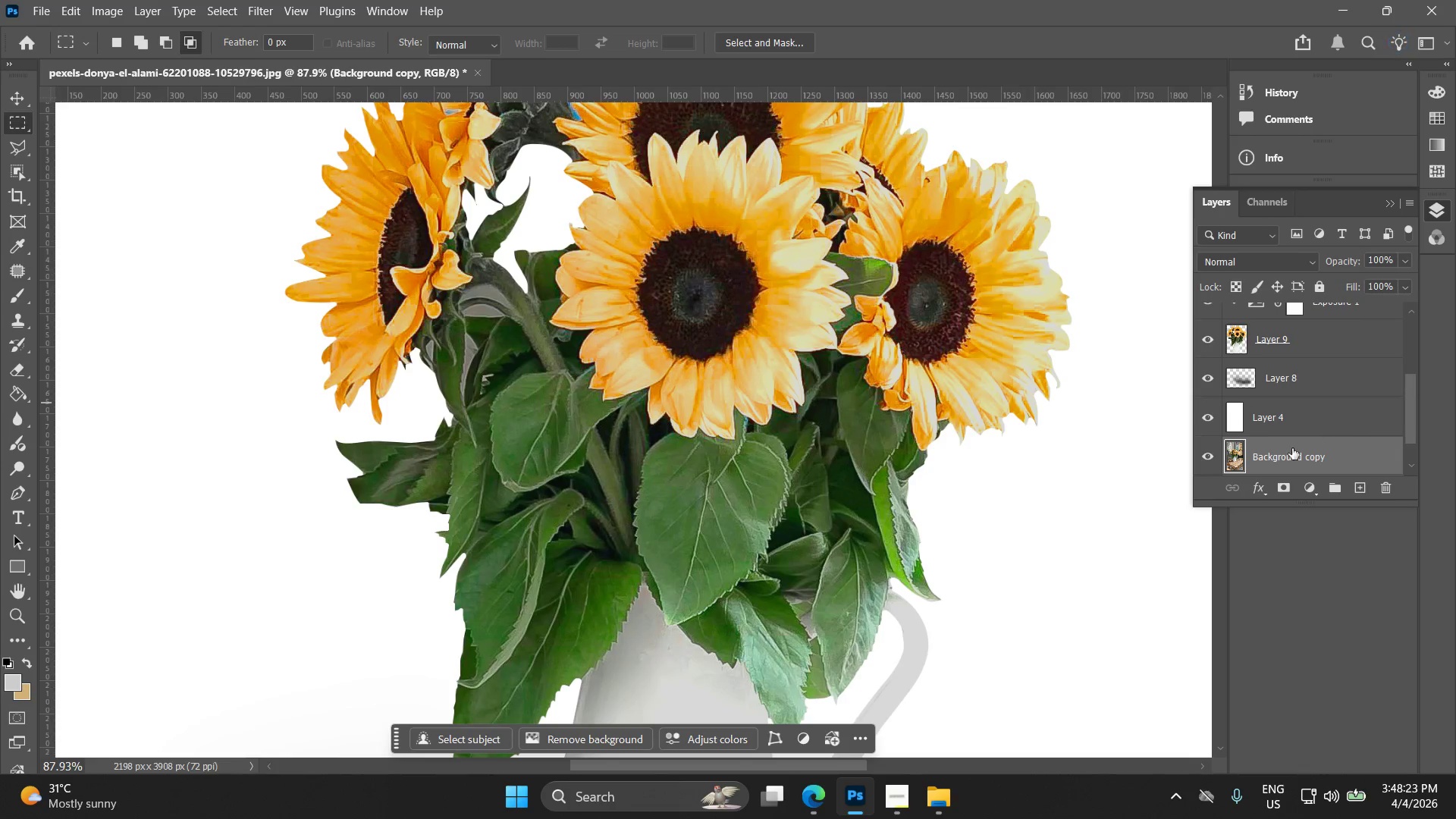 
left_click_drag(start_coordinate=[1289, 451], to_coordinate=[1280, 376])
 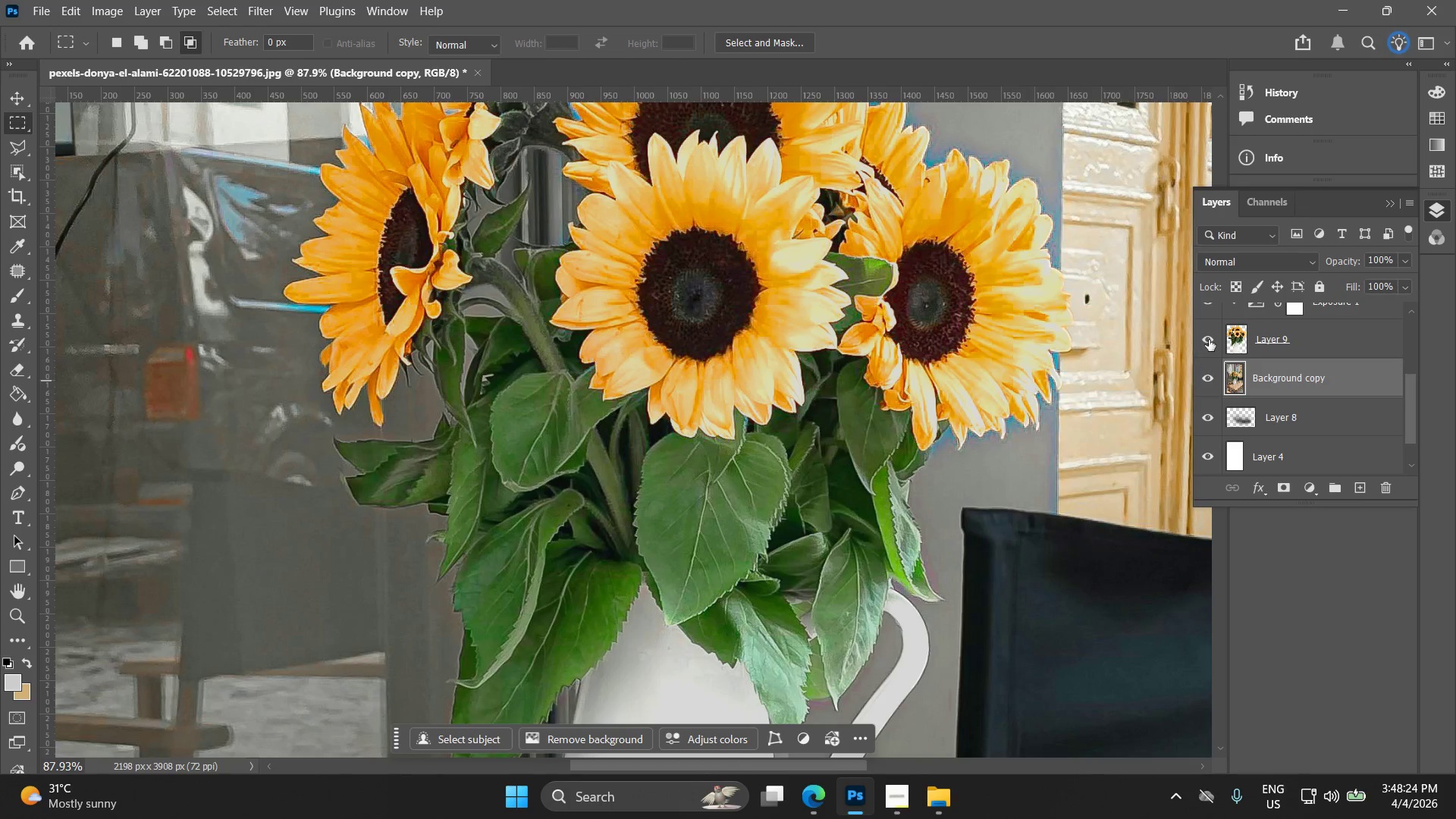 
left_click([1210, 336])
 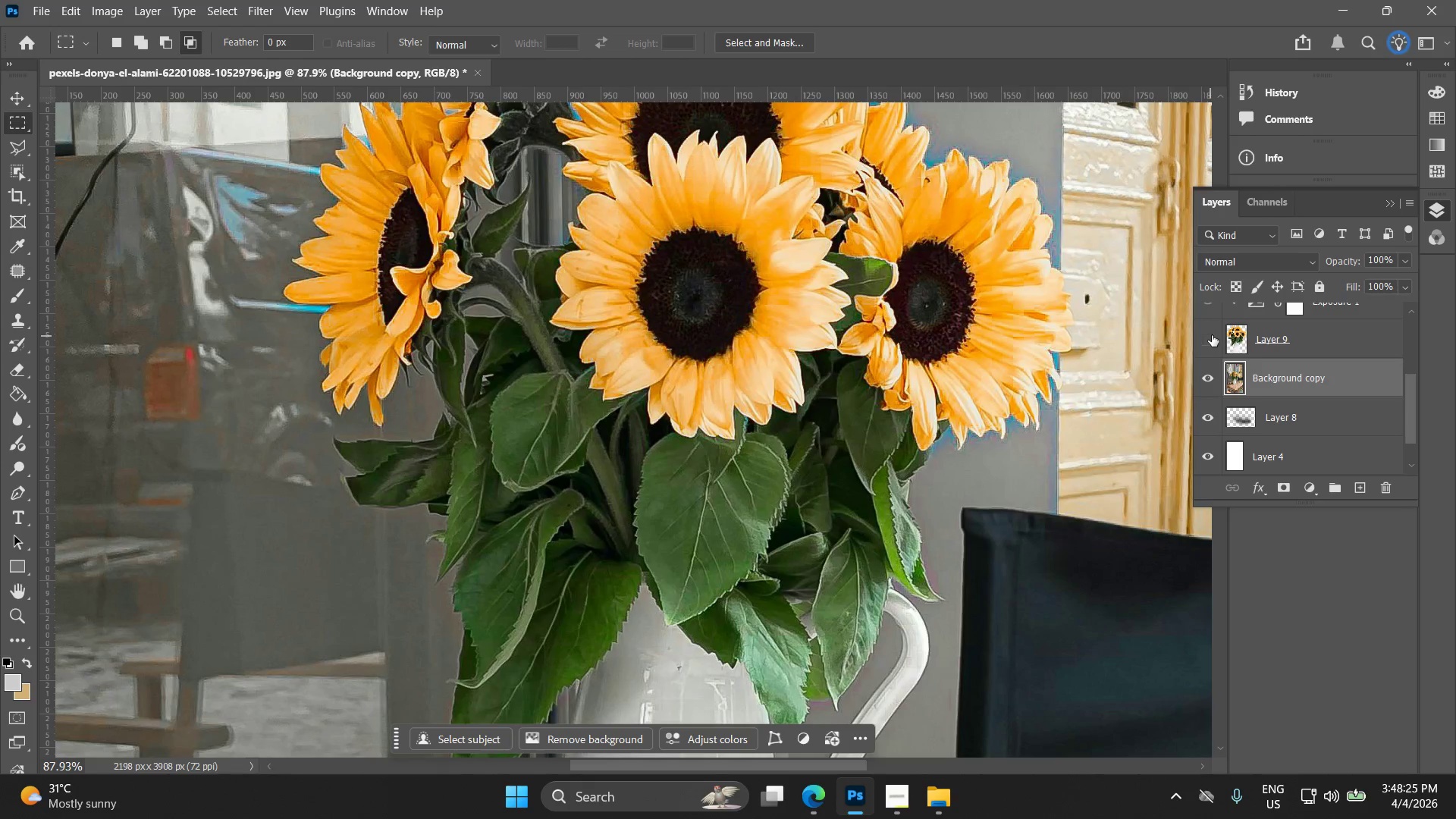 
left_click([1213, 335])
 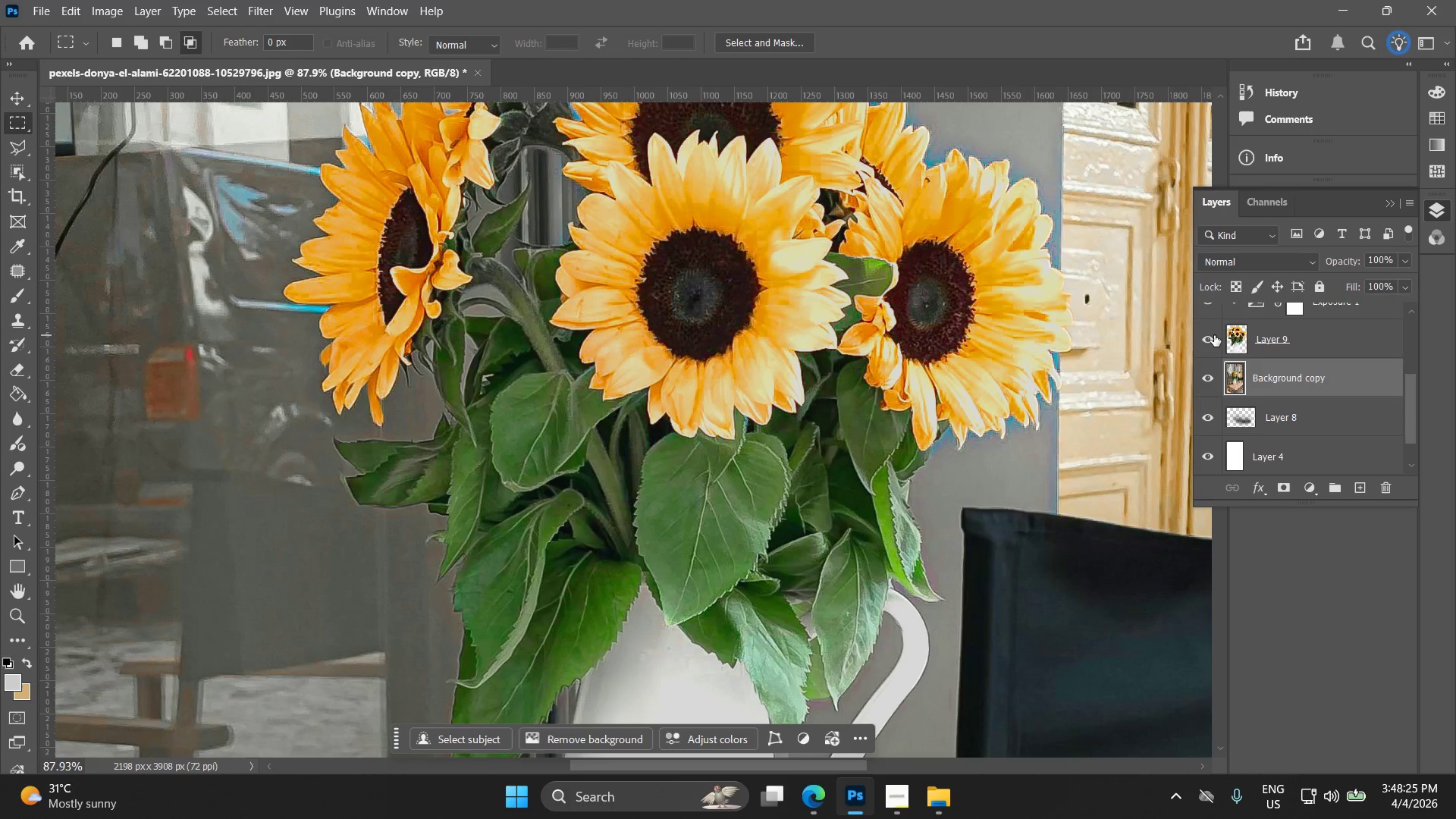 
left_click([1214, 334])
 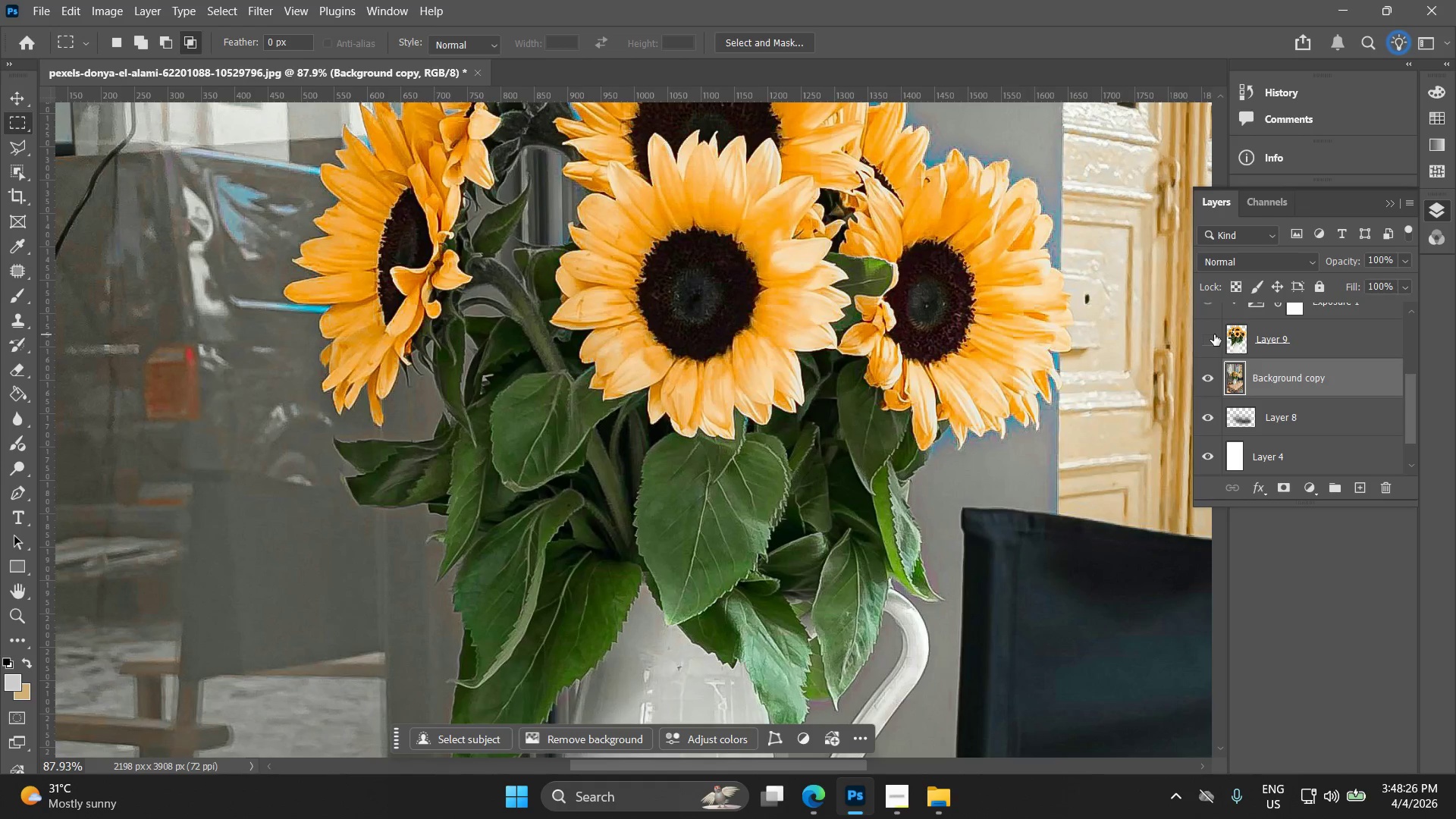 
left_click([1214, 334])
 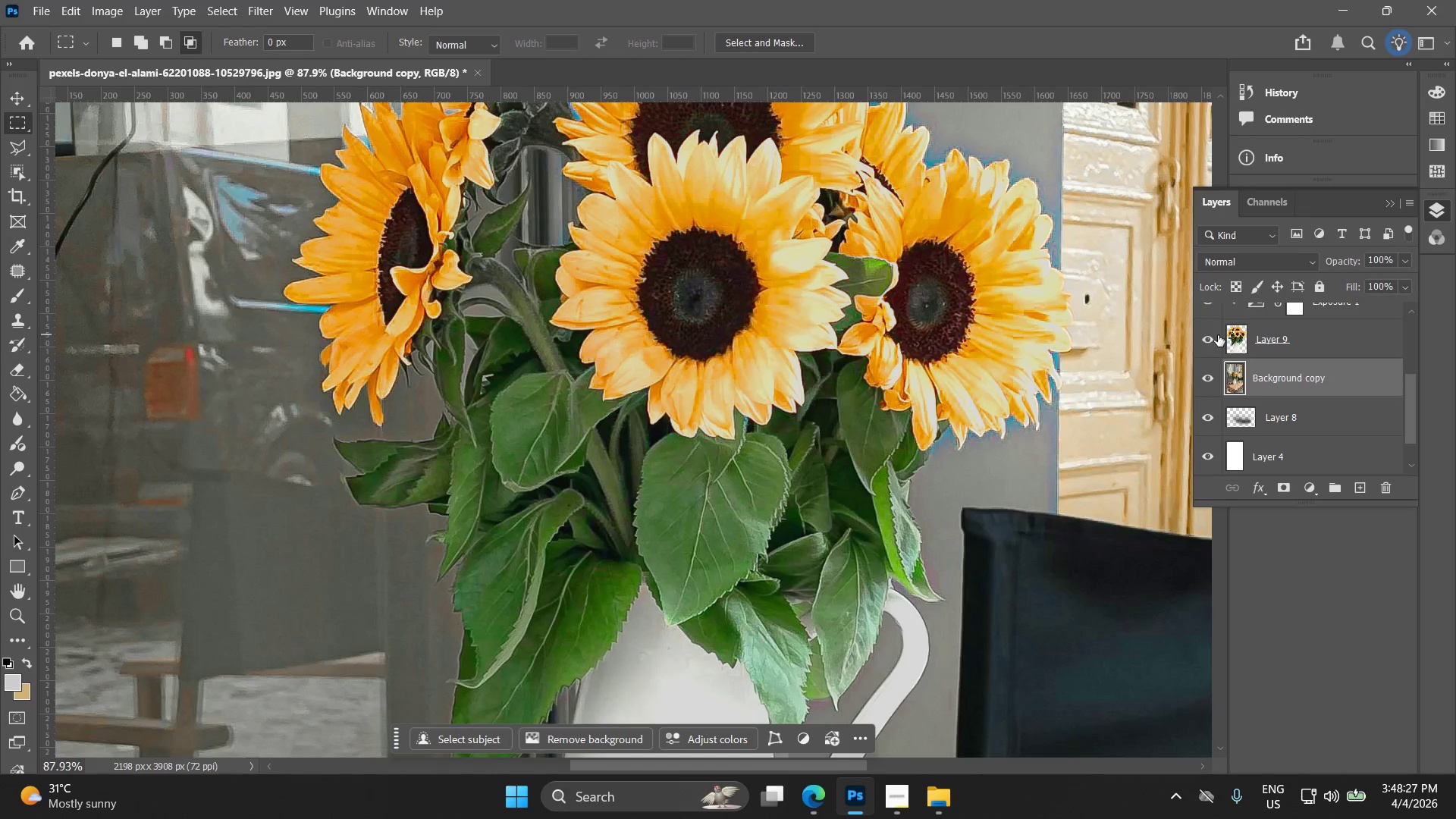 
left_click([1218, 335])
 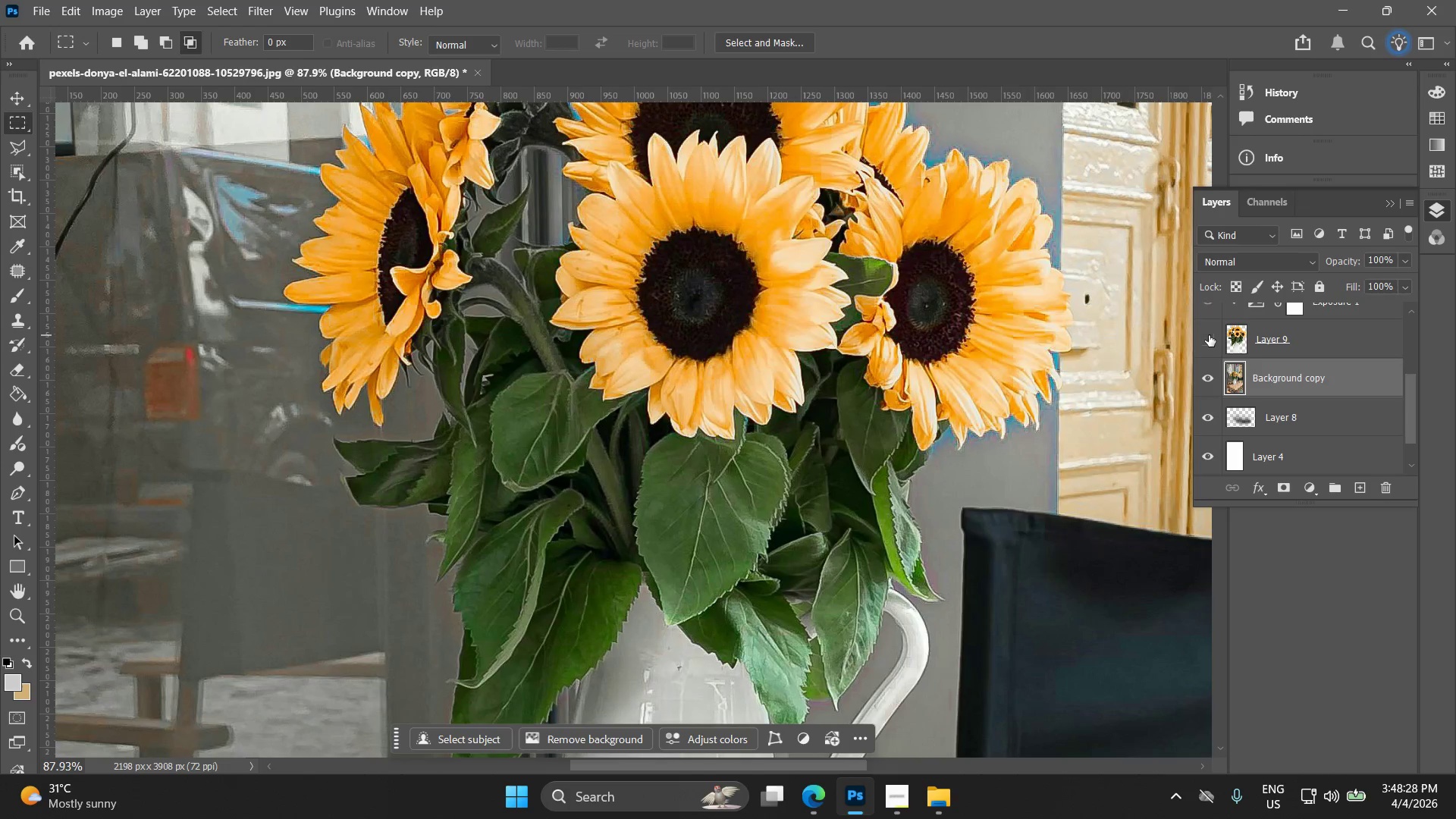 
left_click([1209, 335])
 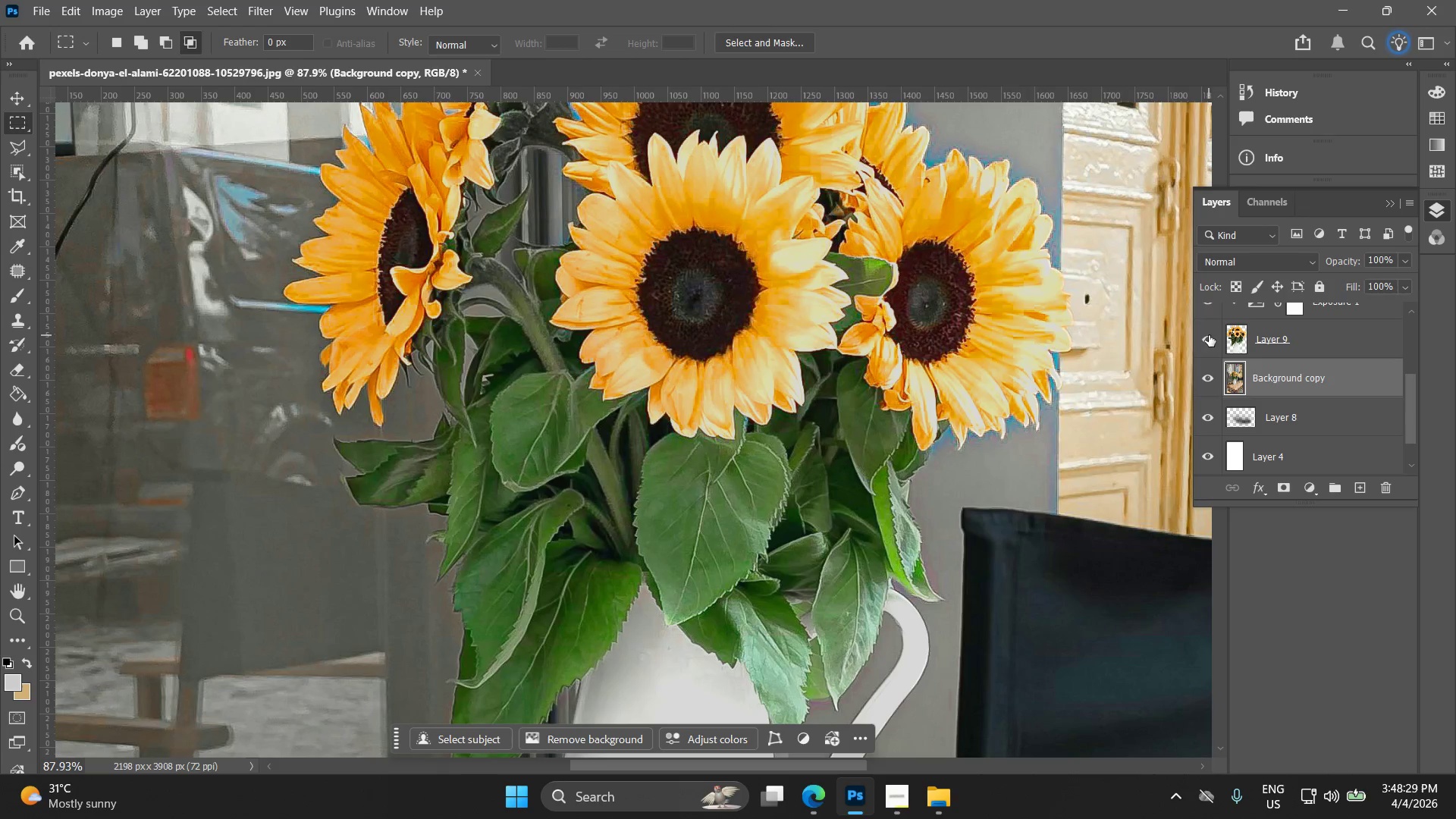 
left_click([1209, 335])
 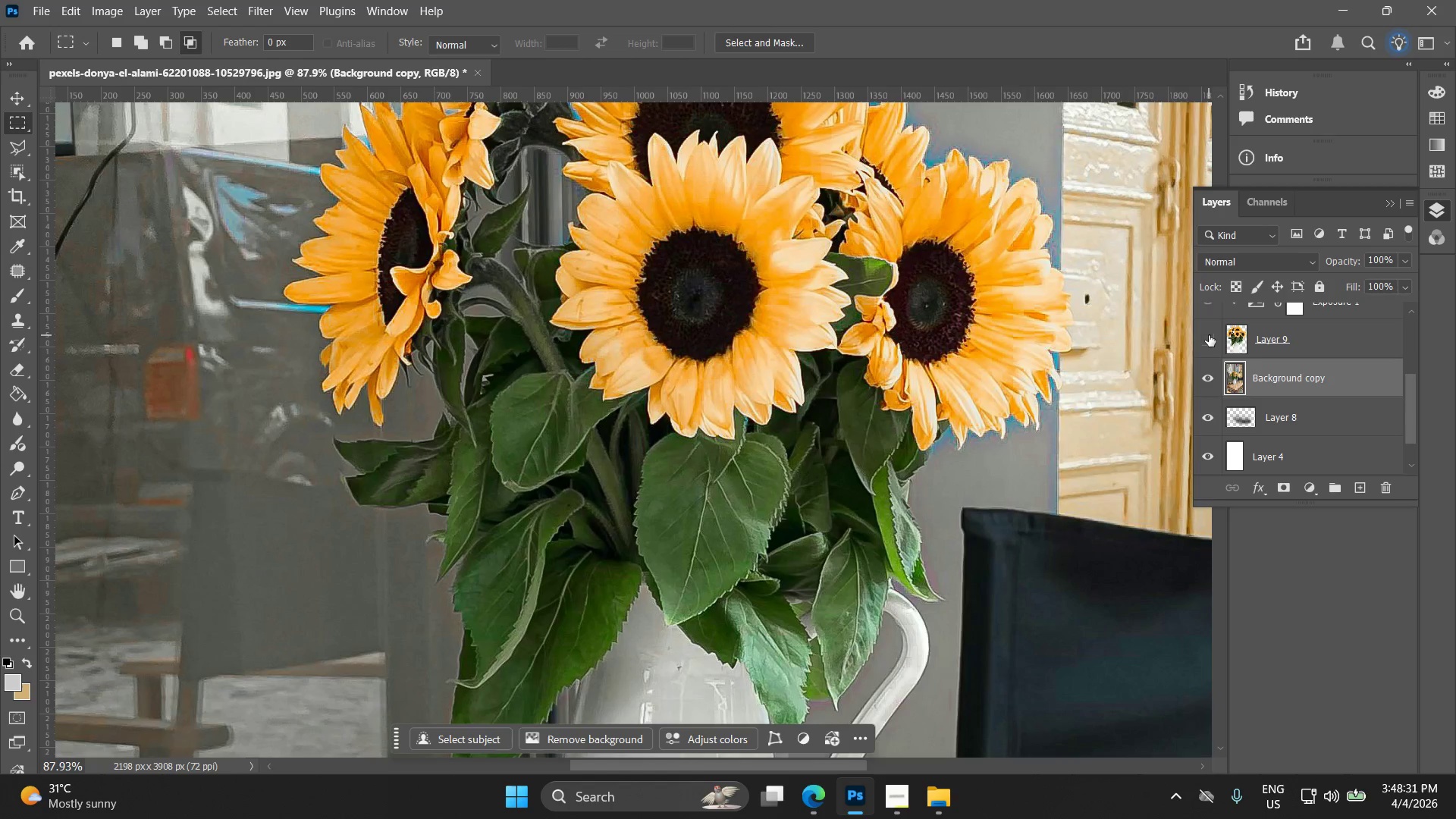 
left_click([1211, 338])
 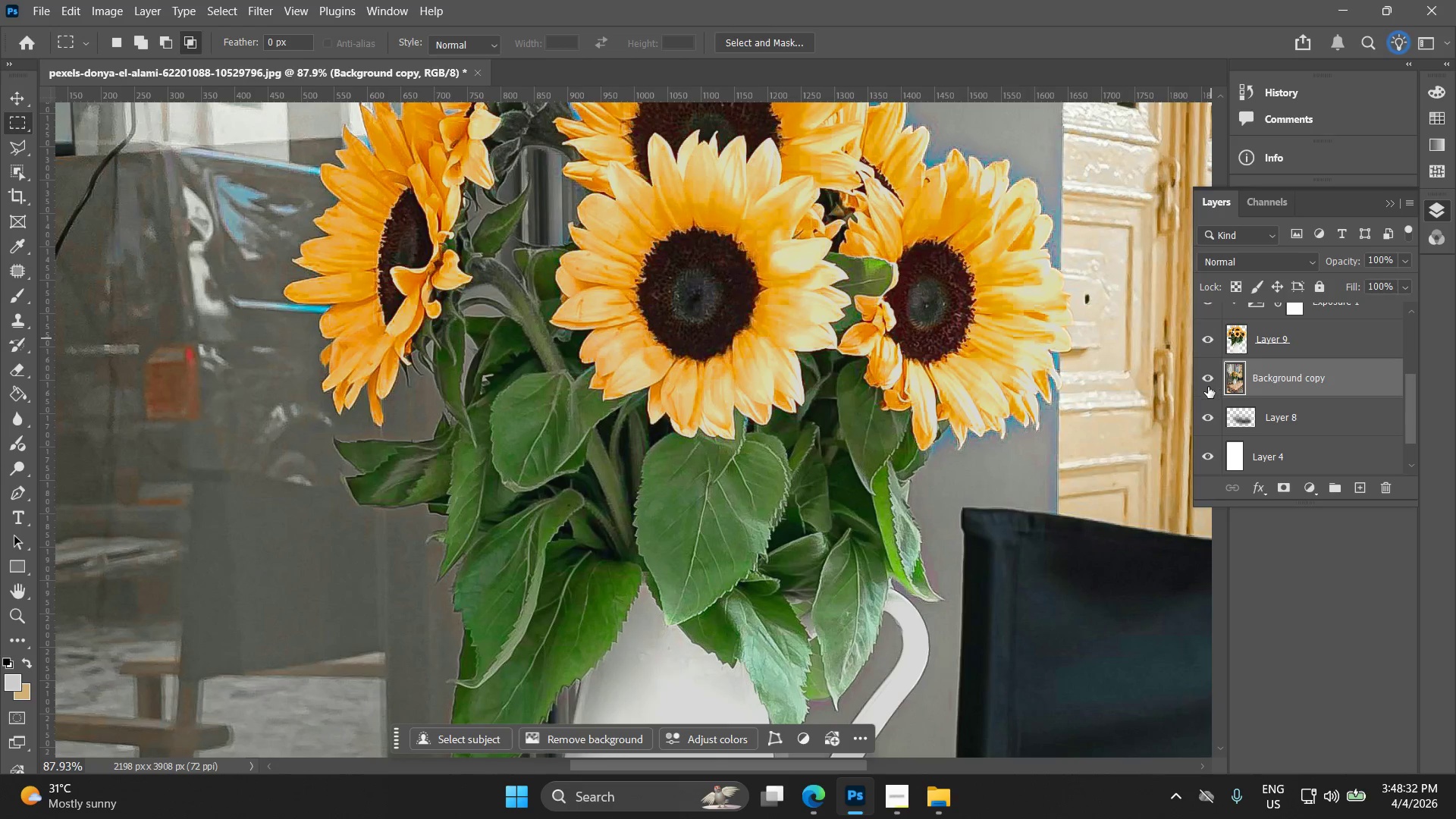 
left_click([1256, 389])
 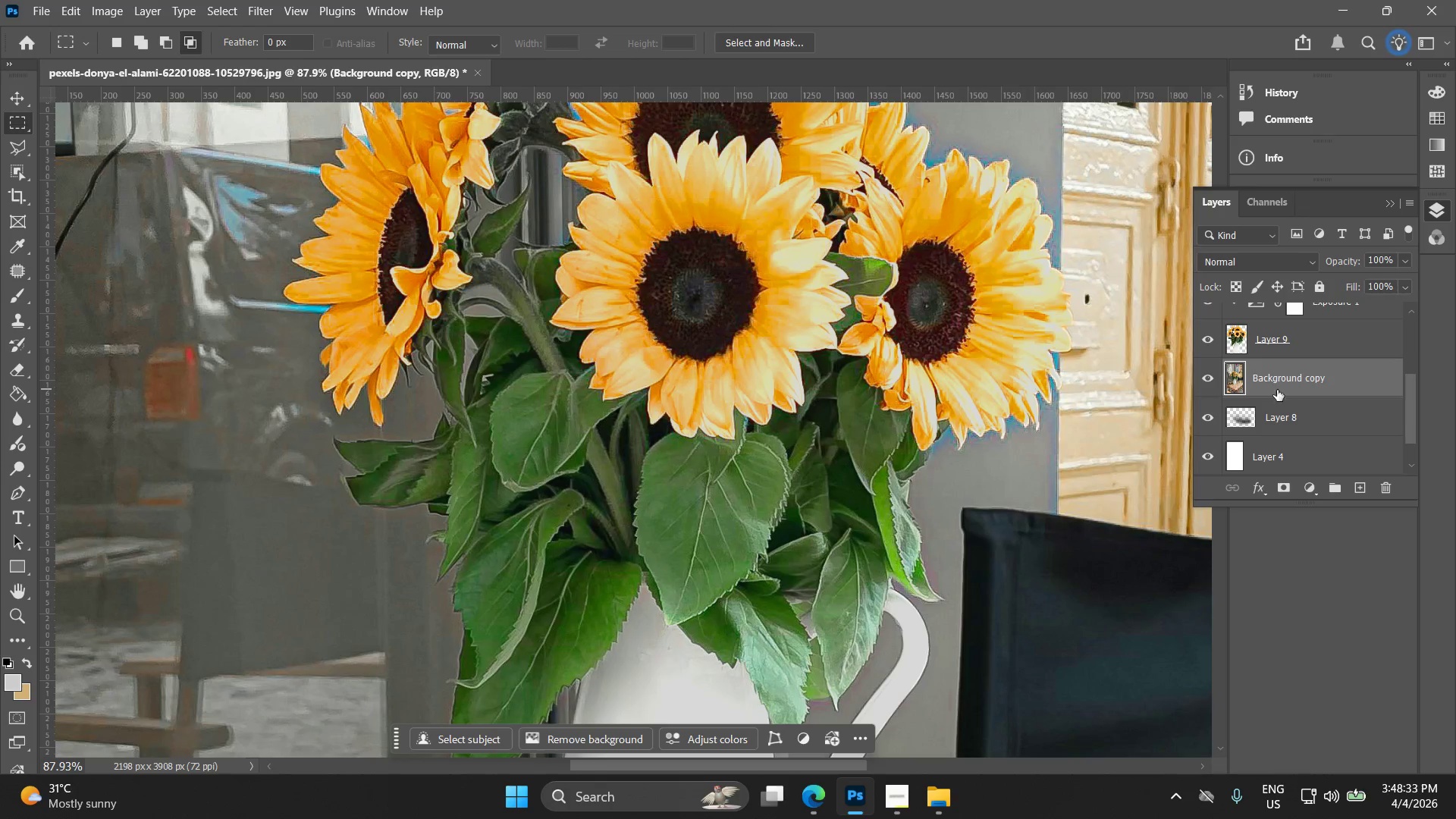 
scroll: coordinate [1278, 413], scroll_direction: up, amount: 2.0
 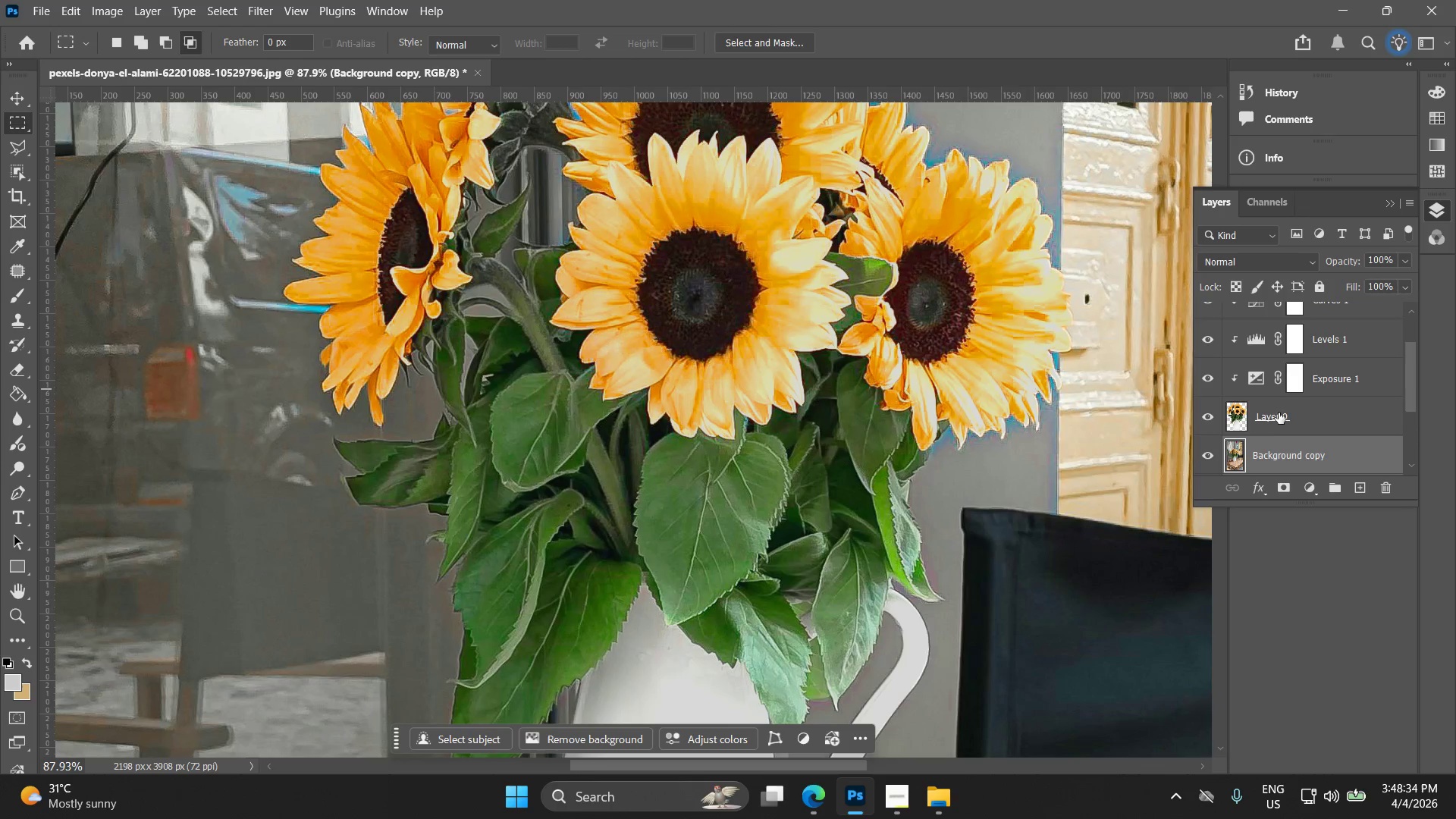 
scroll: coordinate [1279, 420], scroll_direction: down, amount: 2.0
 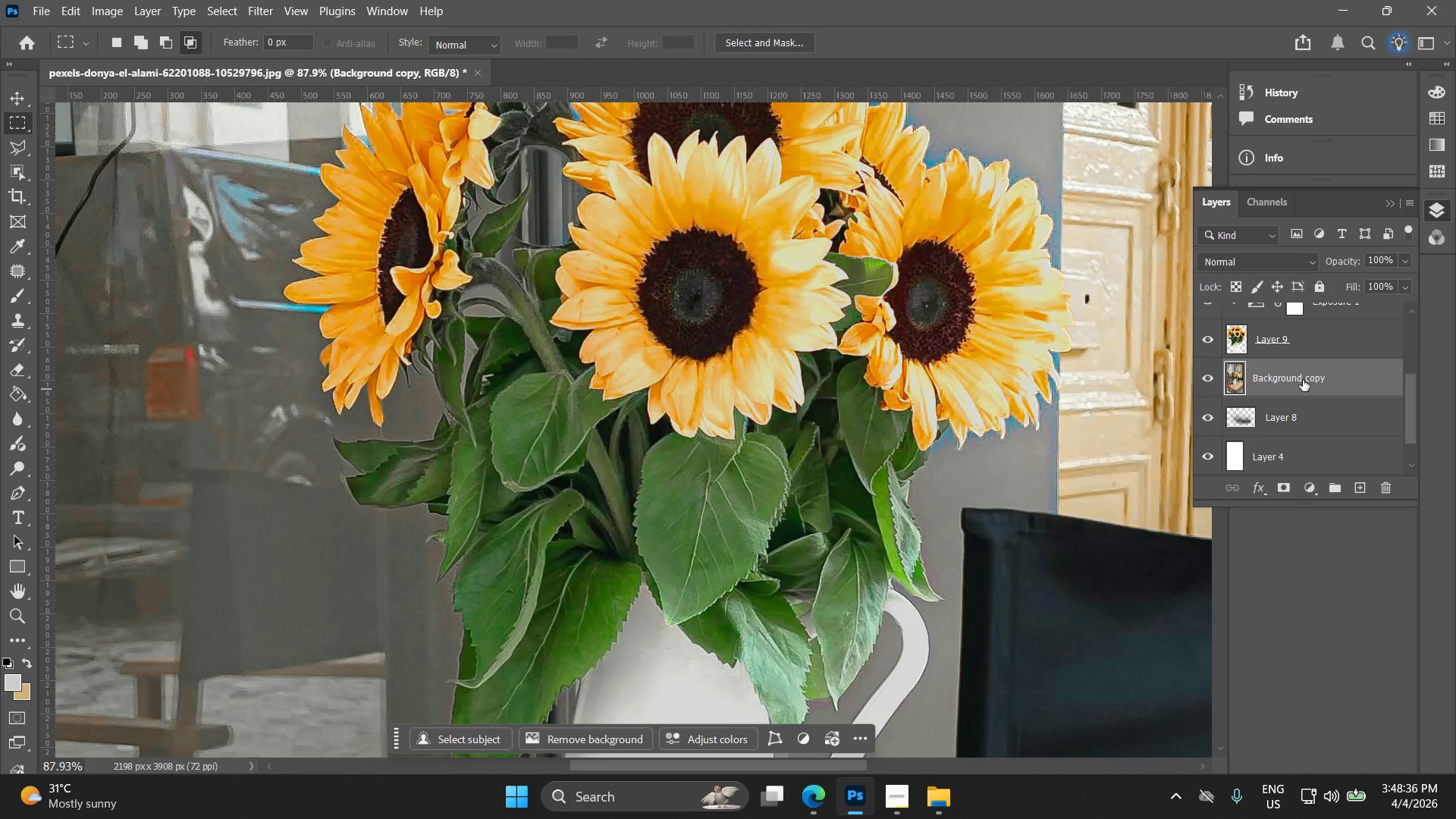 
left_click([1382, 487])
 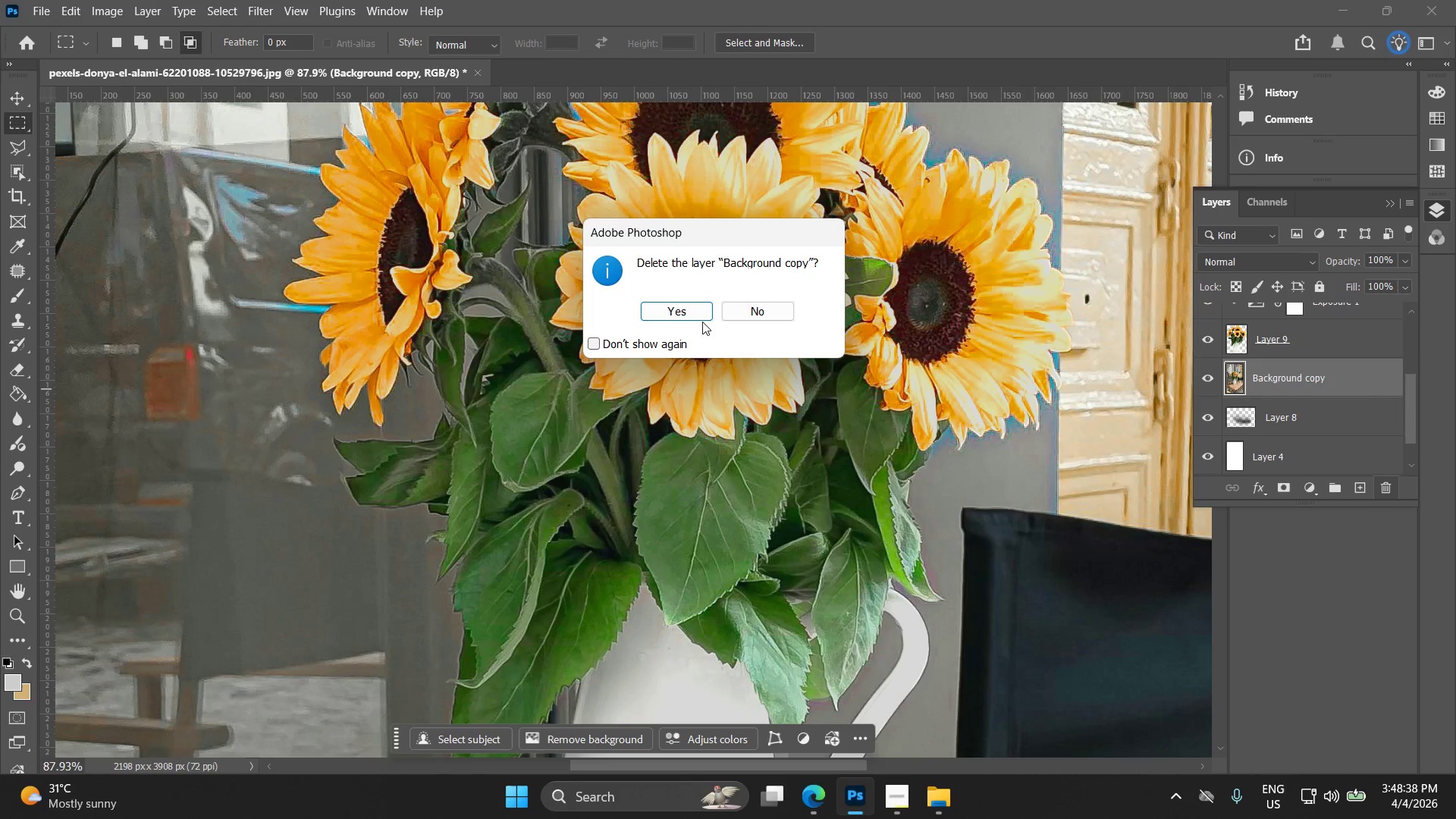 
left_click([695, 313])
 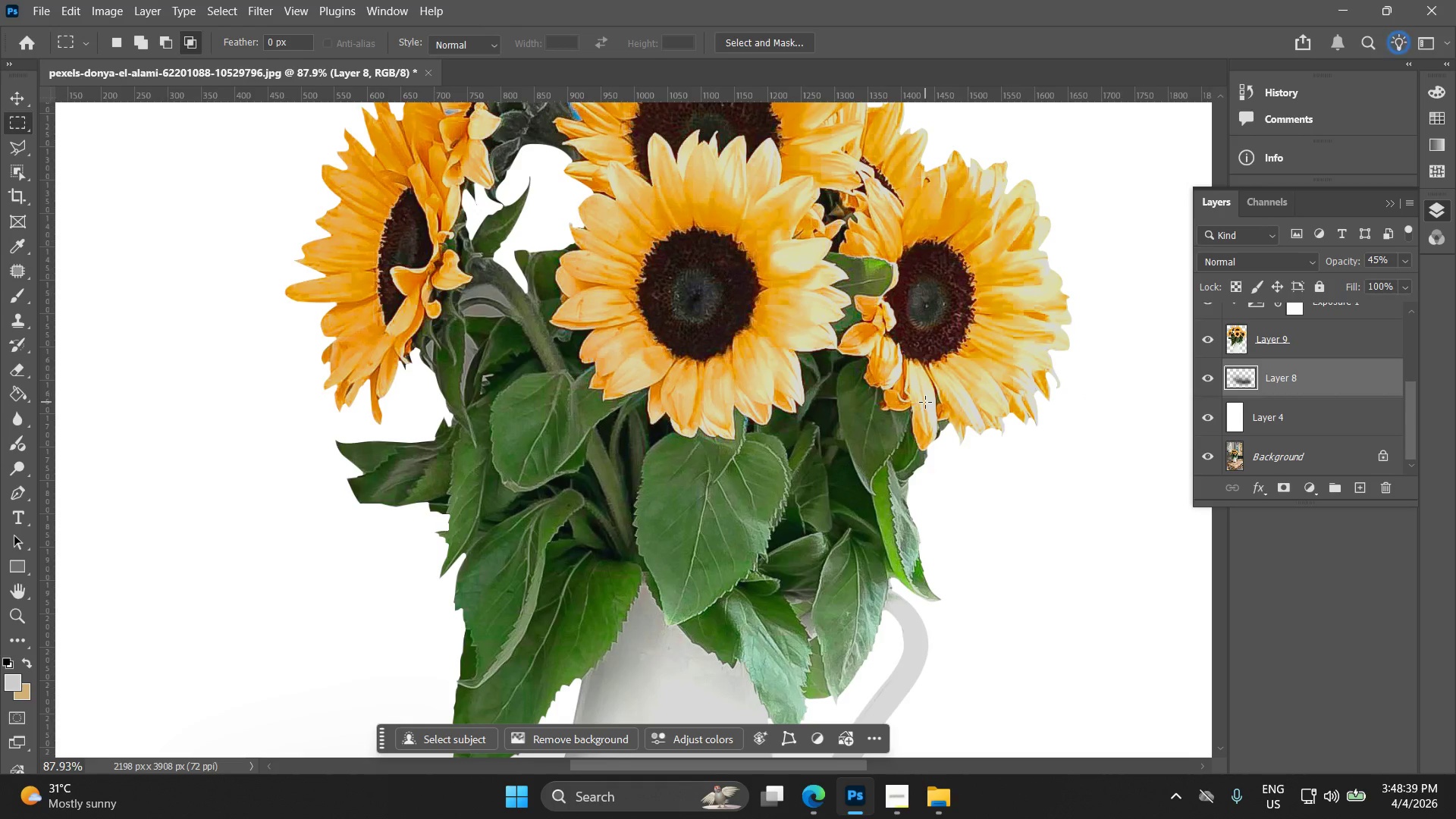 
hold_key(key=AltLeft, duration=0.59)
 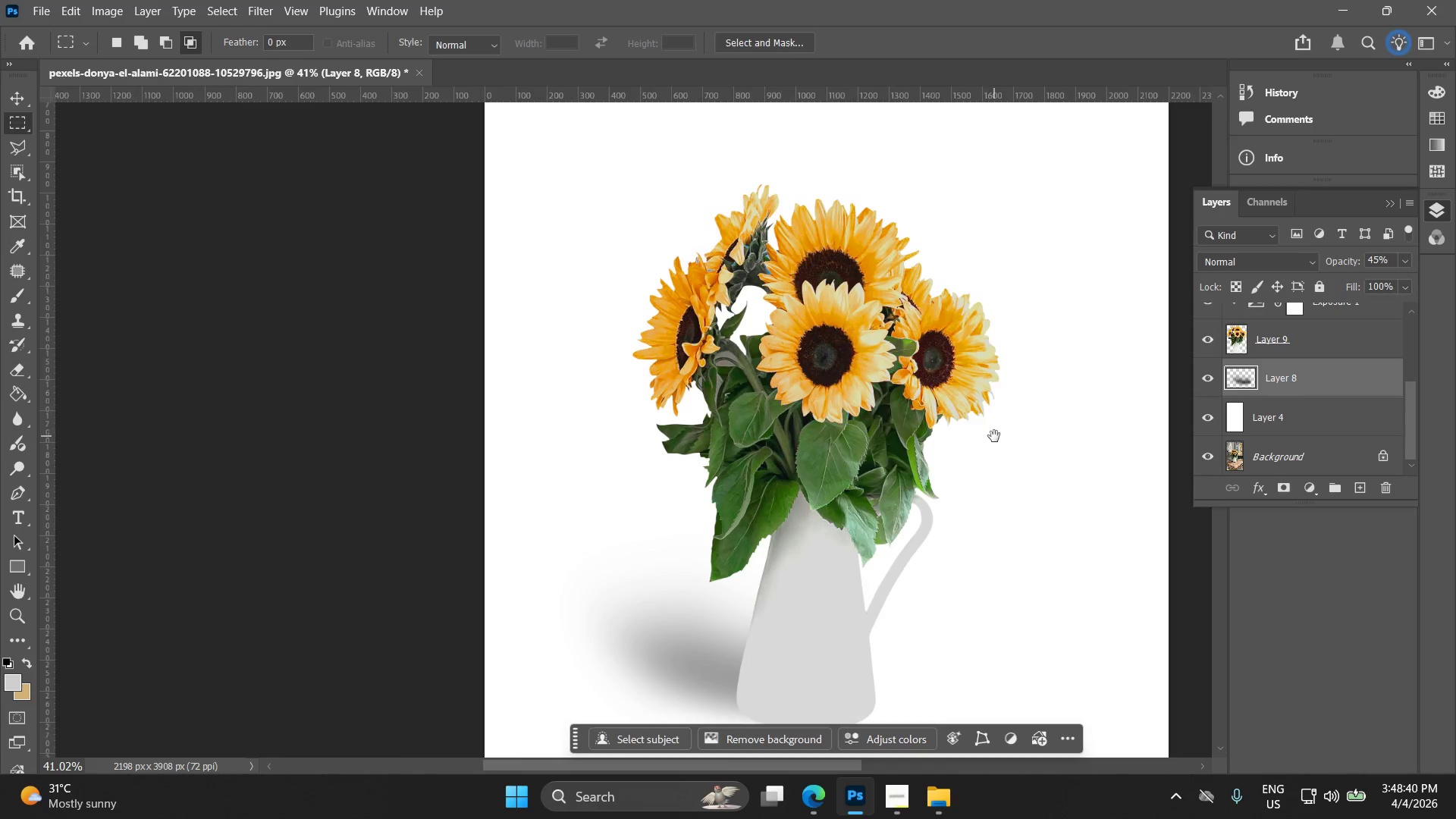 
hold_key(key=AltLeft, duration=8.0)
 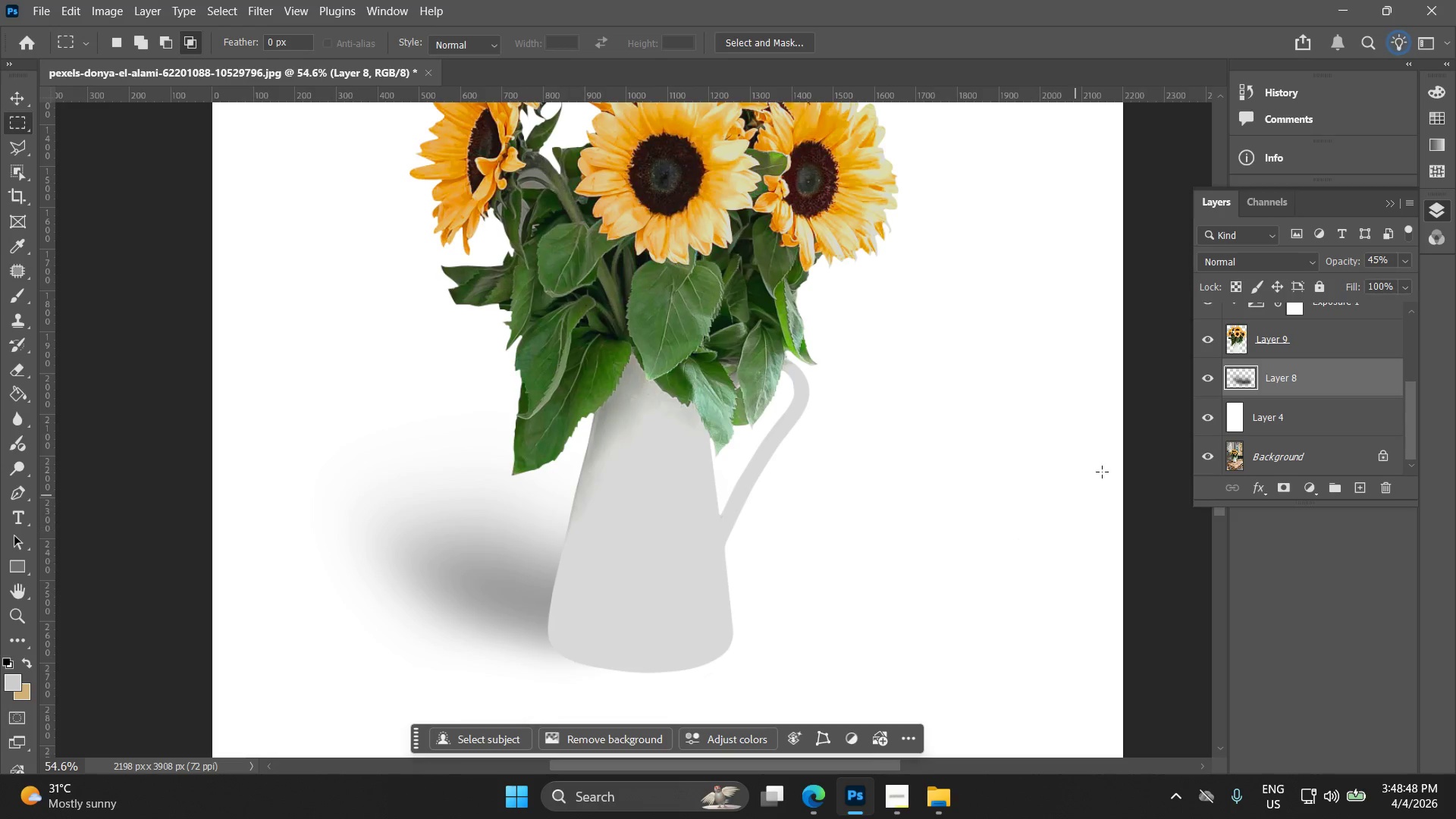 
hold_key(key=Space, duration=0.64)
 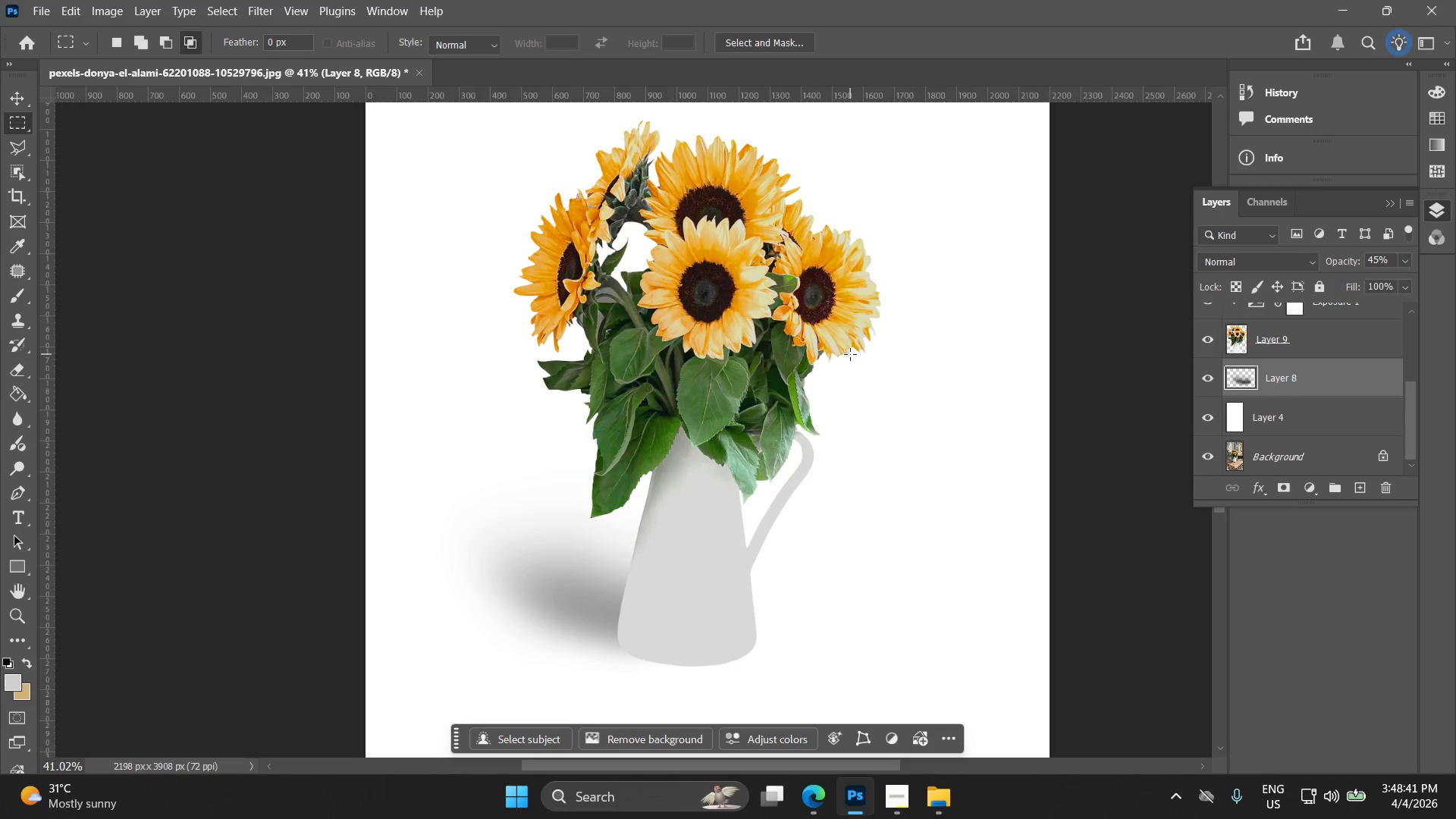 
scroll: coordinate [938, 413], scroll_direction: down, amount: 8.0
 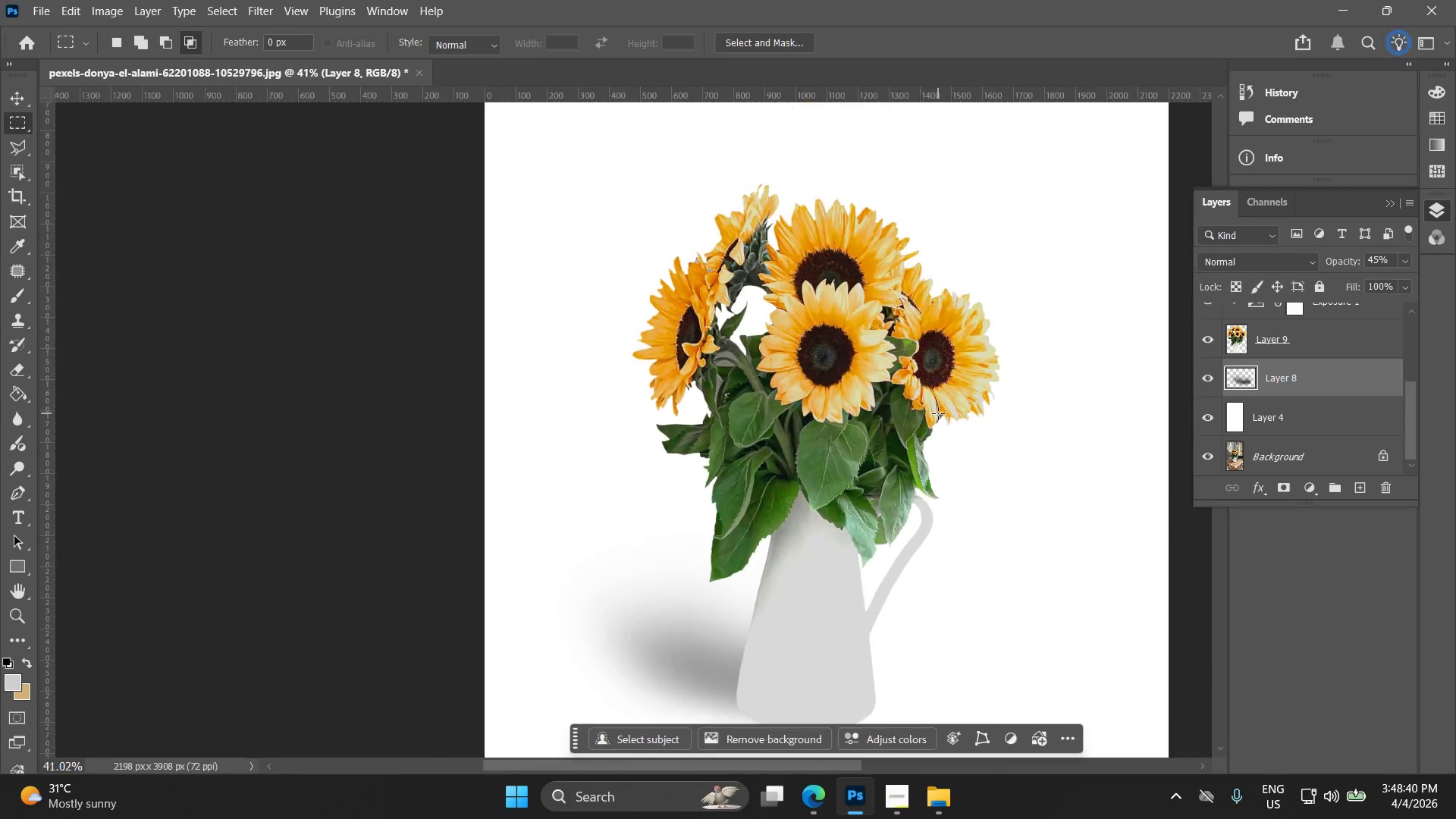 
left_click_drag(start_coordinate=[959, 422], to_coordinate=[839, 359])
 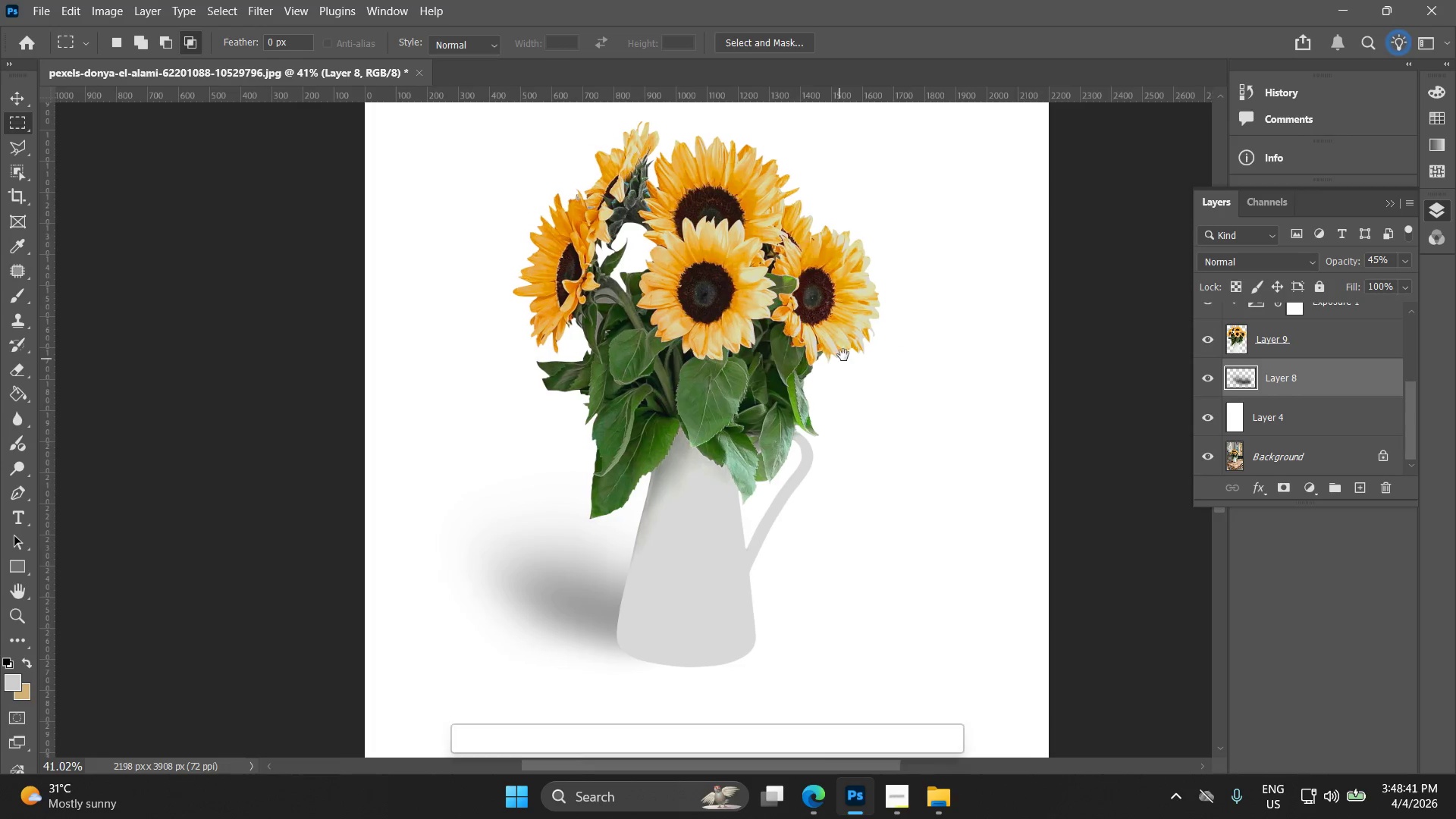 
scroll: coordinate [830, 644], scroll_direction: up, amount: 3.0
 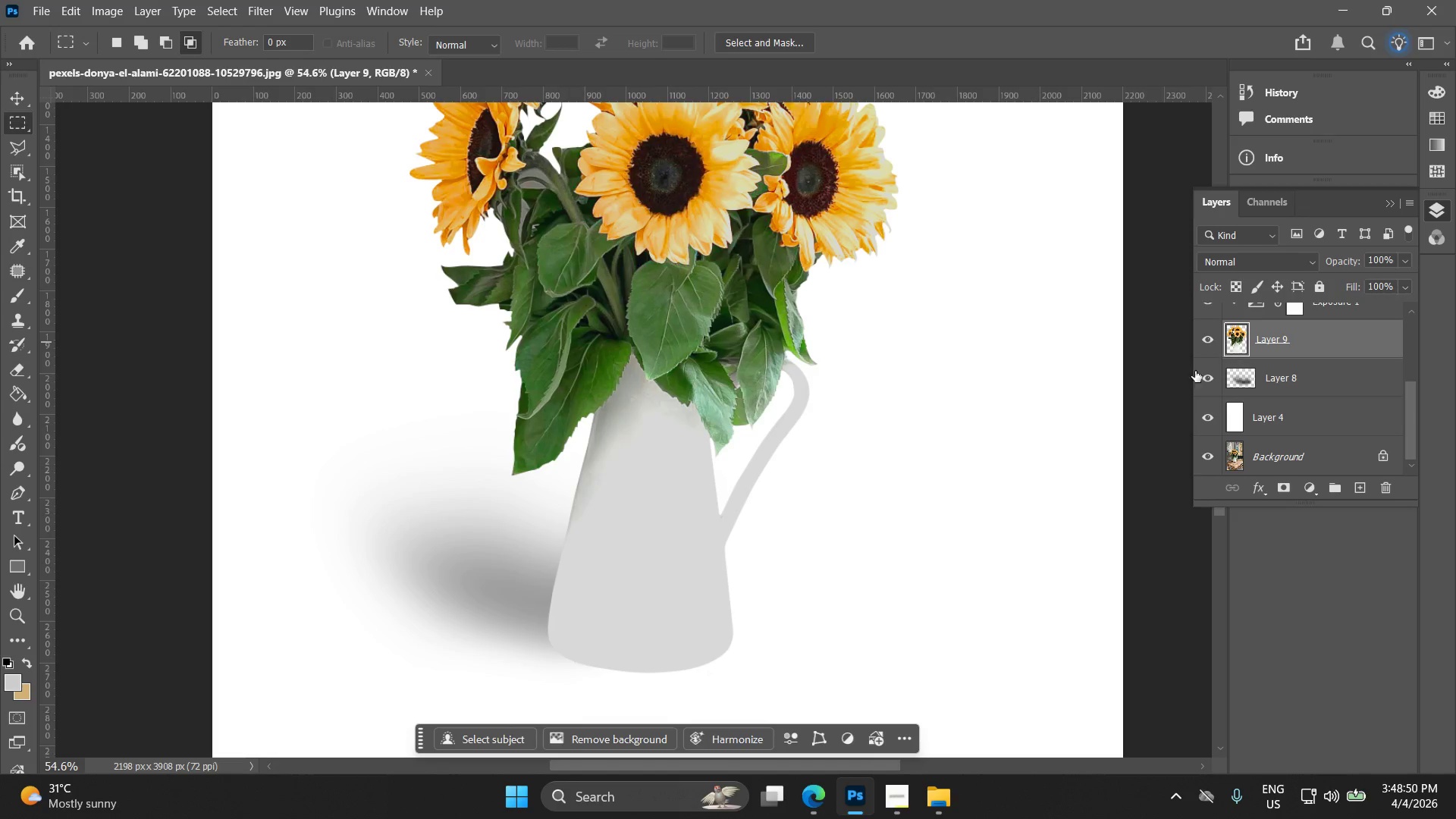 
scroll: coordinate [1251, 407], scroll_direction: down, amount: 1.0
 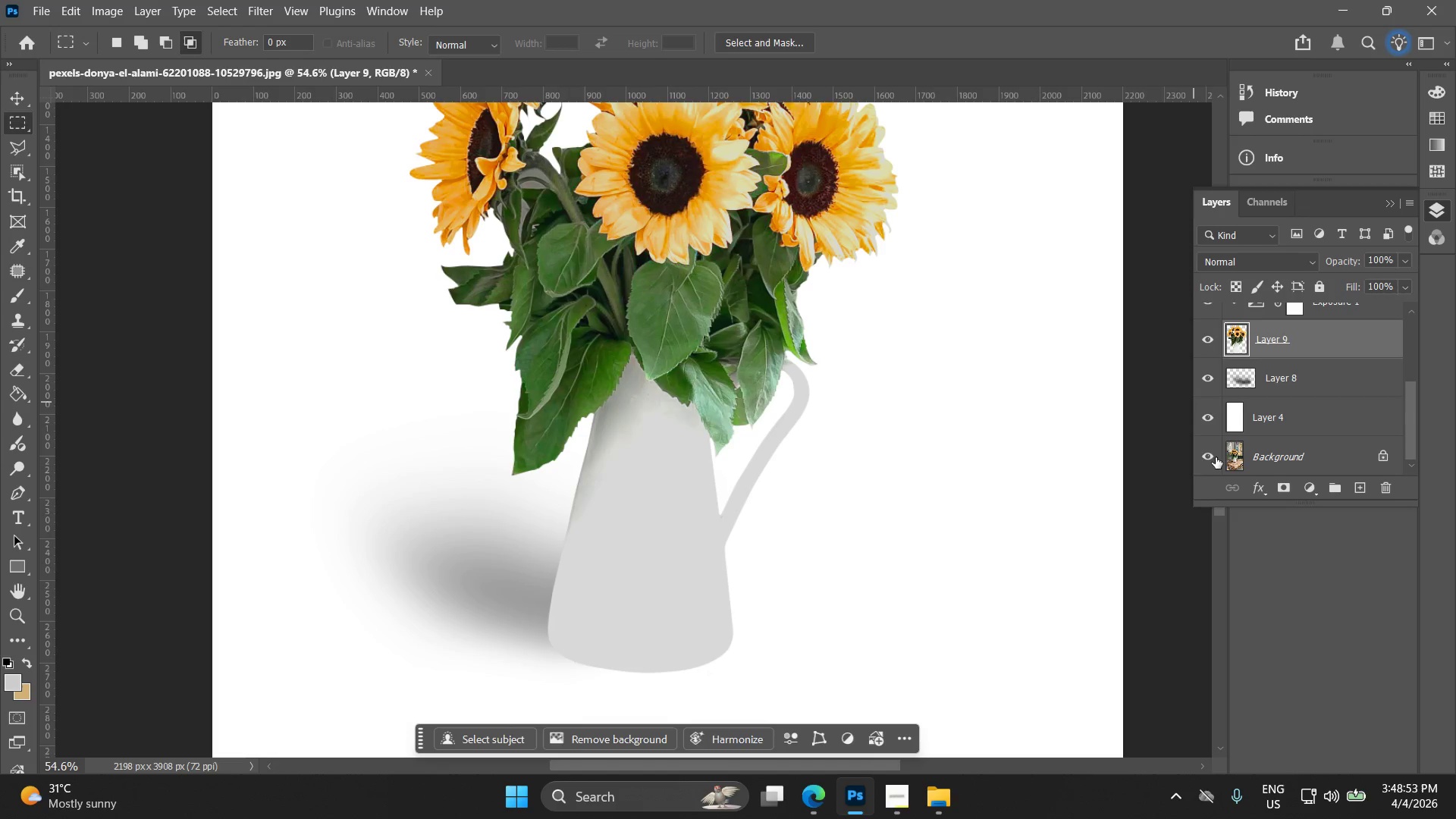 
double_click([1213, 456])
 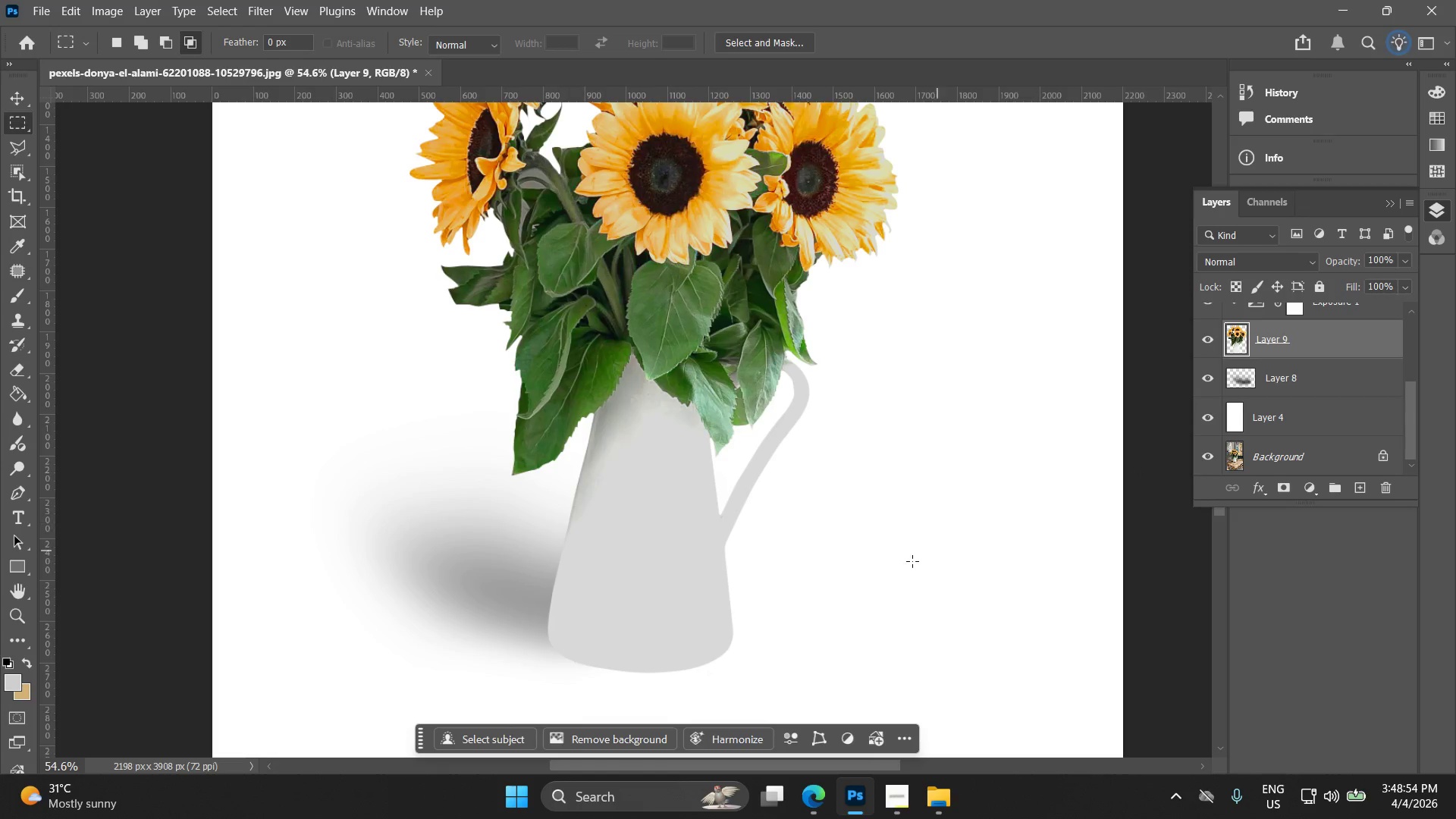 
key(Alt+AltLeft)
 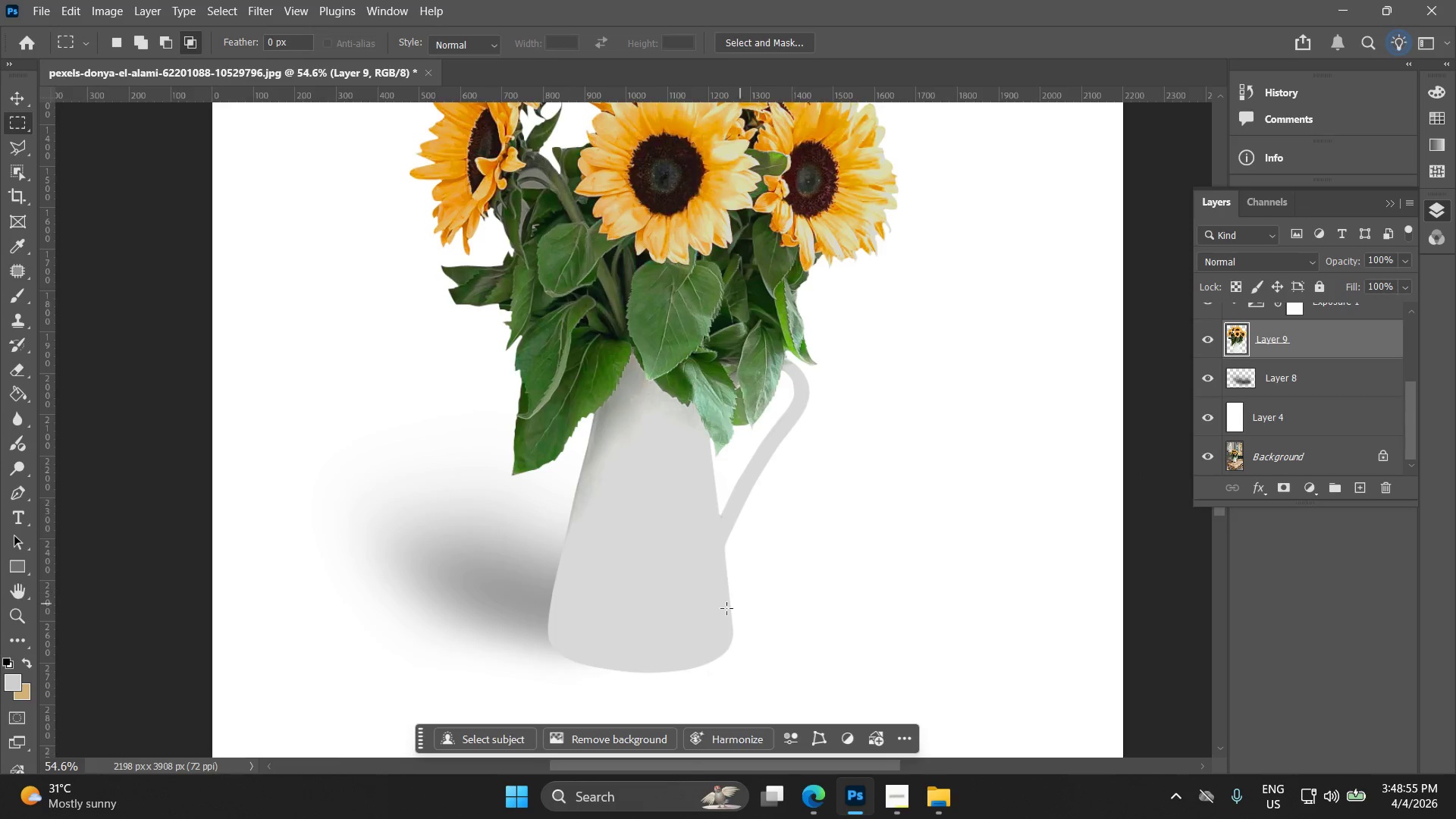 
scroll: coordinate [723, 611], scroll_direction: up, amount: 4.0
 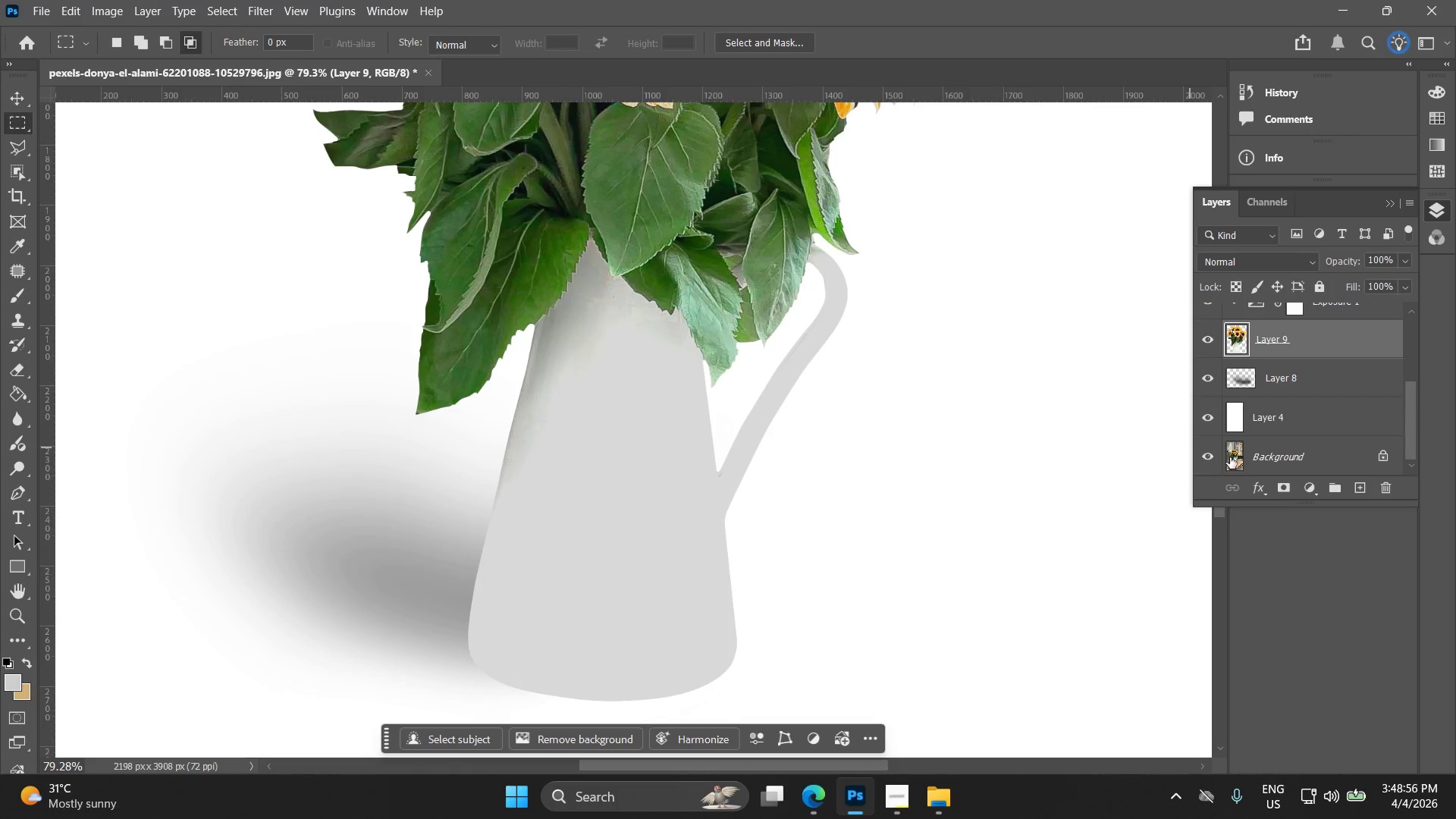 
right_click([1241, 457])
 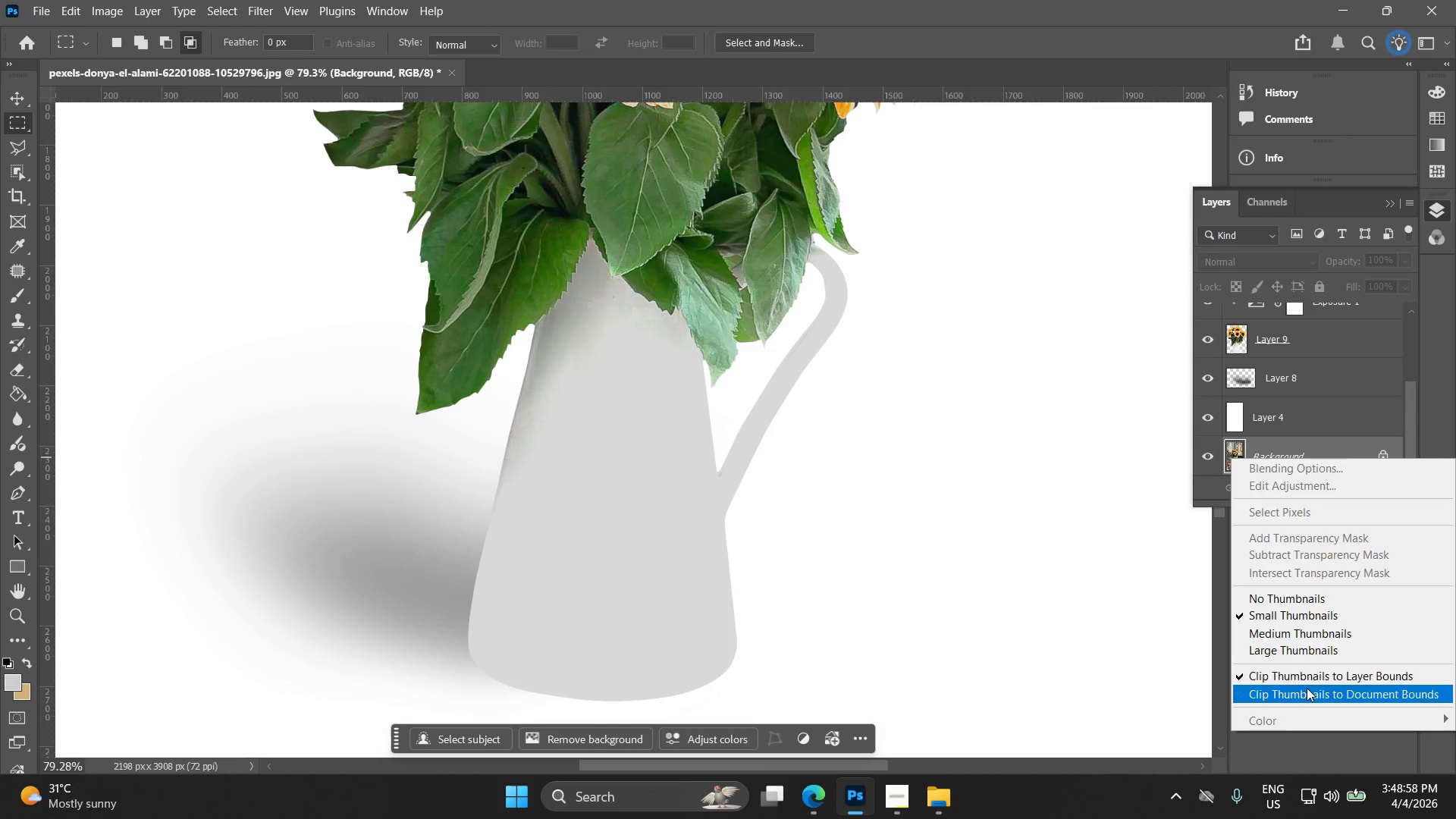 
scroll: coordinate [1294, 548], scroll_direction: up, amount: 3.0
 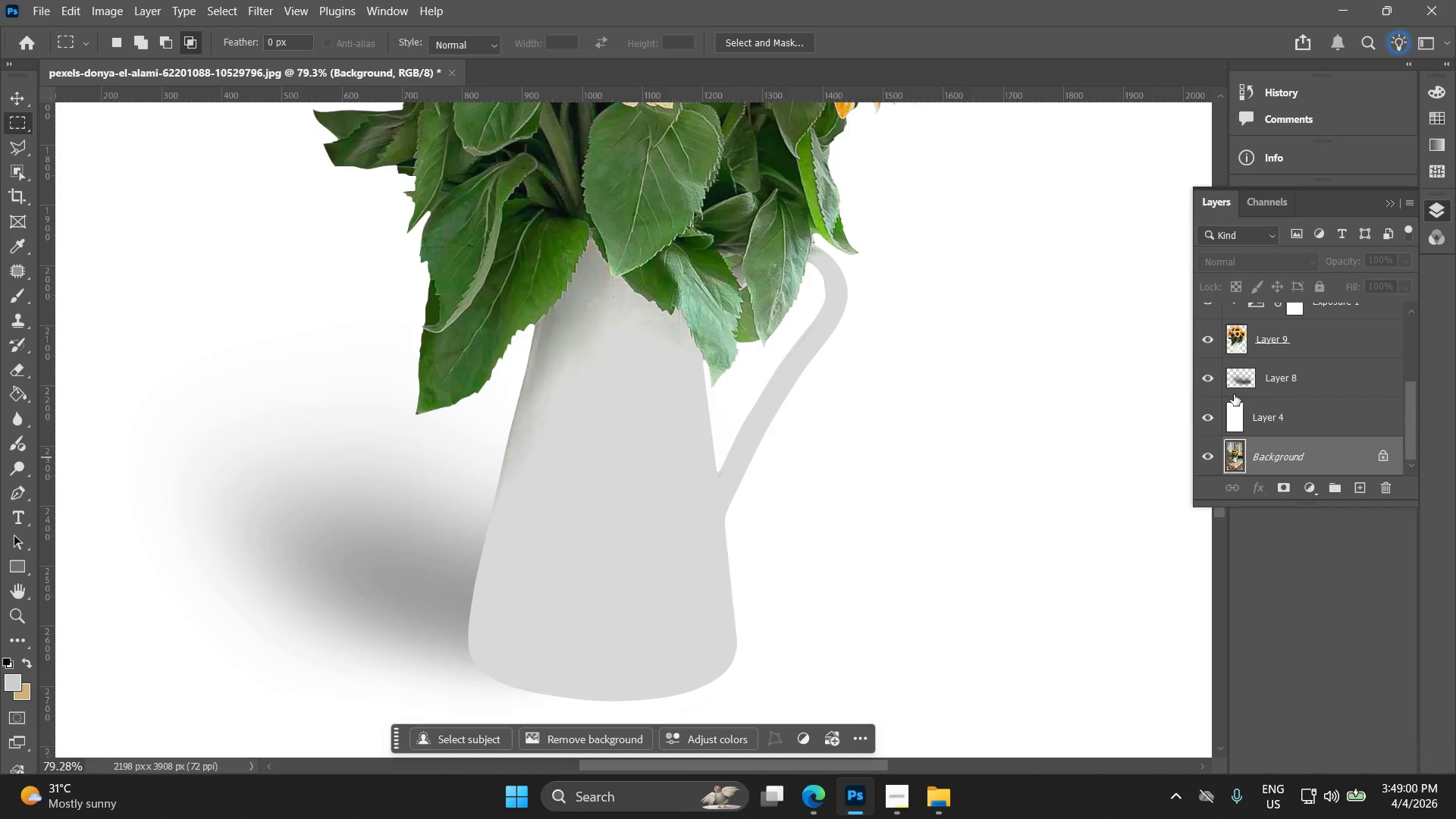 
double_click([1263, 456])
 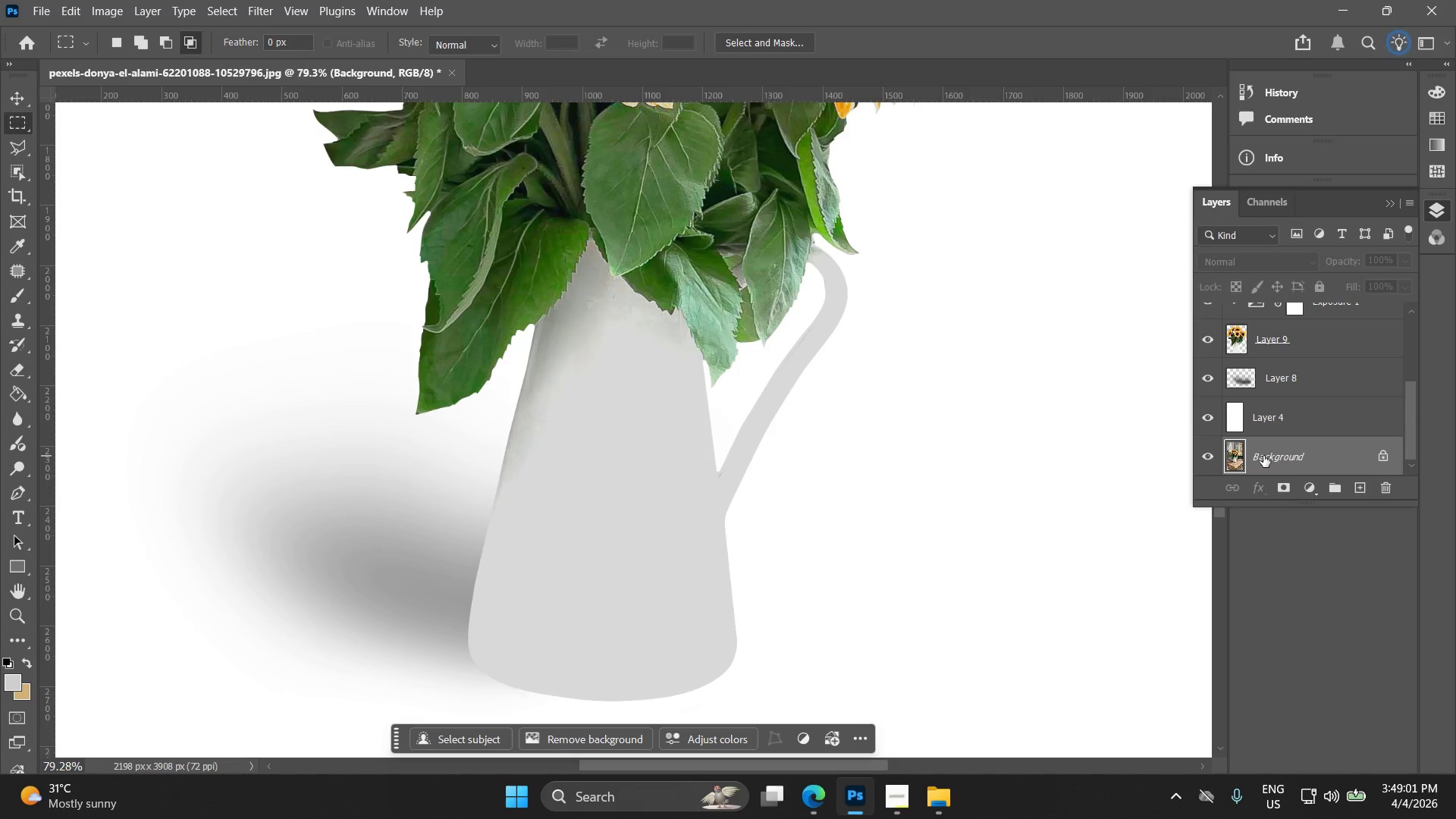 
right_click([1264, 456])
 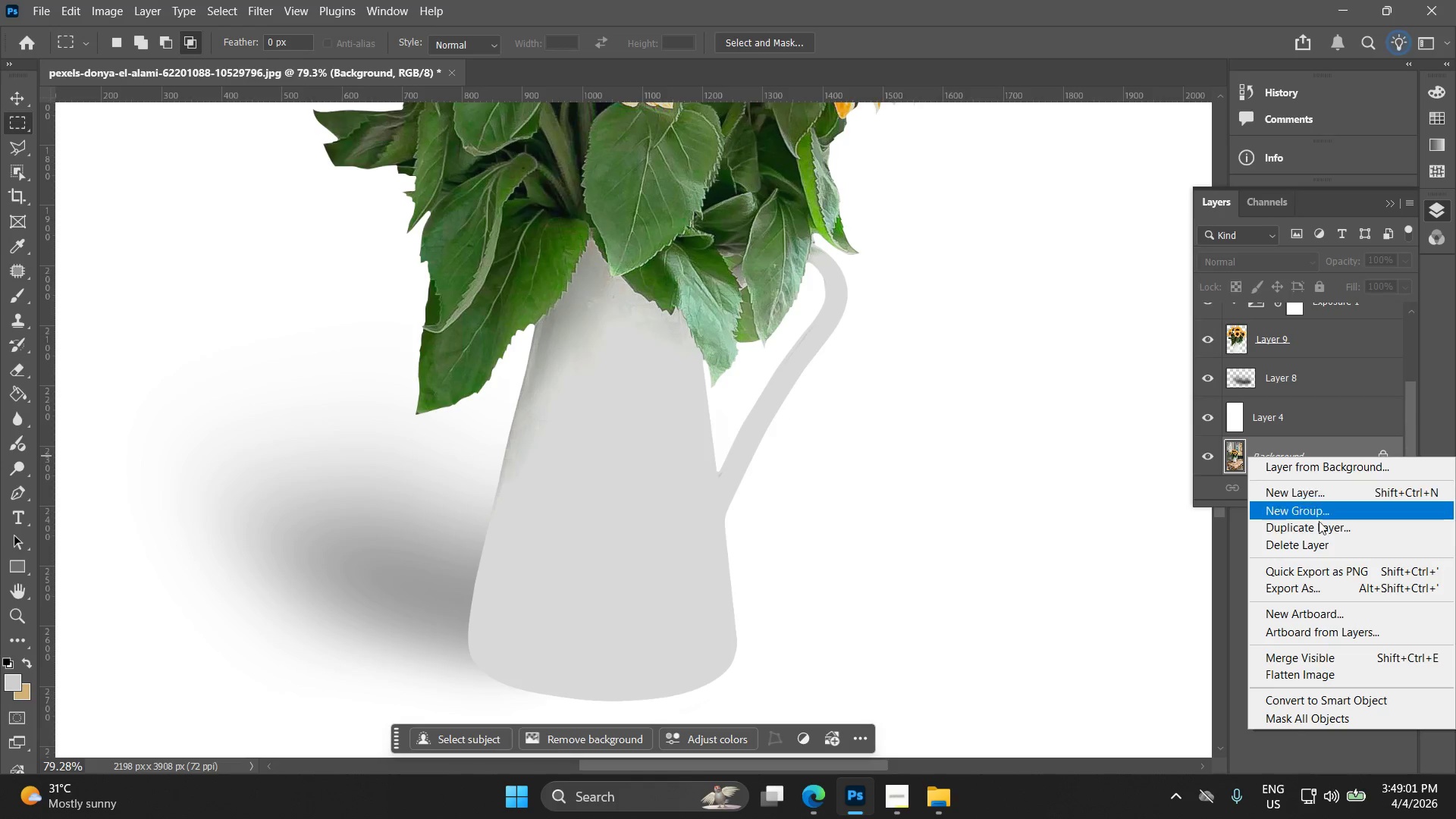 
left_click([1319, 530])
 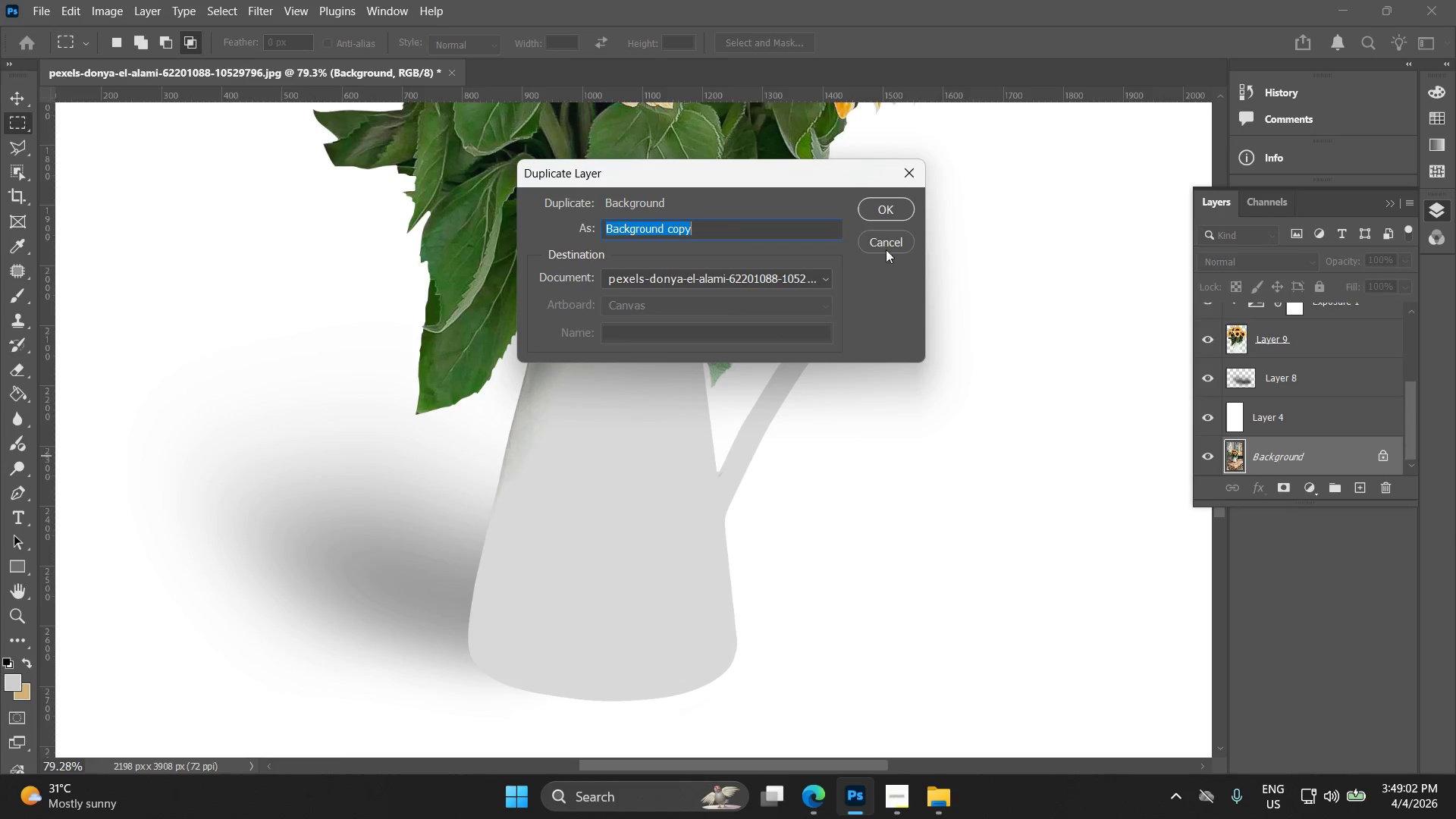 
left_click([893, 218])
 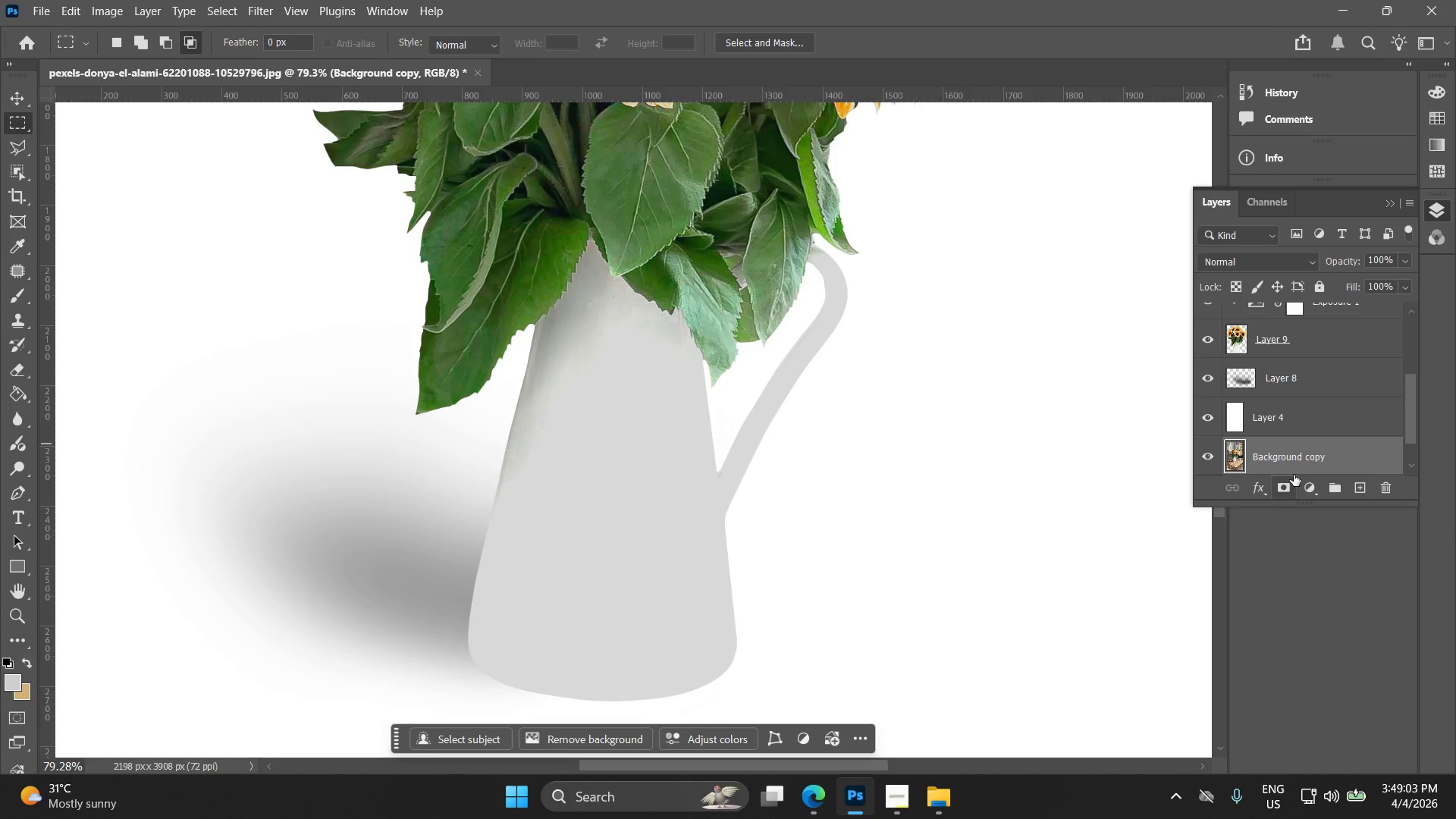 
left_click_drag(start_coordinate=[1281, 444], to_coordinate=[1280, 342])
 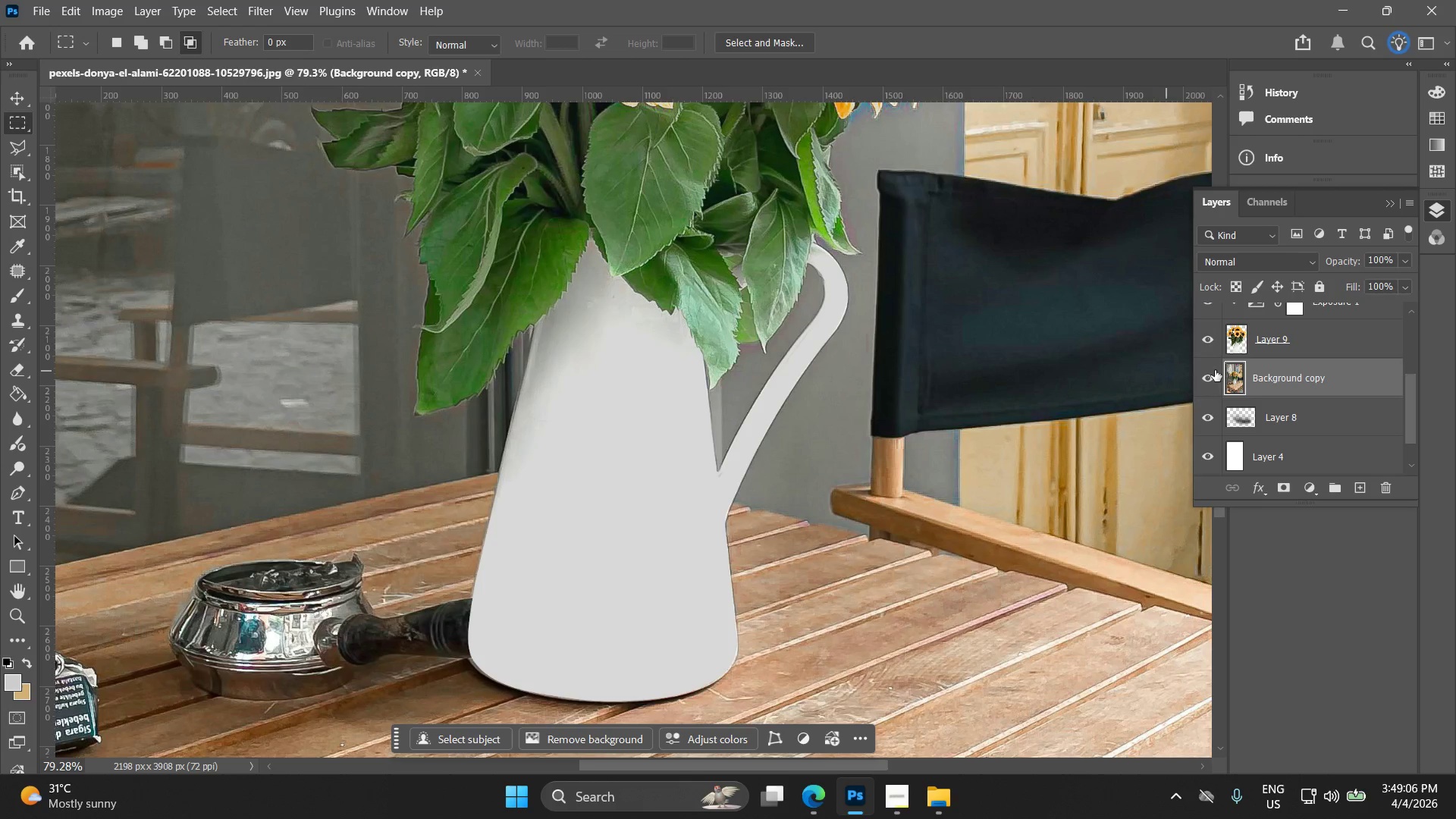 
left_click([1244, 344])
 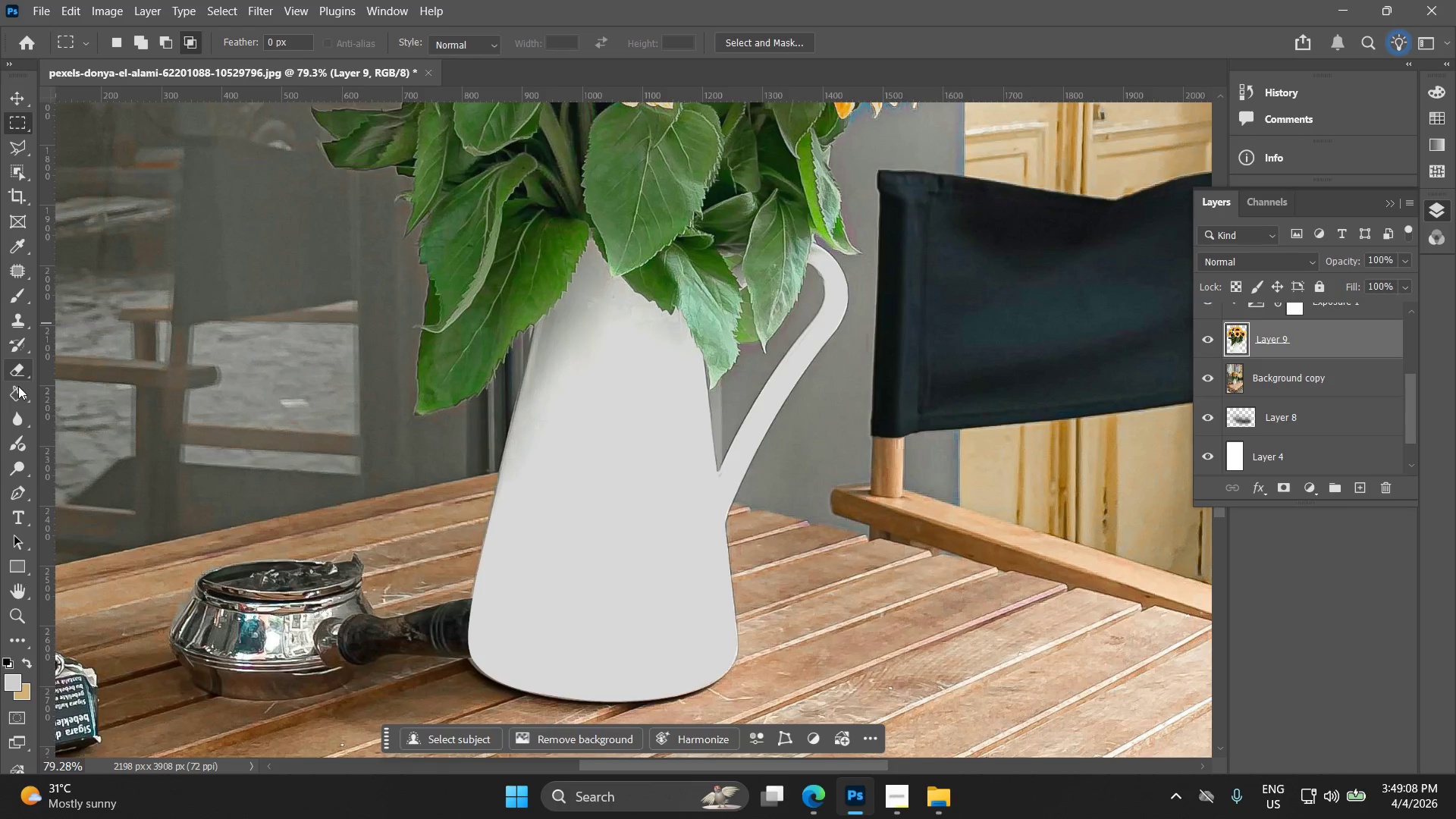 
double_click([17, 371])
 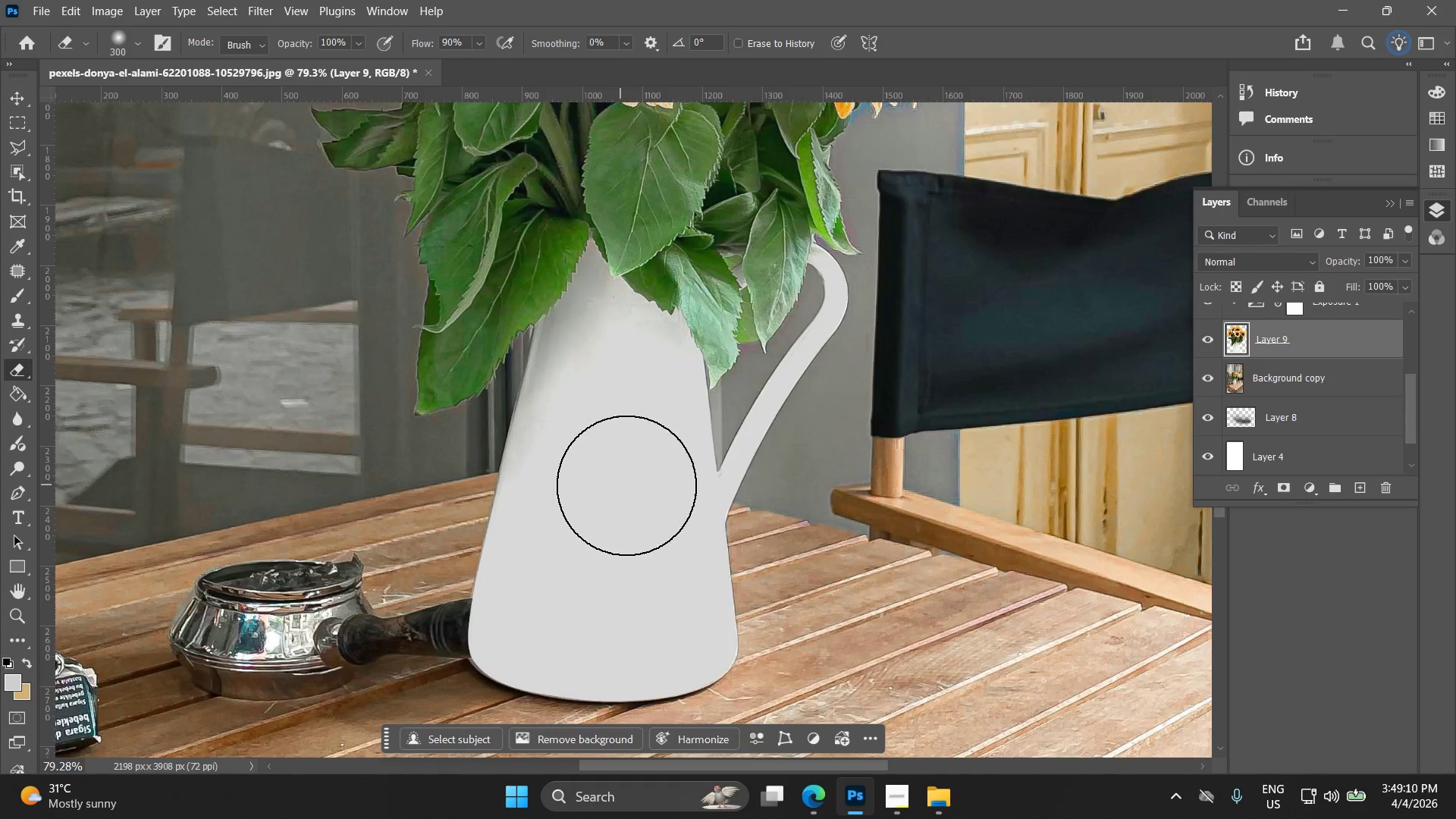 
left_click_drag(start_coordinate=[631, 496], to_coordinate=[617, 543])
 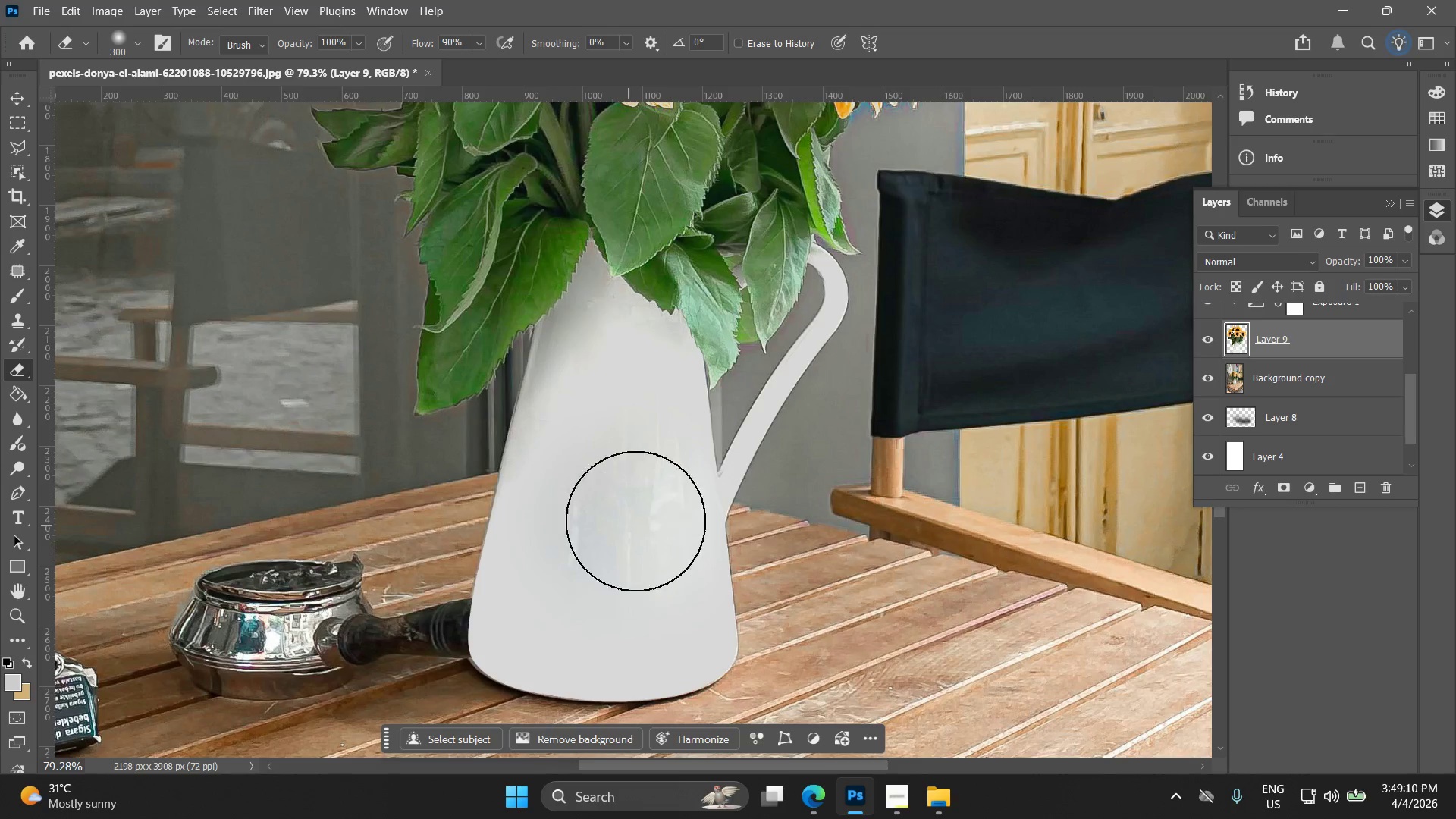 
key(Control+ControlLeft)
 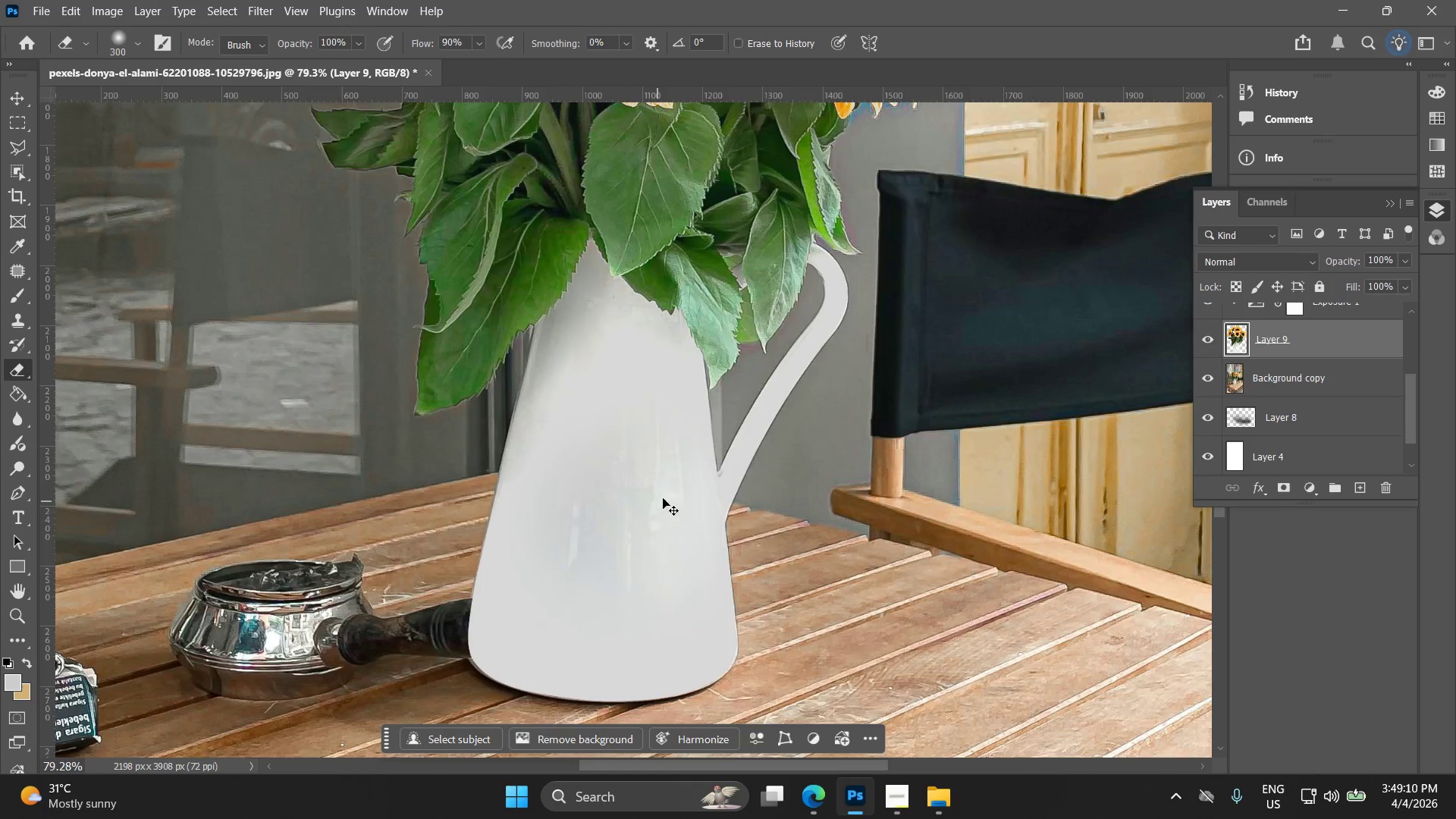 
key(Control+Z)
 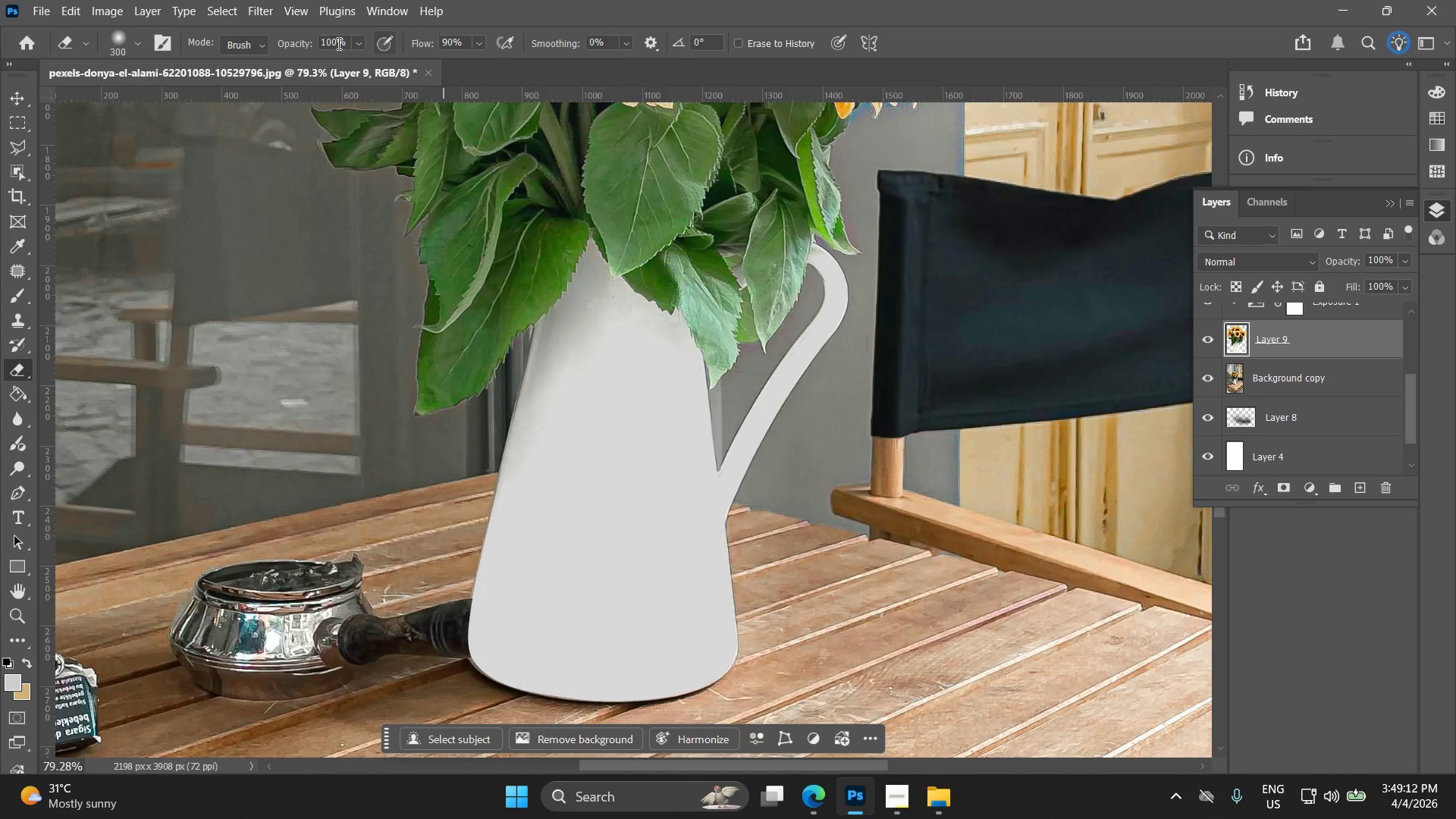 
left_click_drag(start_coordinate=[290, 42], to_coordinate=[246, 46])
 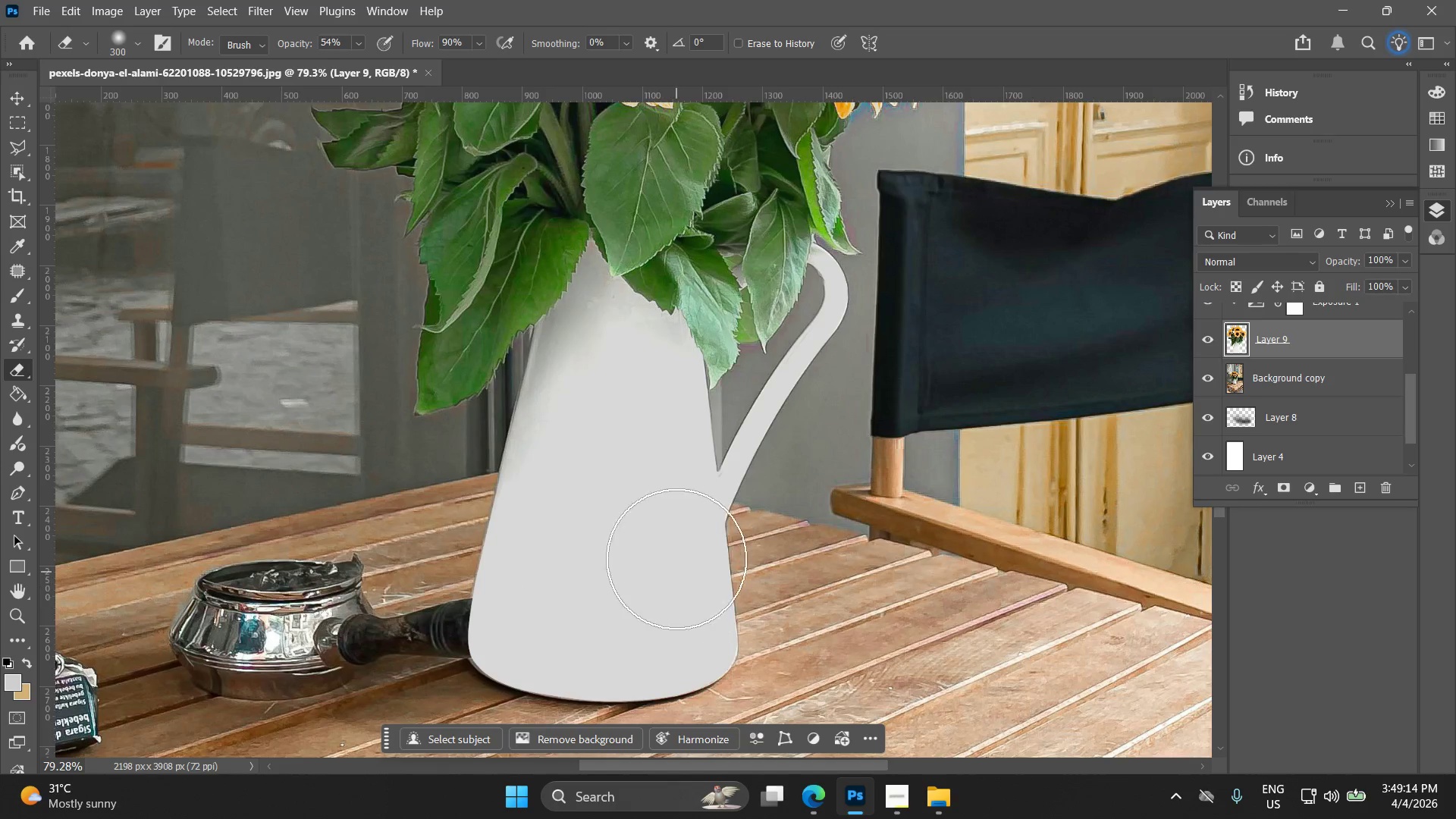 
left_click_drag(start_coordinate=[664, 526], to_coordinate=[576, 594])
 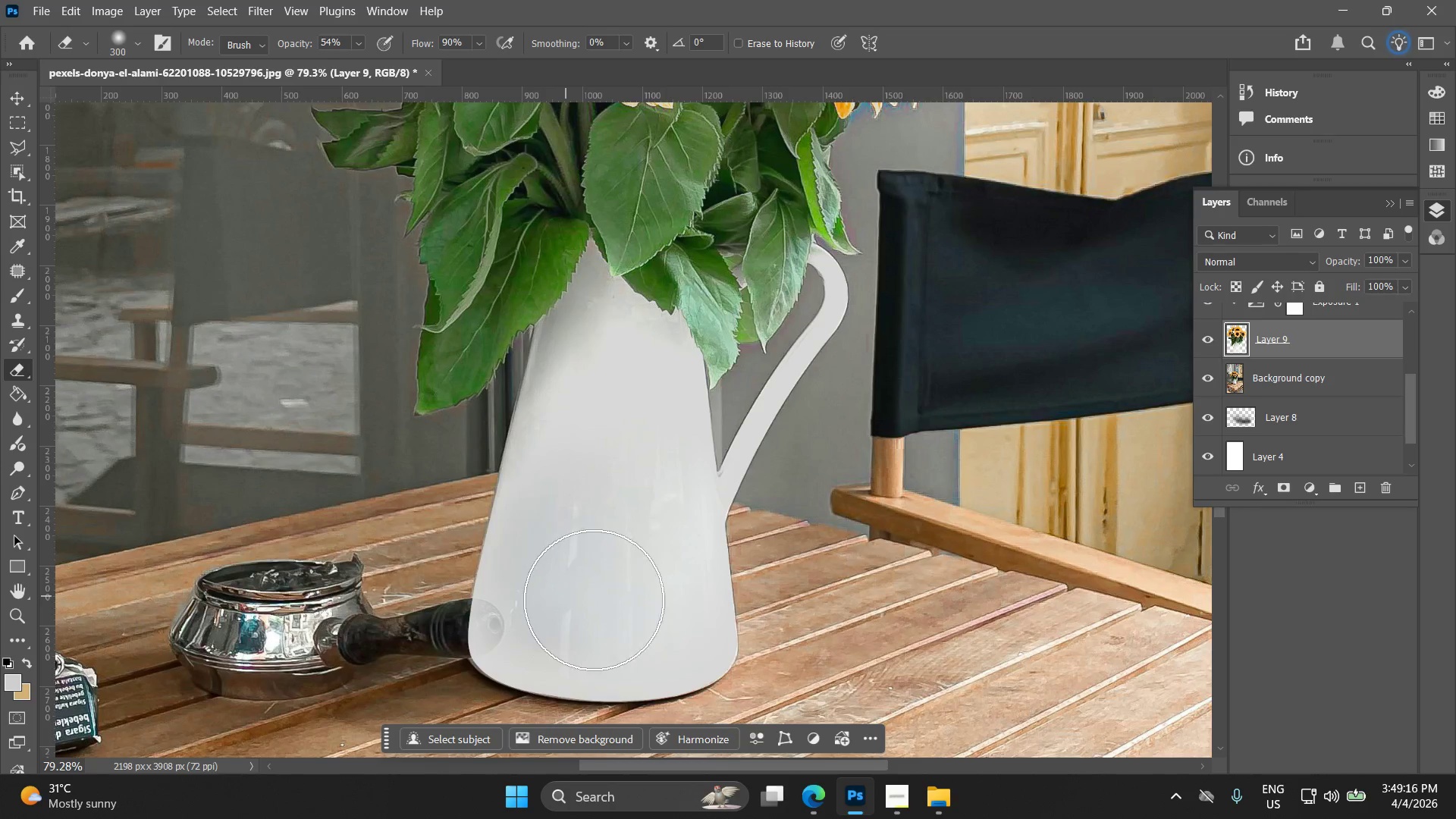 
key(Control+ControlLeft)
 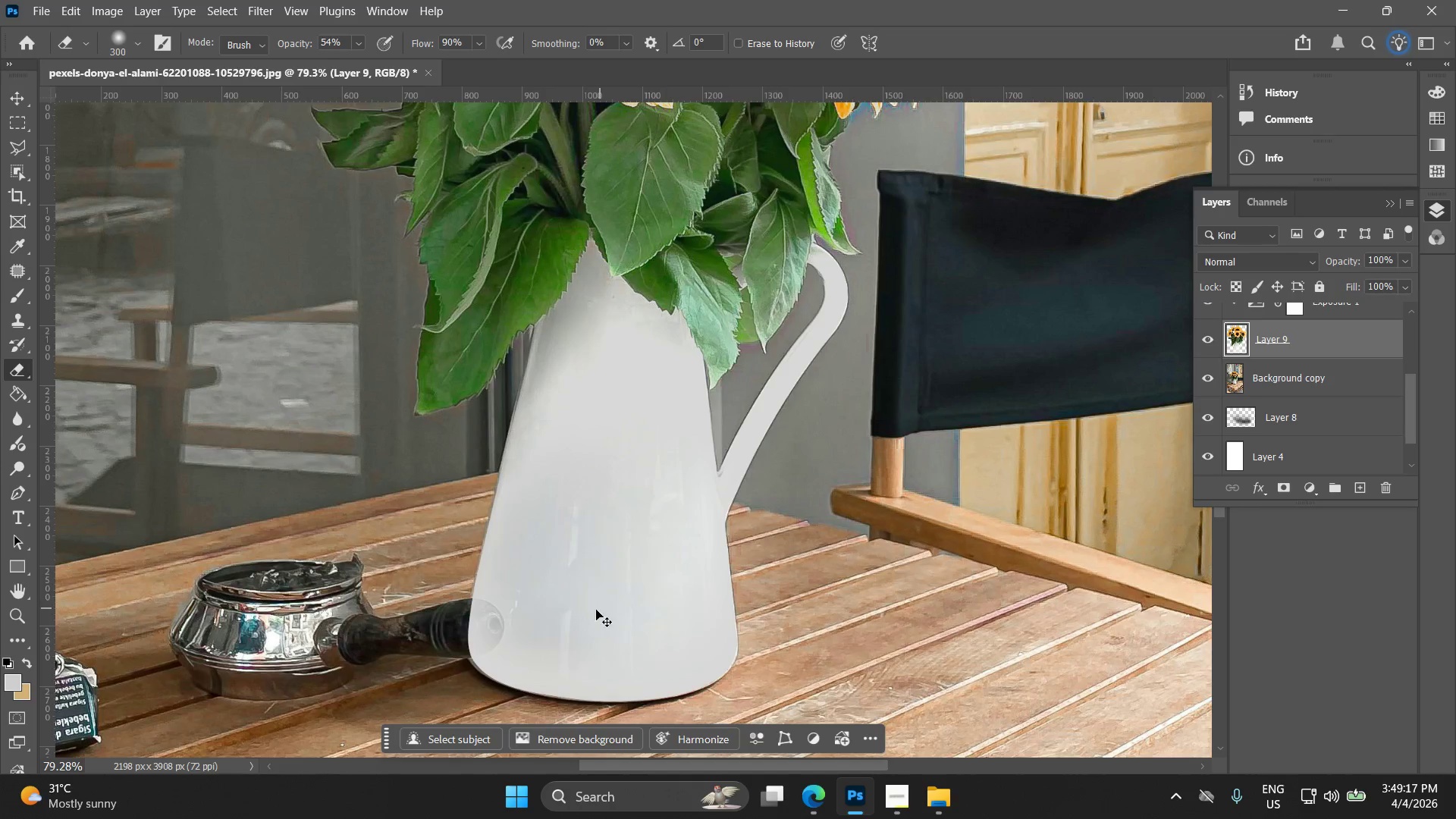 
key(Control+Z)
 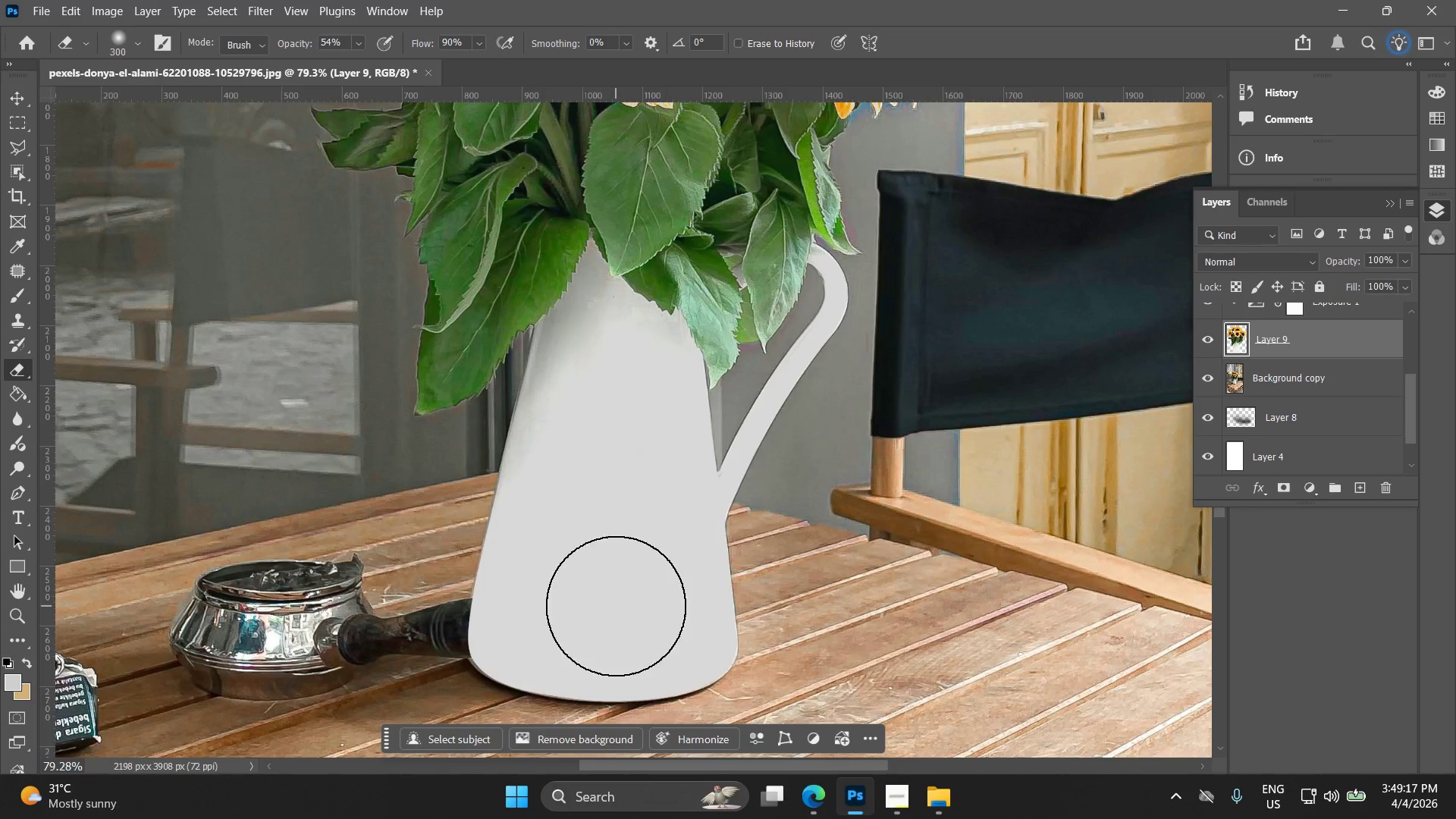 
key(Alt+AltLeft)
 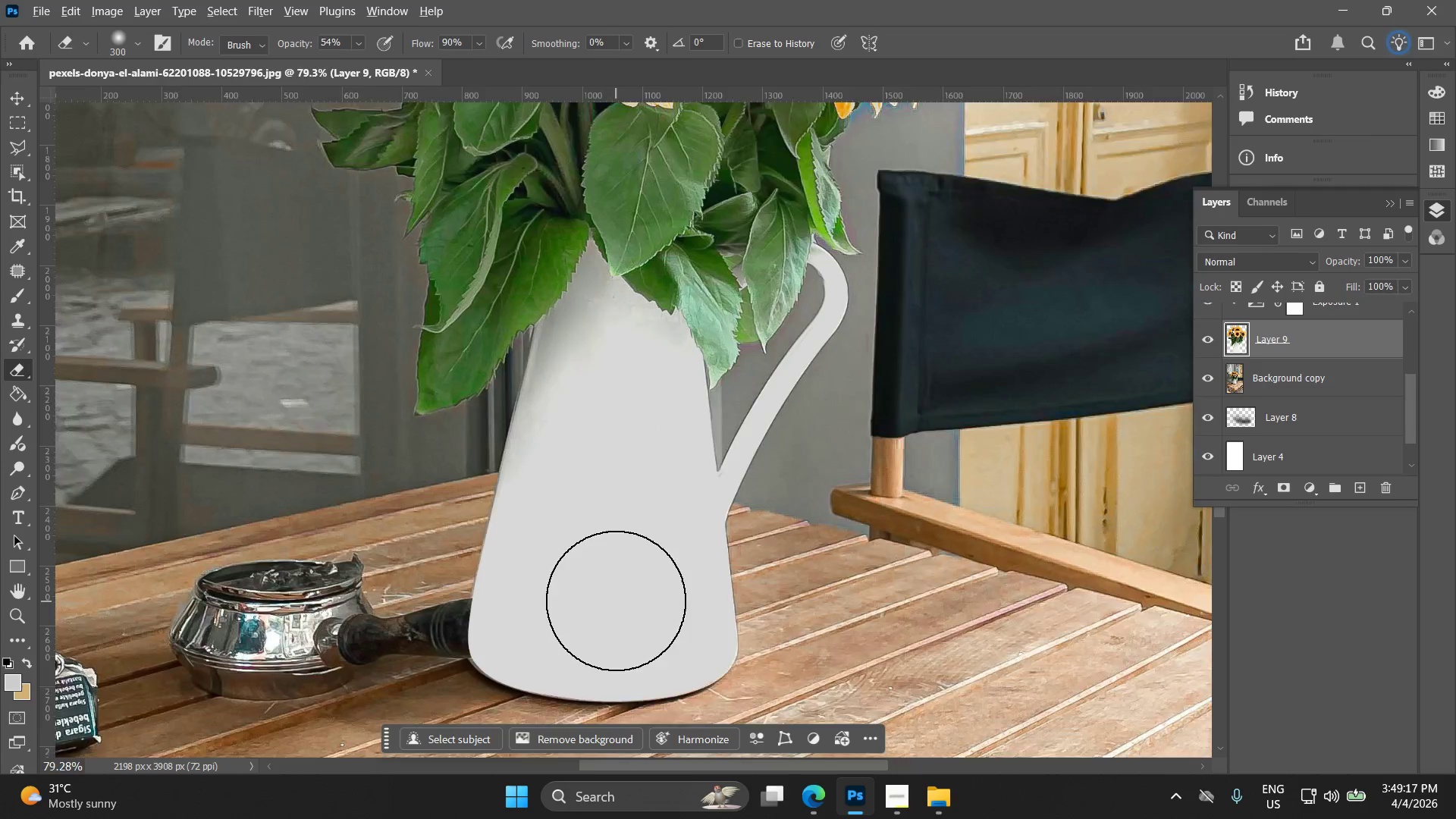 
left_click_drag(start_coordinate=[649, 570], to_coordinate=[629, 612])
 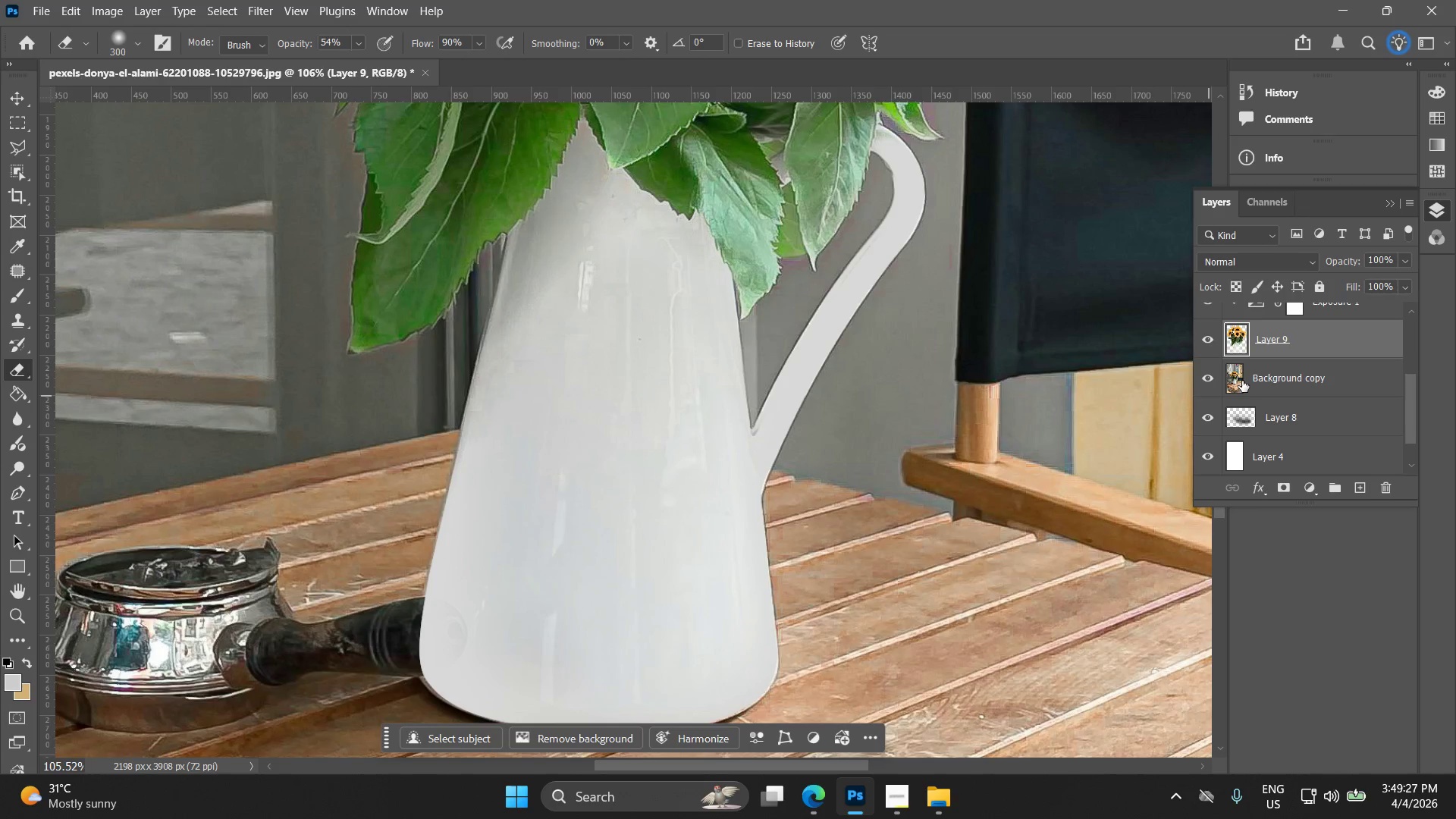 
scroll: coordinate [616, 601], scroll_direction: up, amount: 3.0
 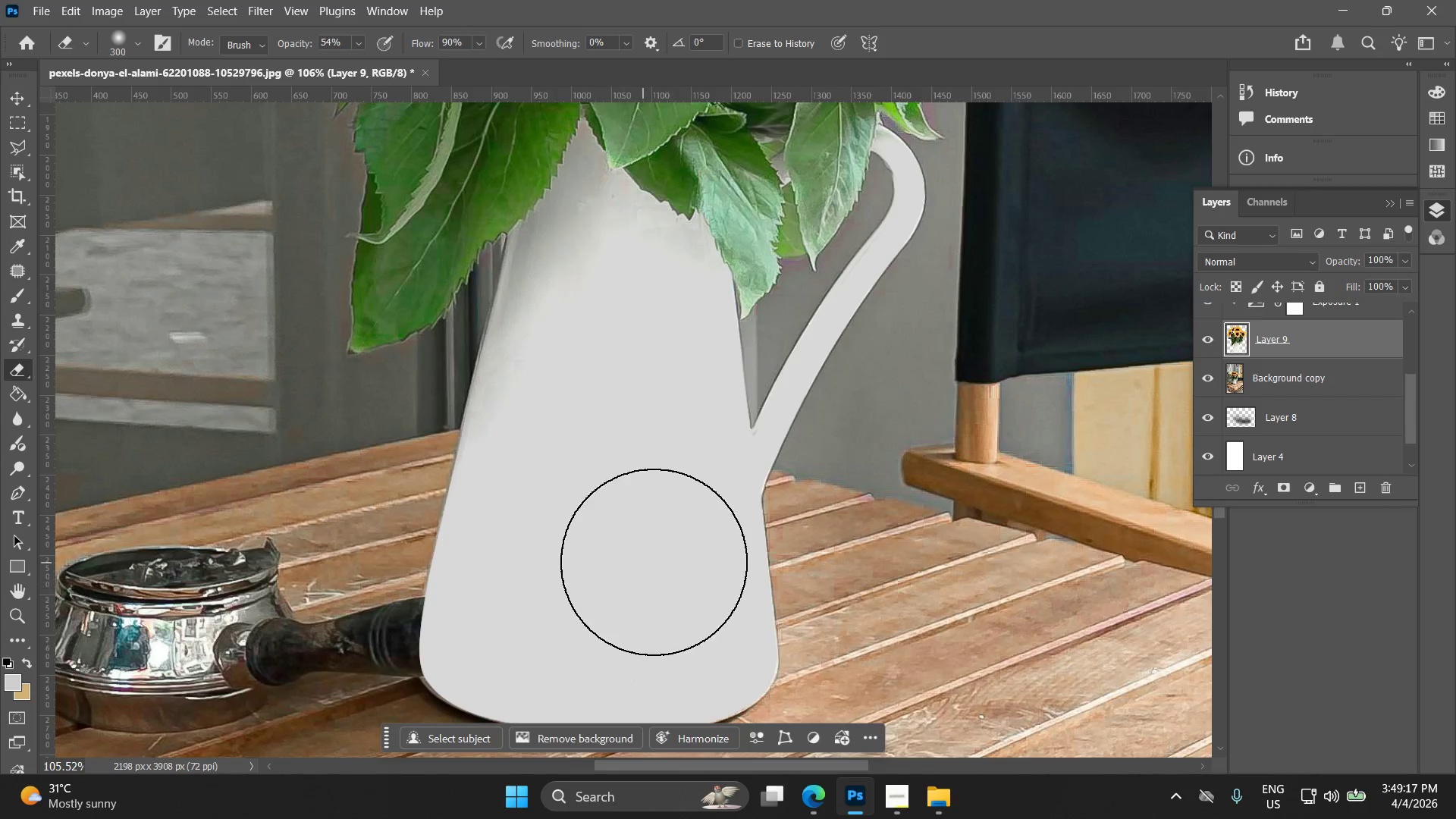 
hold_key(key=ControlLeft, duration=1.53)
 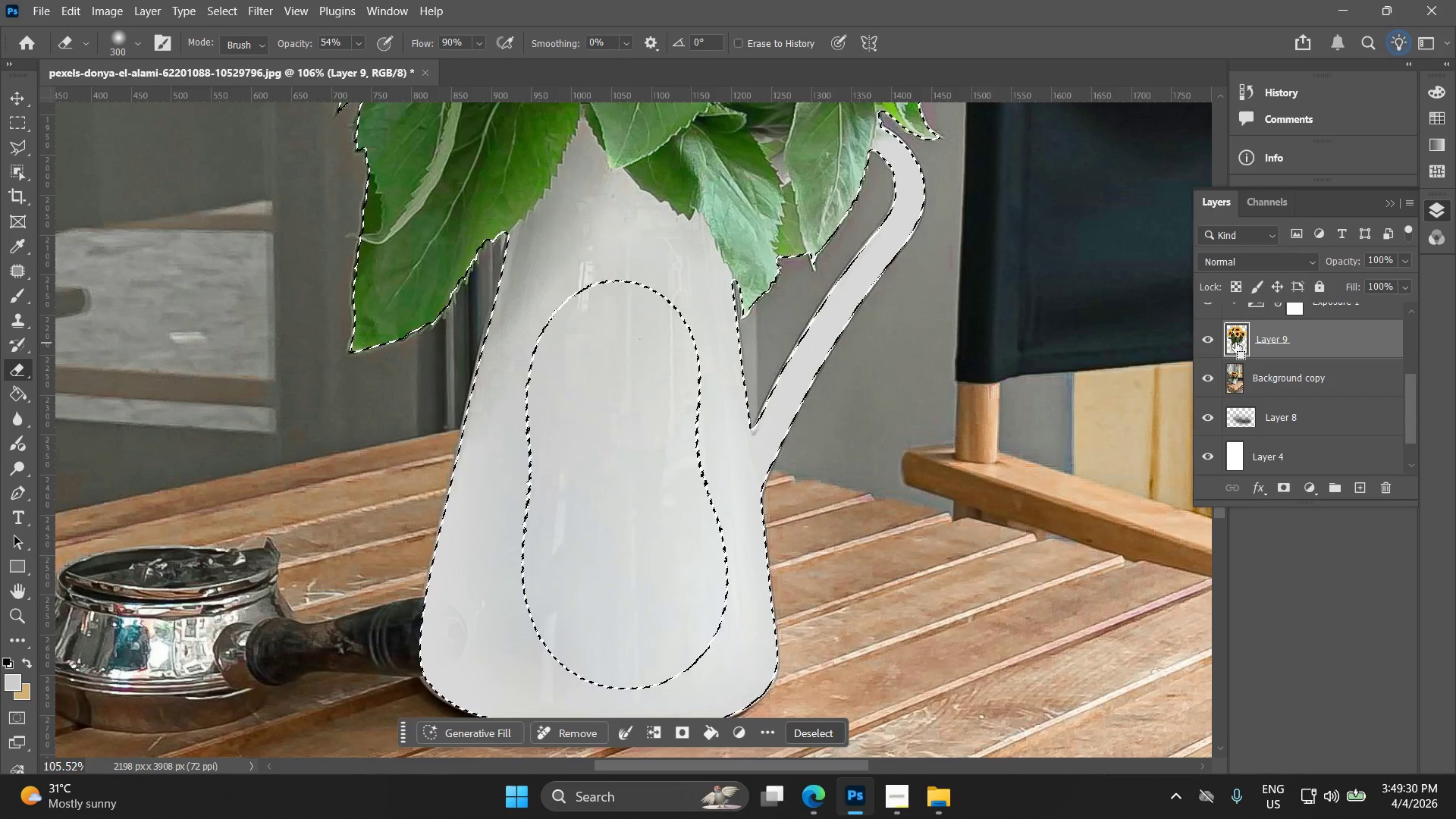 
hold_key(key=ControlLeft, duration=0.62)
left_click([1235, 343])
 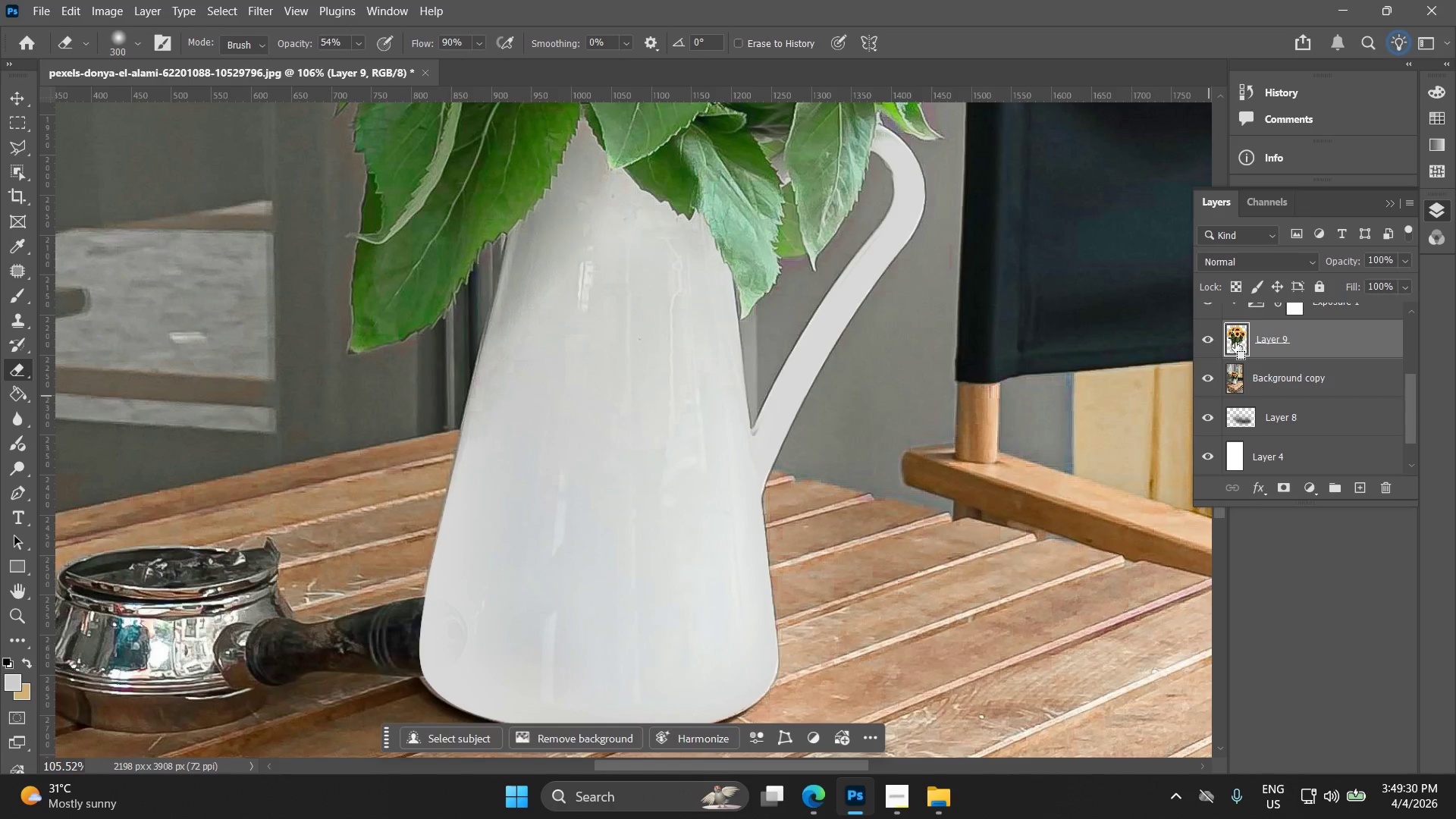 
wait(5.56)
 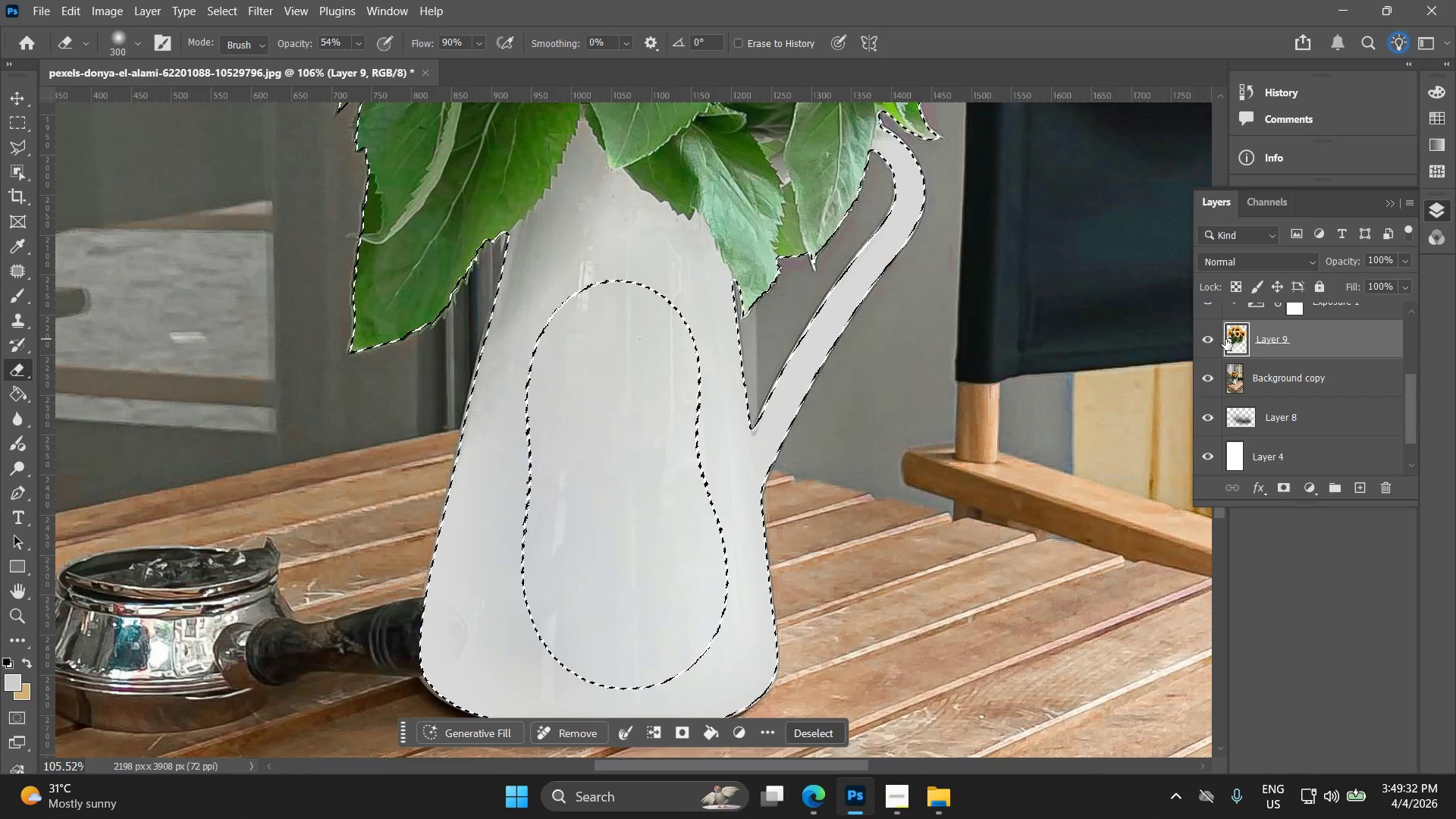 
key(Control+Z)
 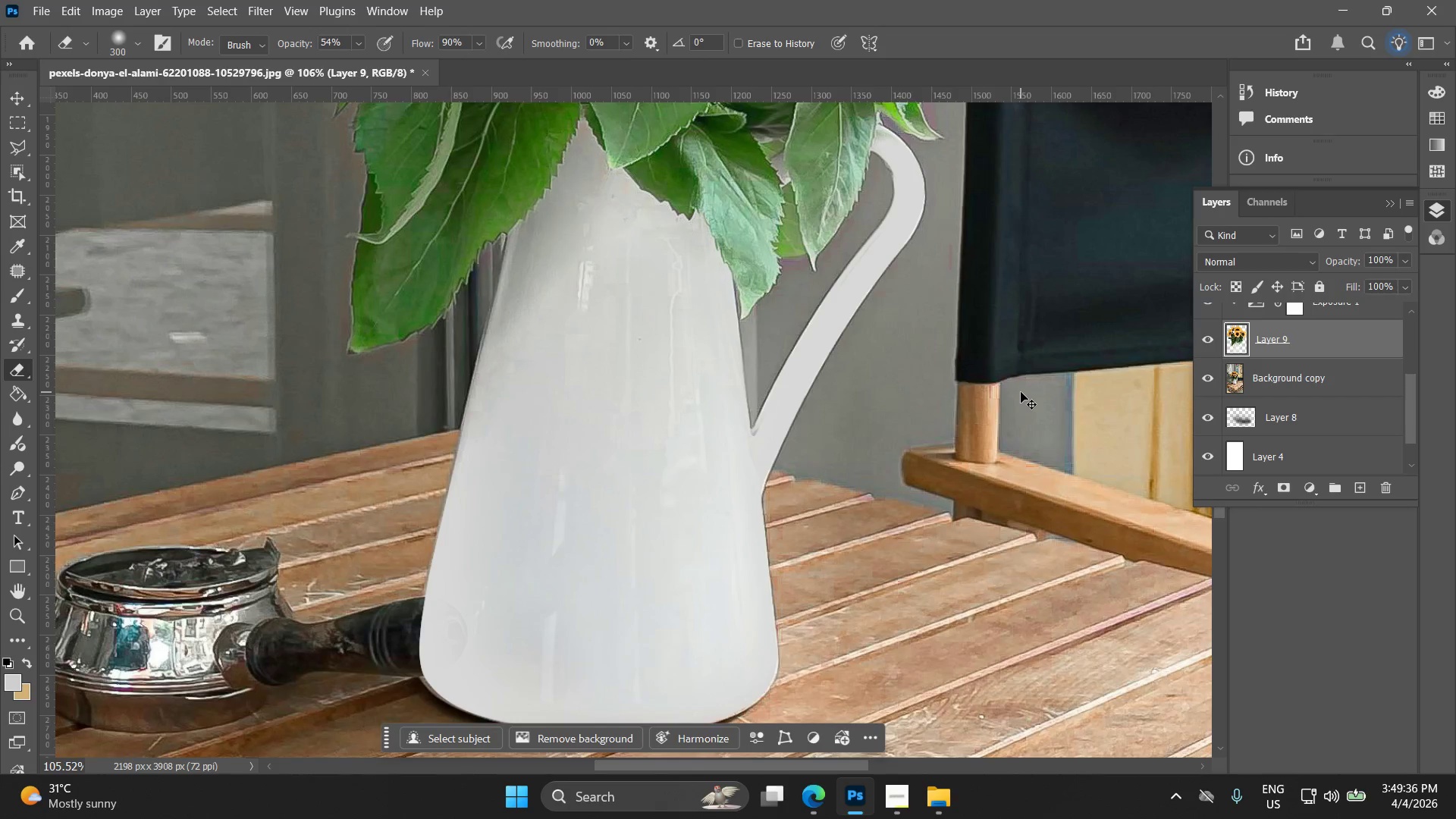 
key(Control+Z)
 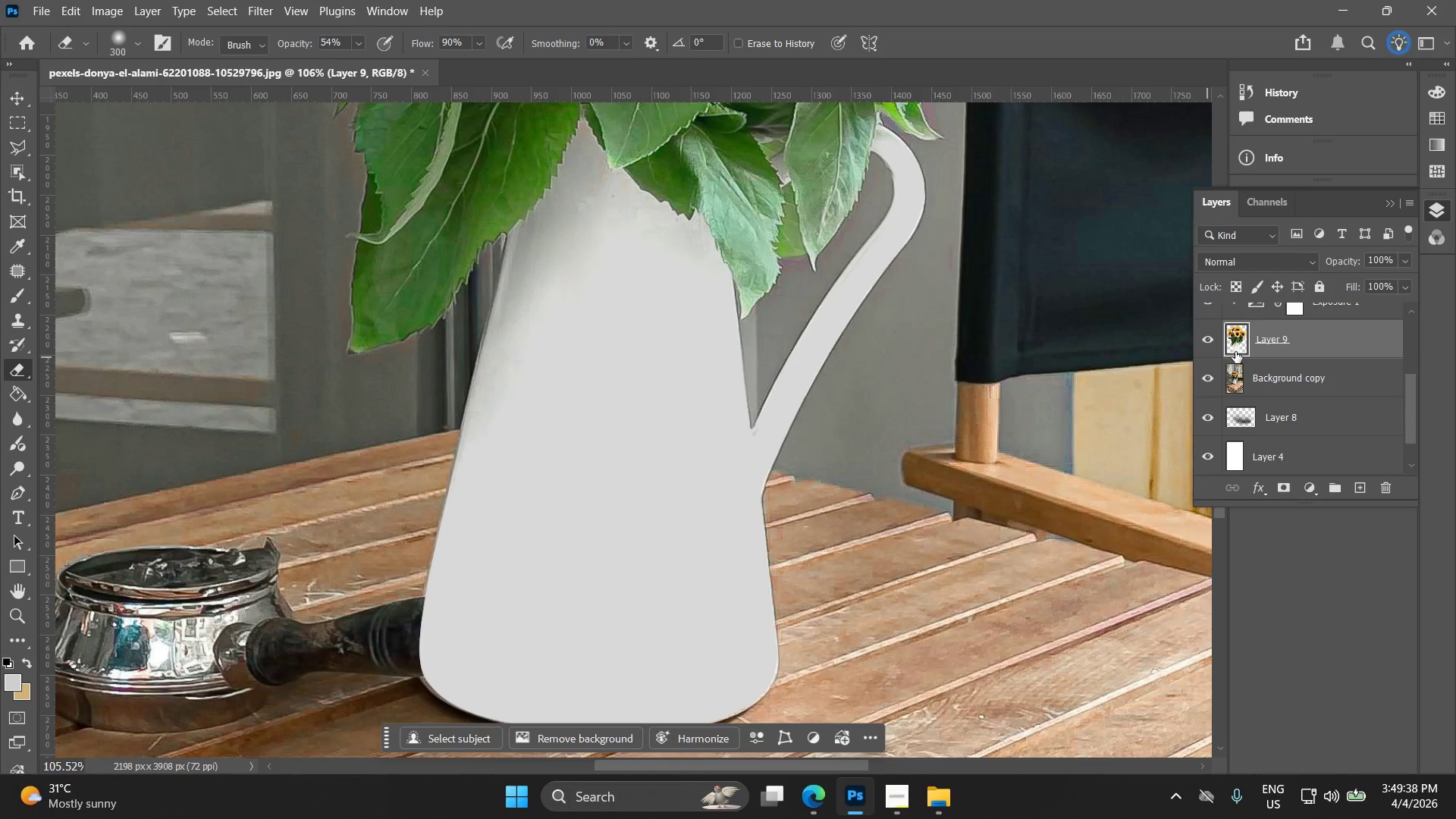 
scroll: coordinate [1241, 409], scroll_direction: up, amount: 2.0
 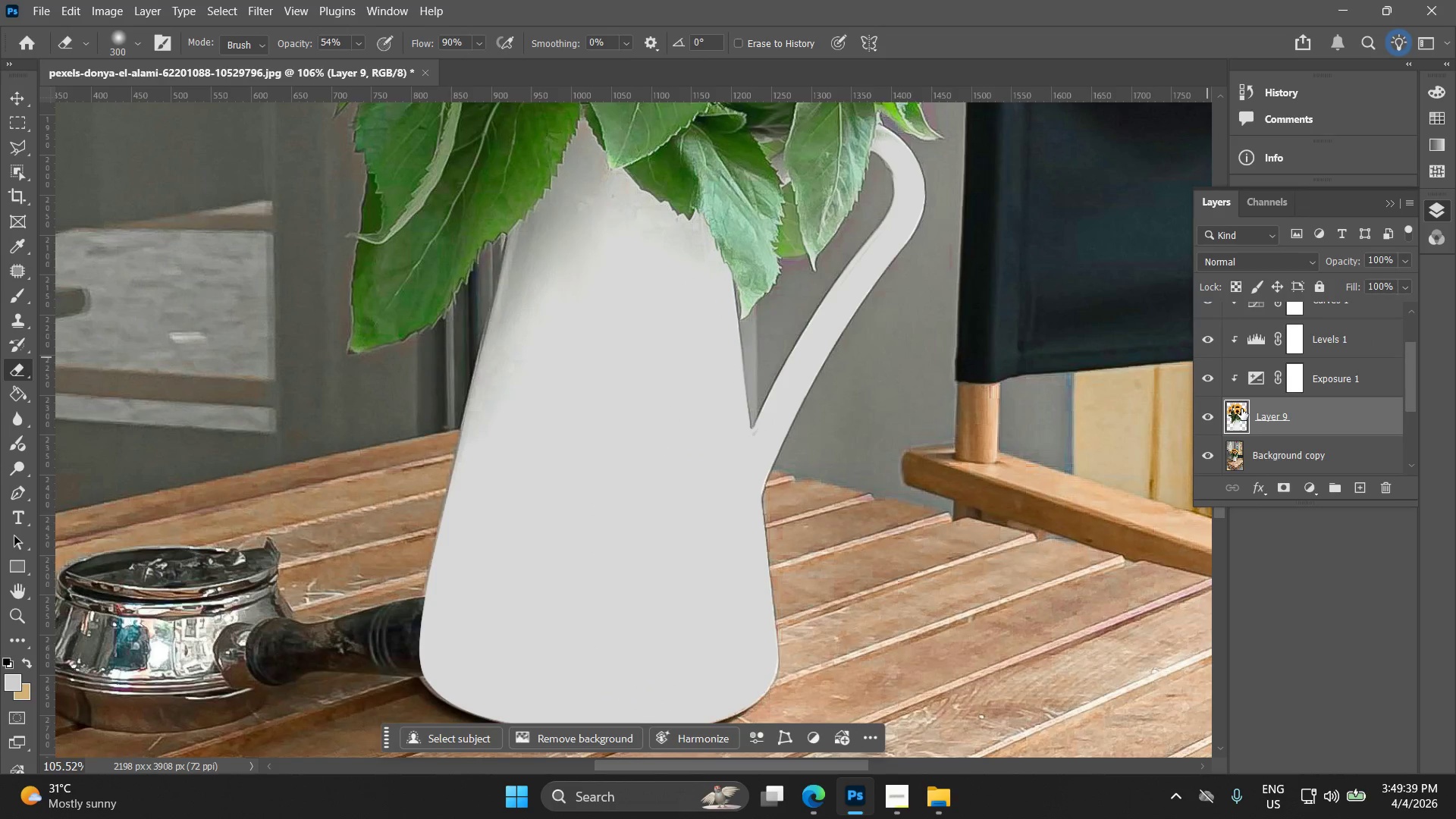 
key(Control+ControlLeft)
 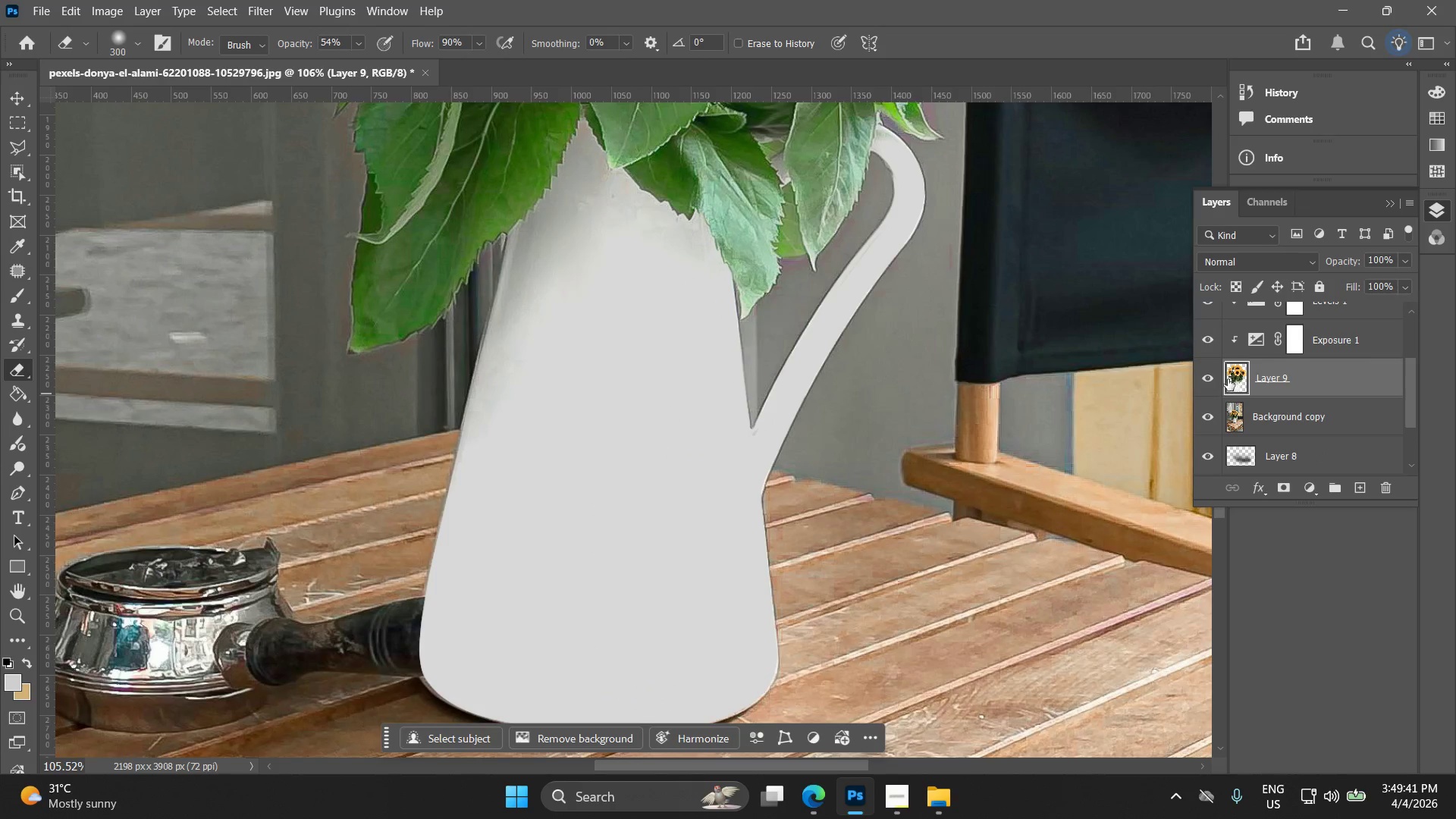 
scroll: coordinate [1241, 409], scroll_direction: down, amount: 1.0
 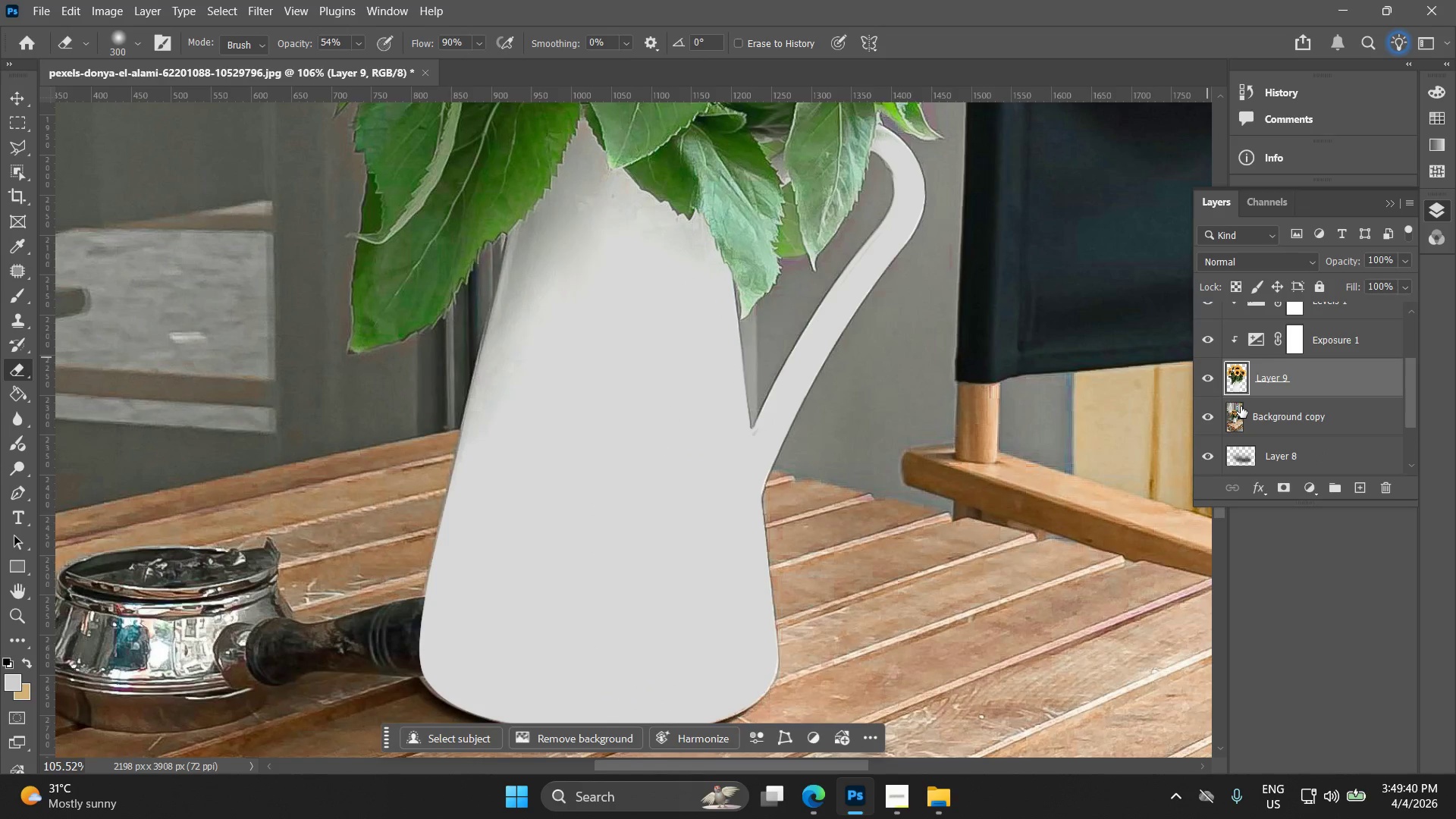 
left_click([1204, 381])
 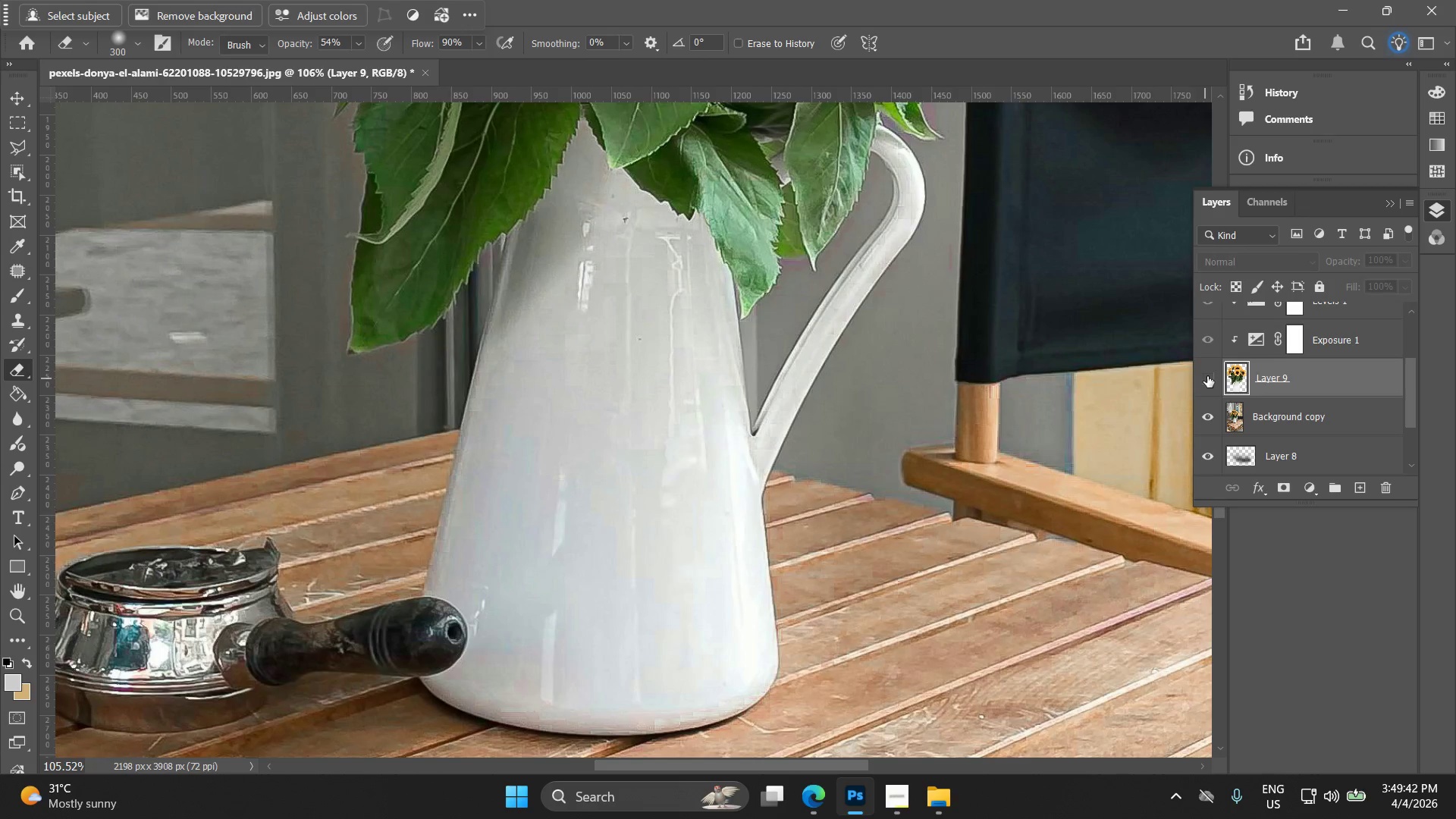 
left_click([1207, 376])
 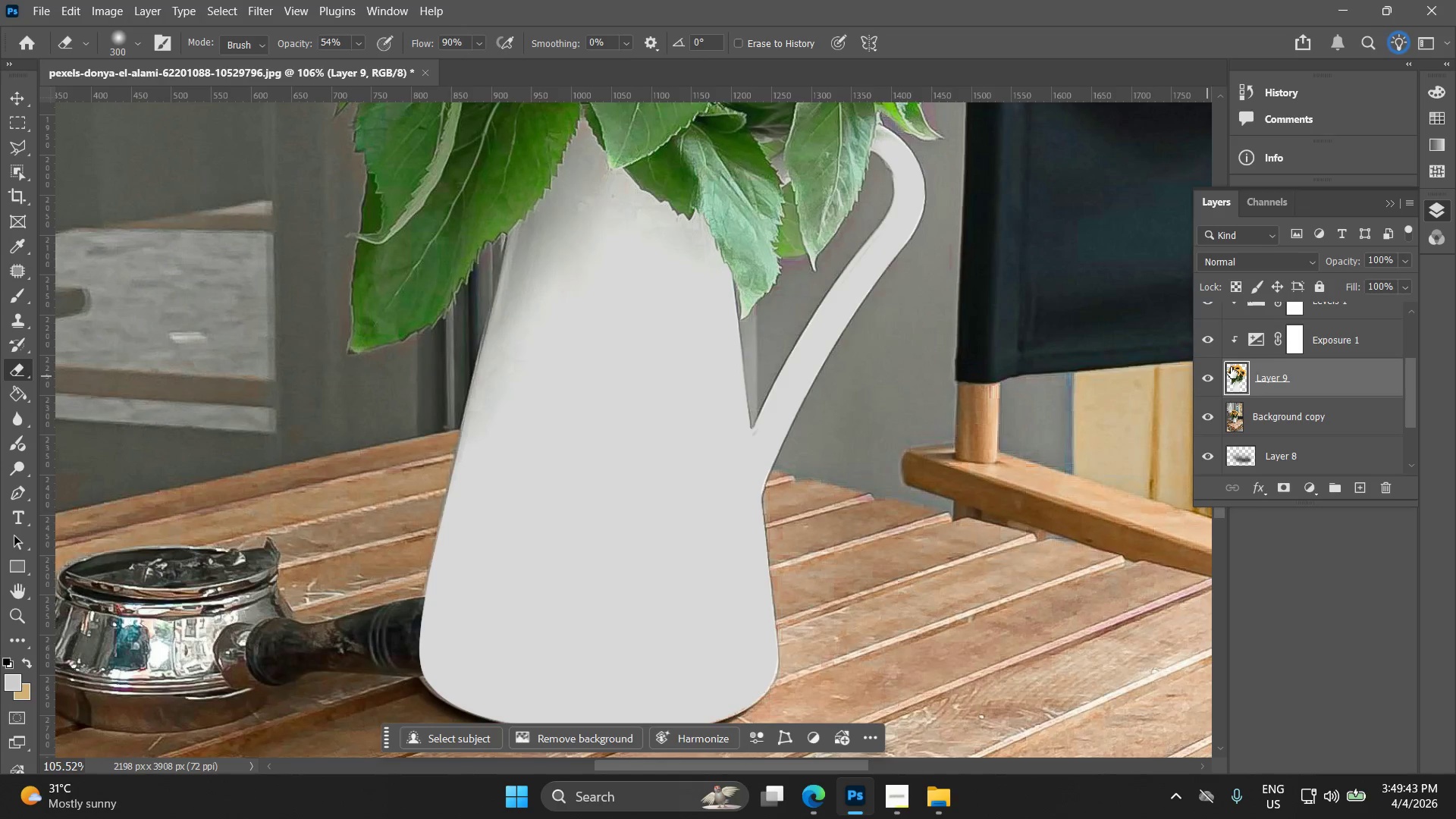 
hold_key(key=ControlLeft, duration=0.8)
left_click([1236, 375])
 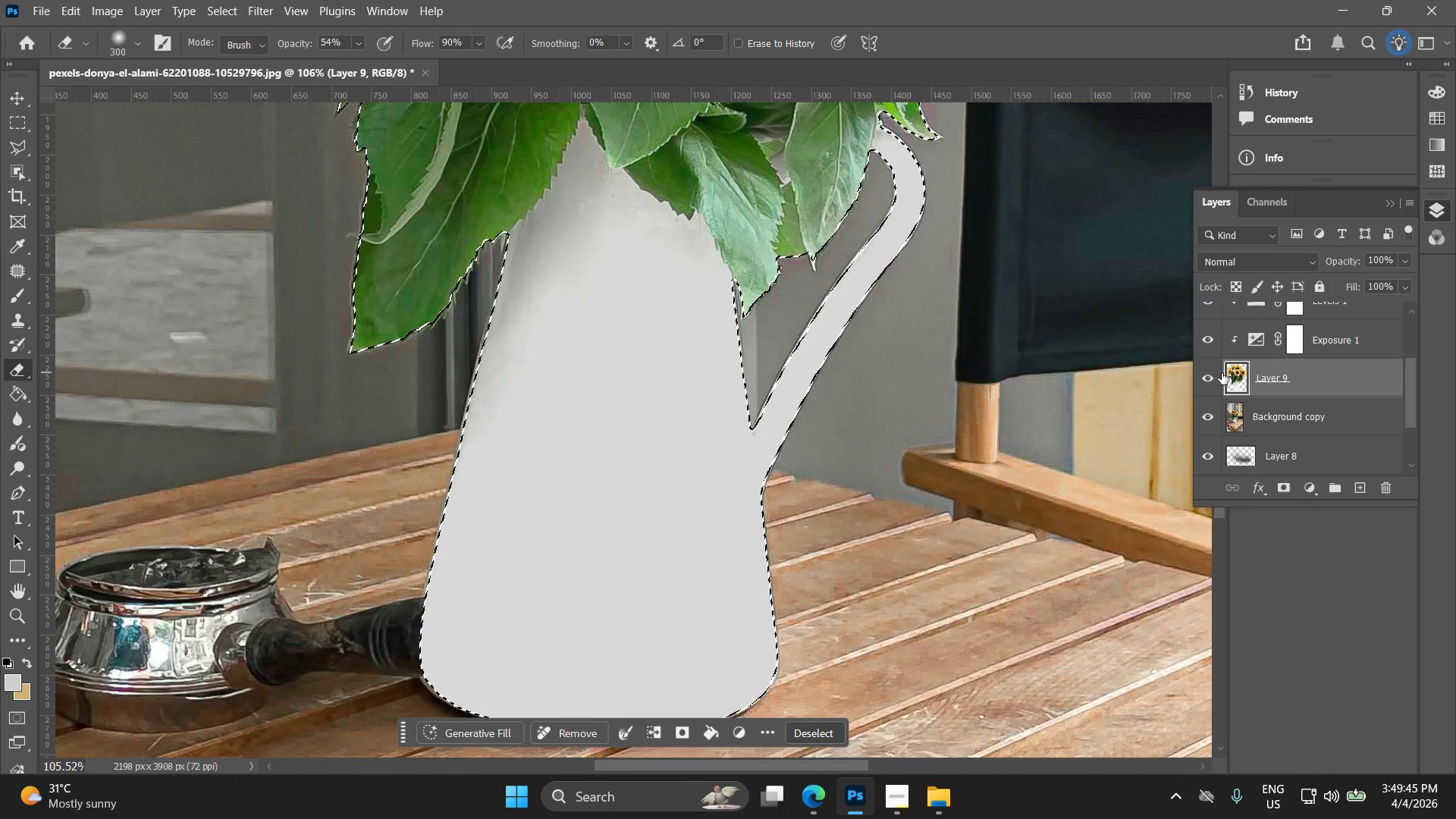 
hold_key(key=ControlLeft, duration=0.39)
 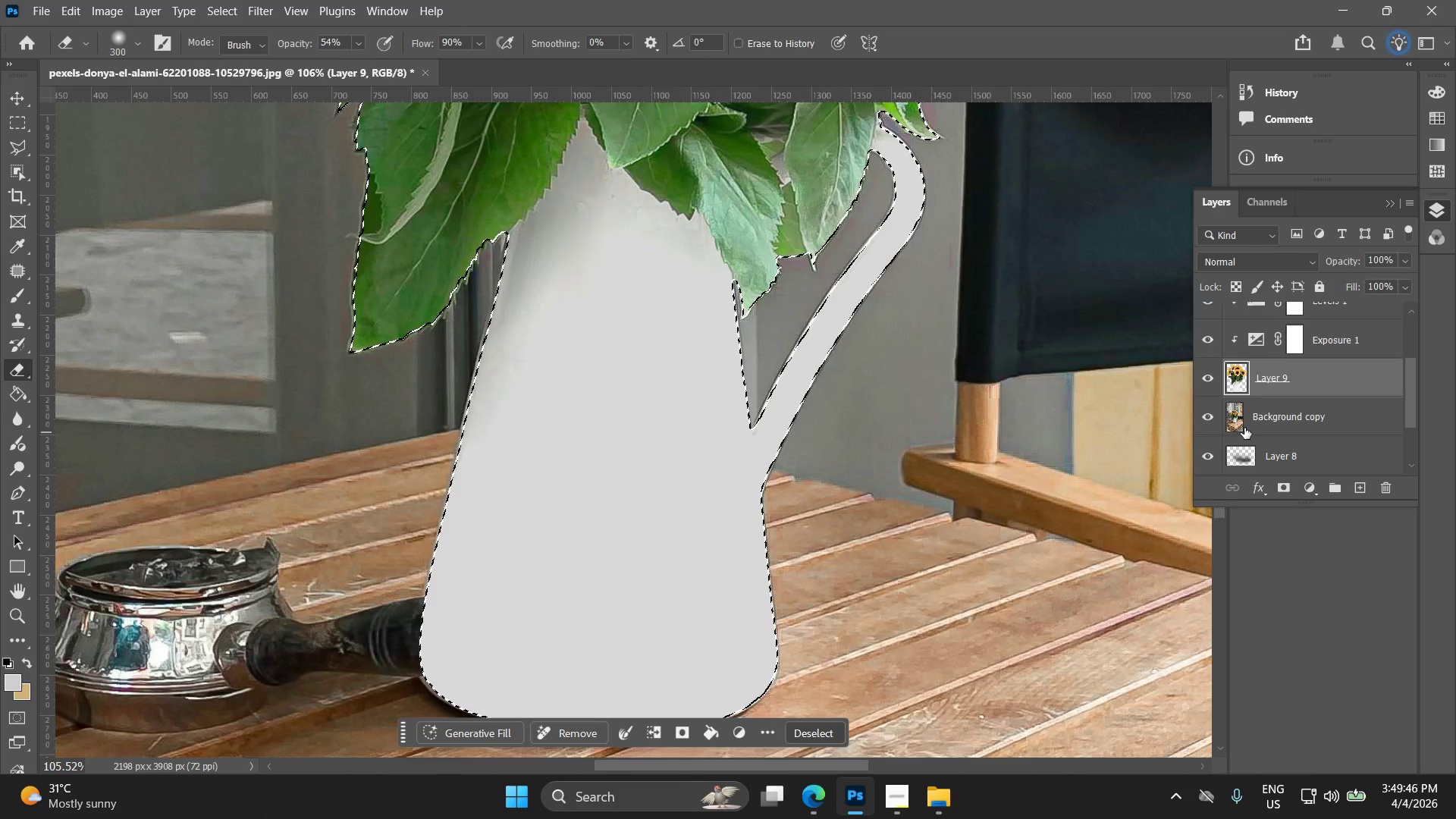 
left_click([1239, 425])
 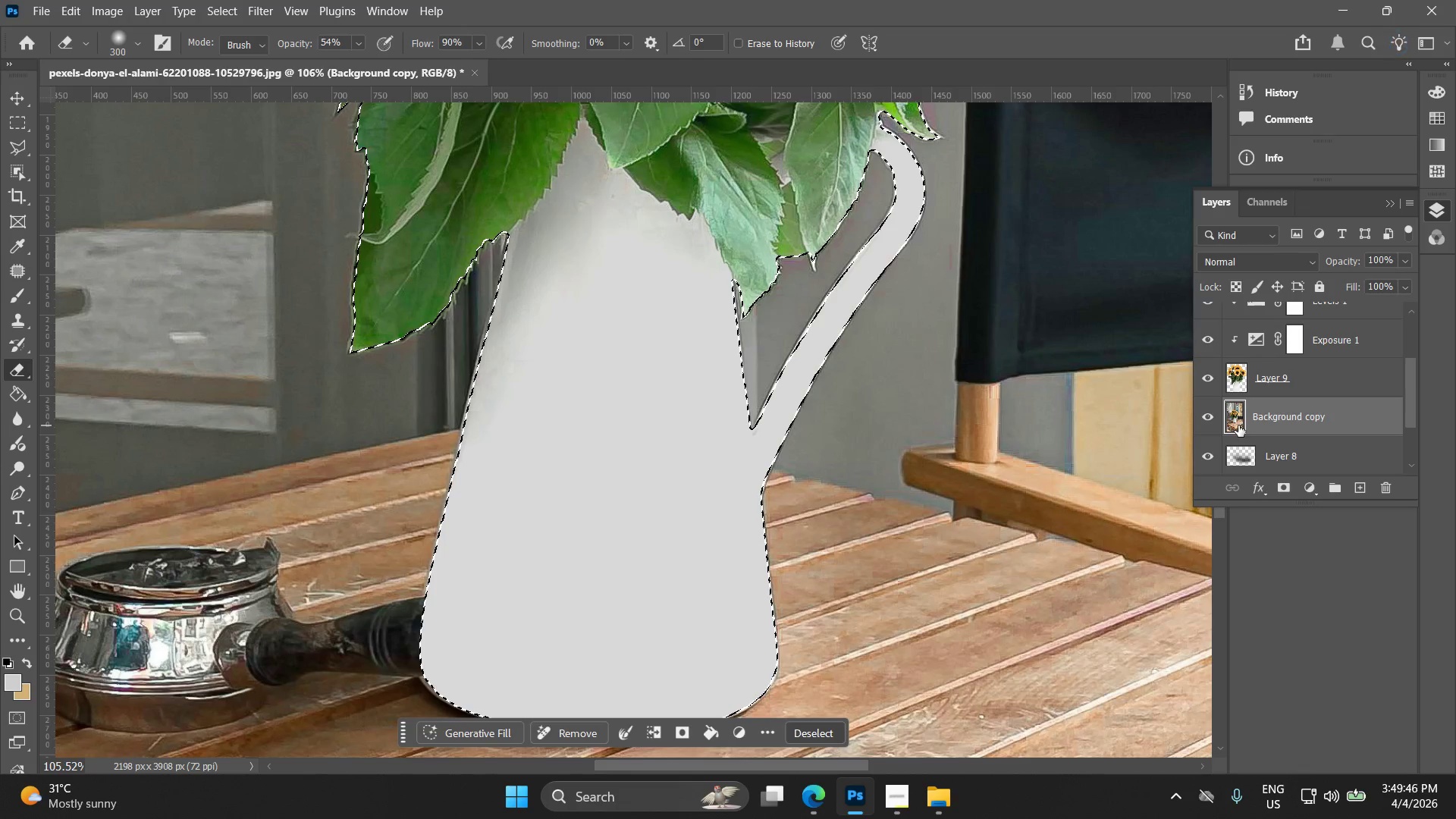 
key(Control+J)
 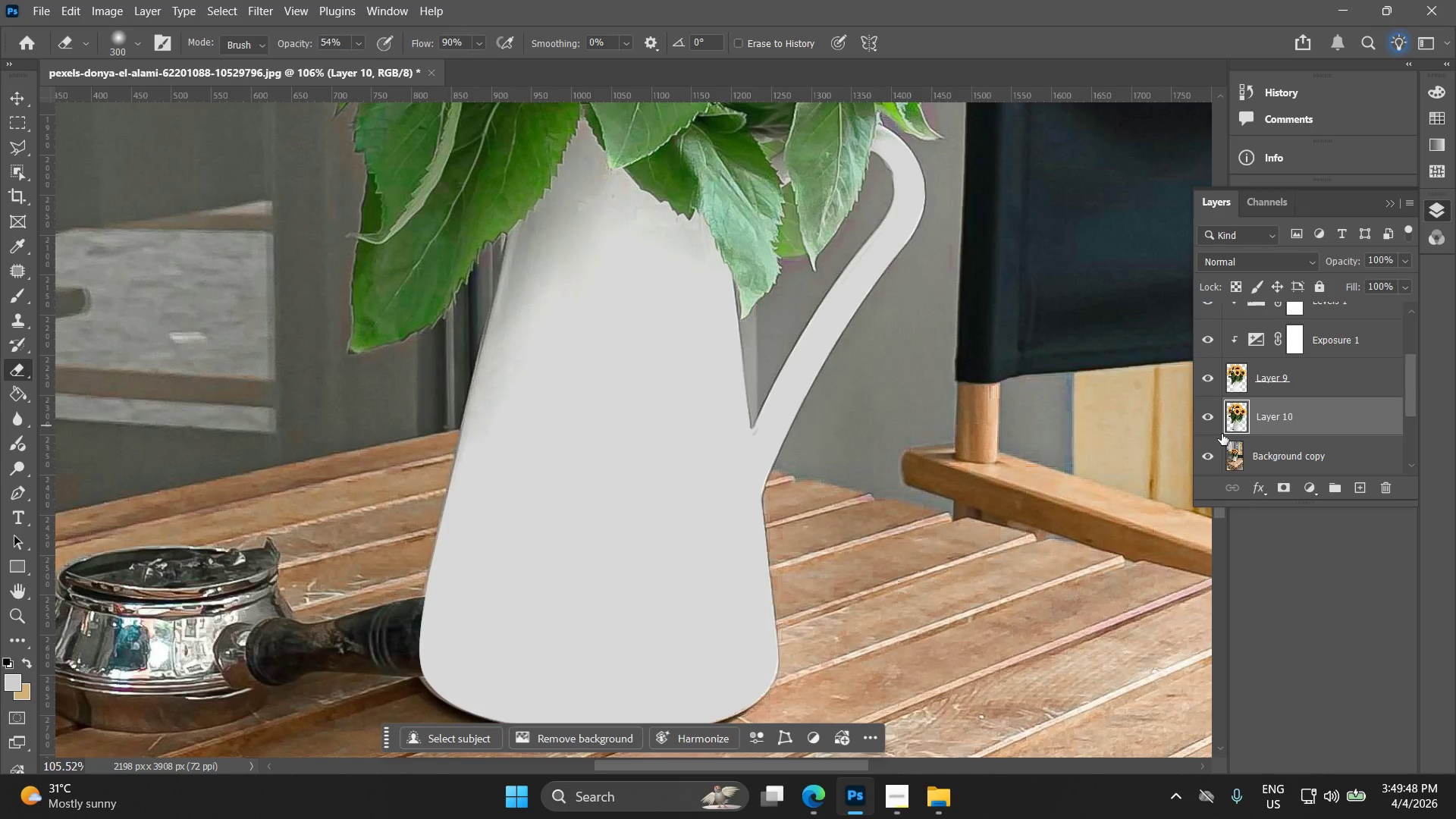 
left_click([1213, 457])
 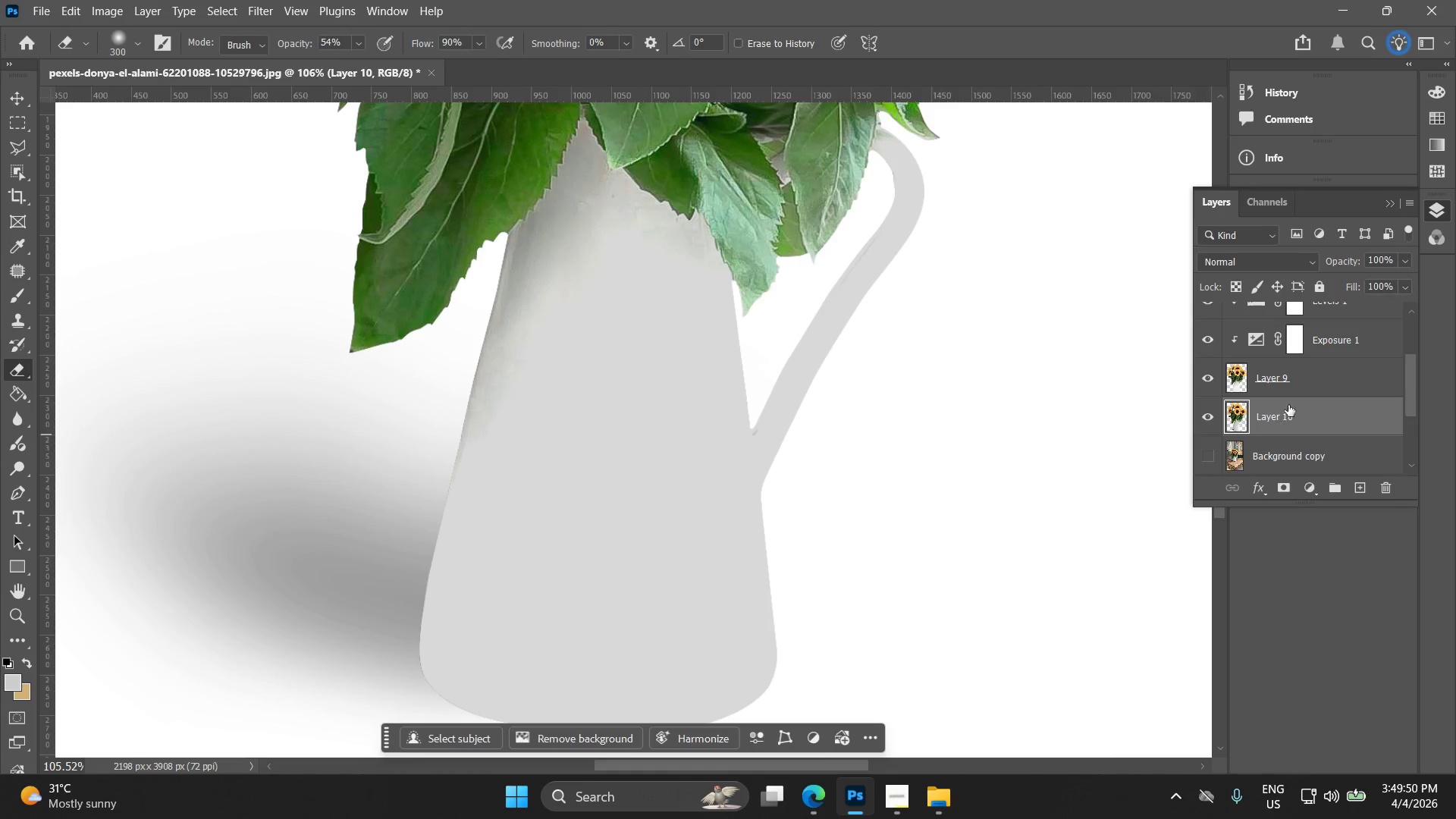 
left_click([1235, 378])
 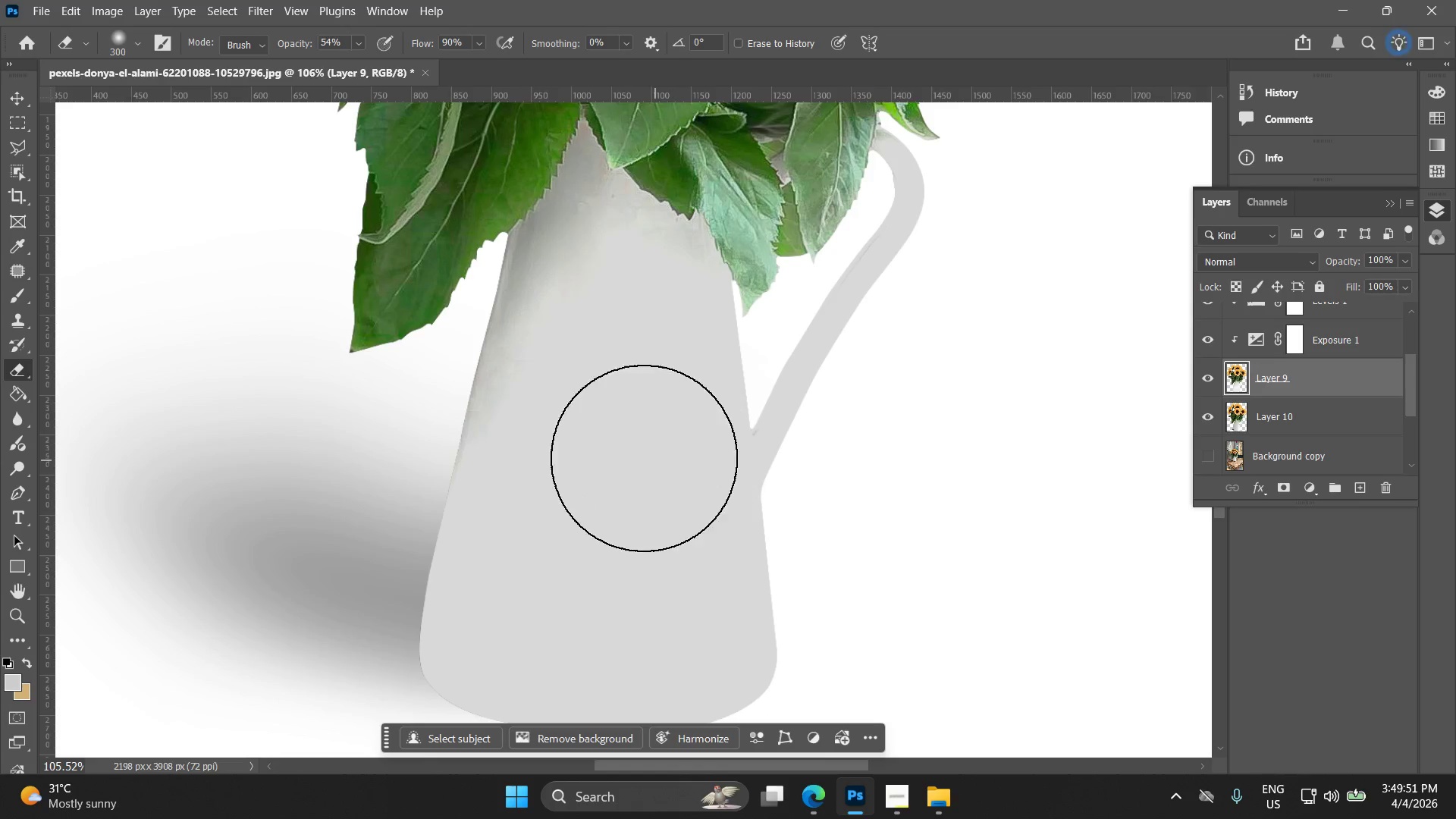 
left_click_drag(start_coordinate=[640, 445], to_coordinate=[613, 363])
 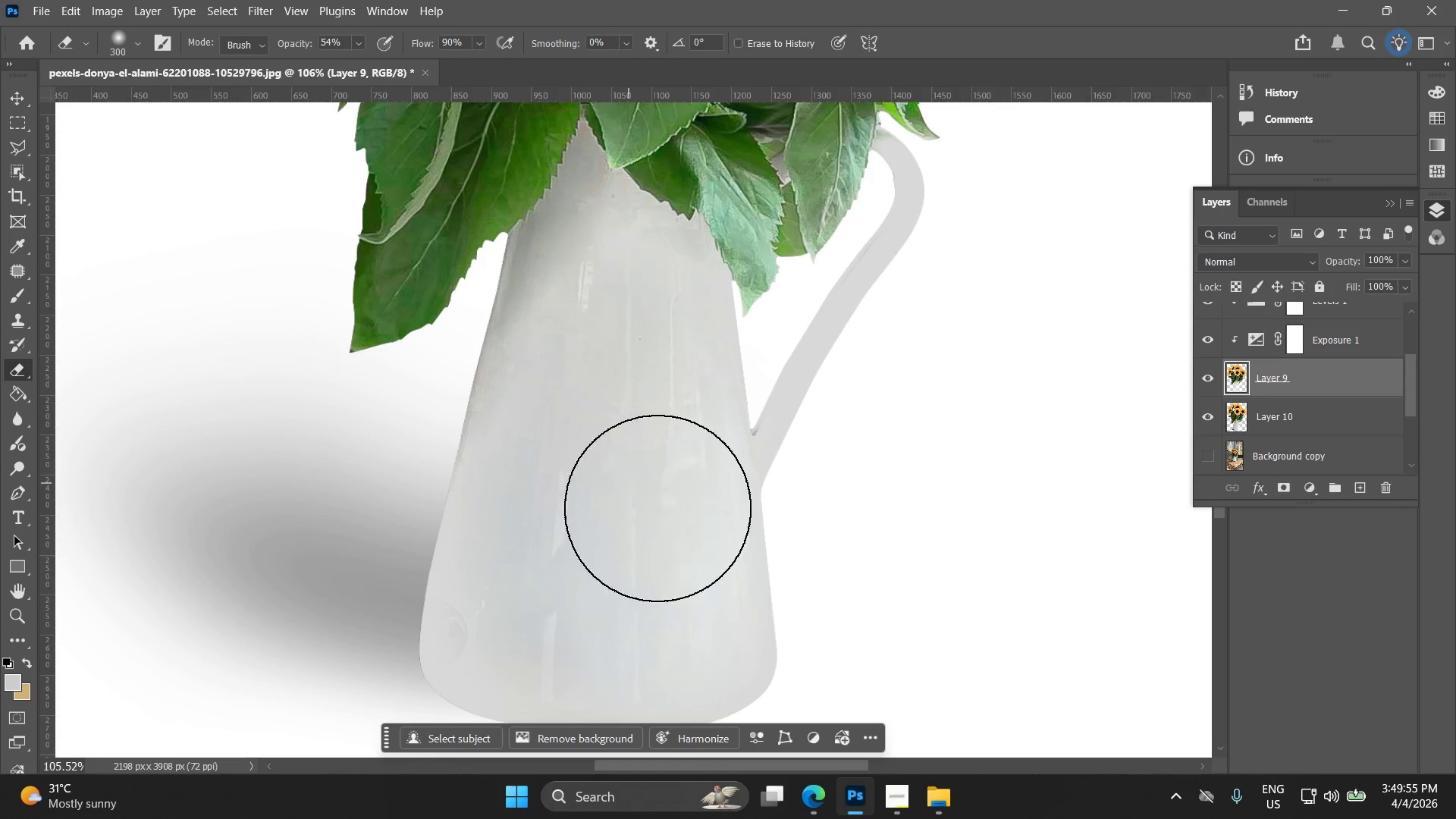 
key(Alt+AltLeft)
 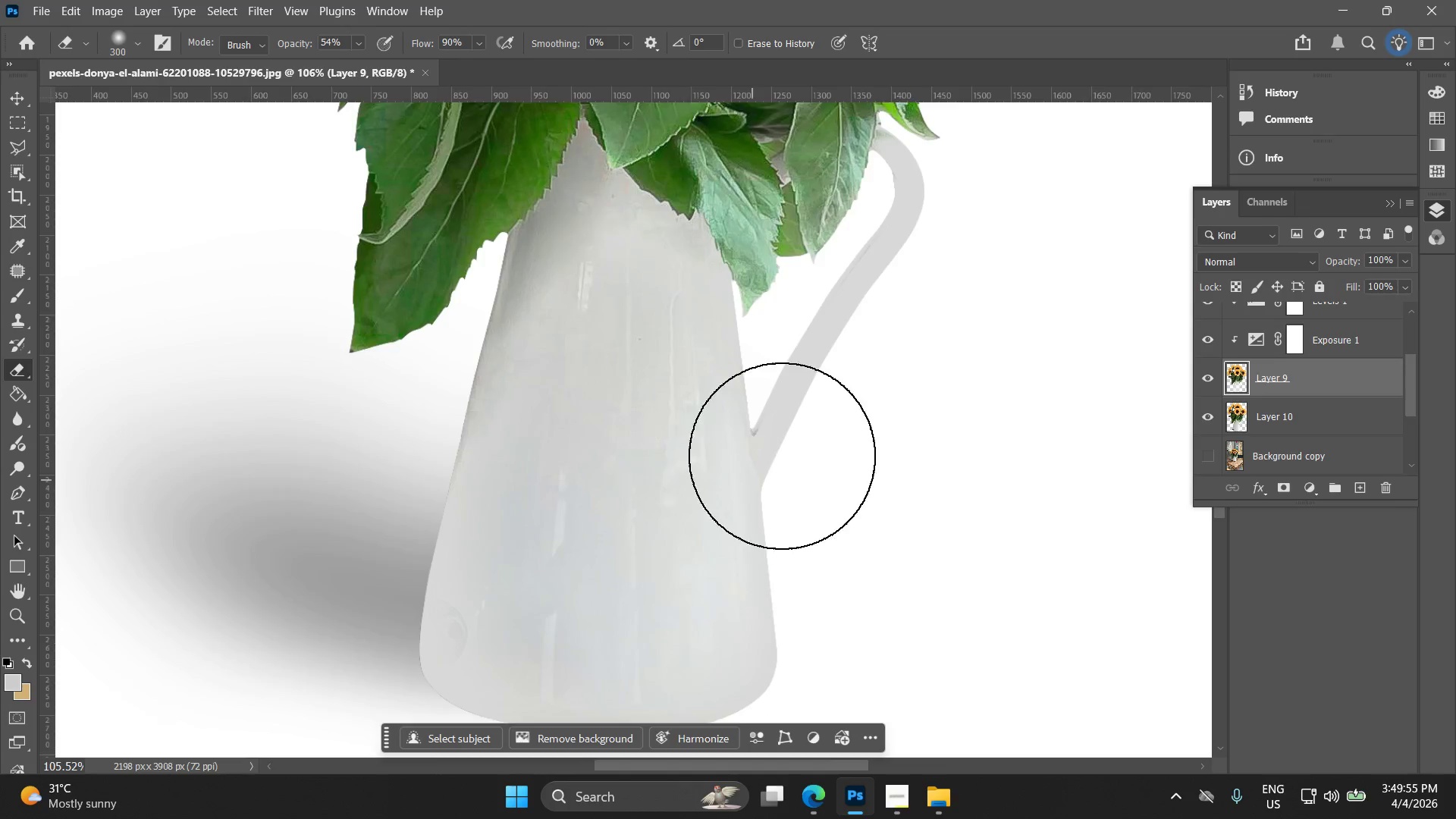 
scroll: coordinate [788, 444], scroll_direction: down, amount: 3.0
 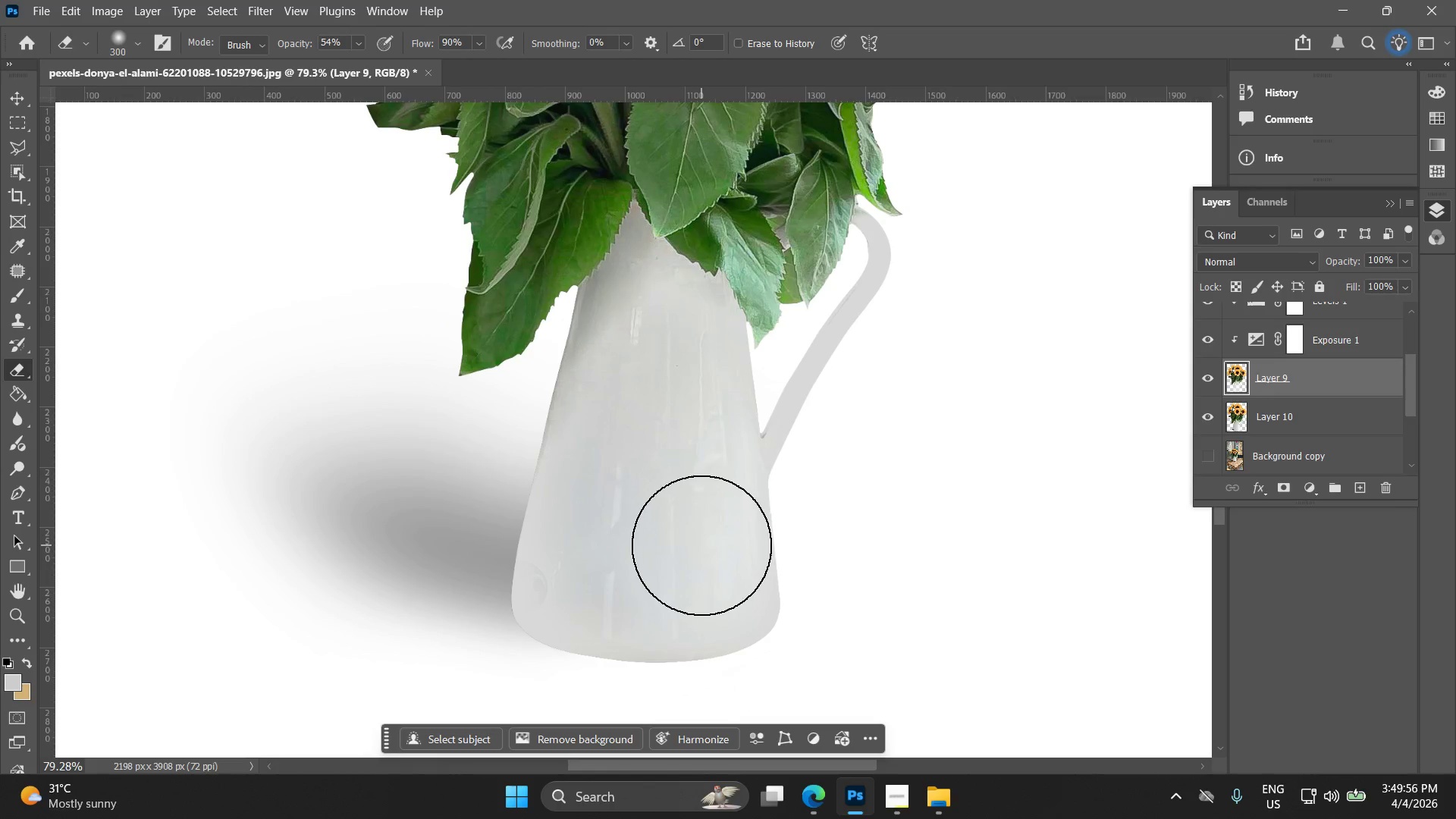 
left_click_drag(start_coordinate=[695, 507], to_coordinate=[660, 350])
 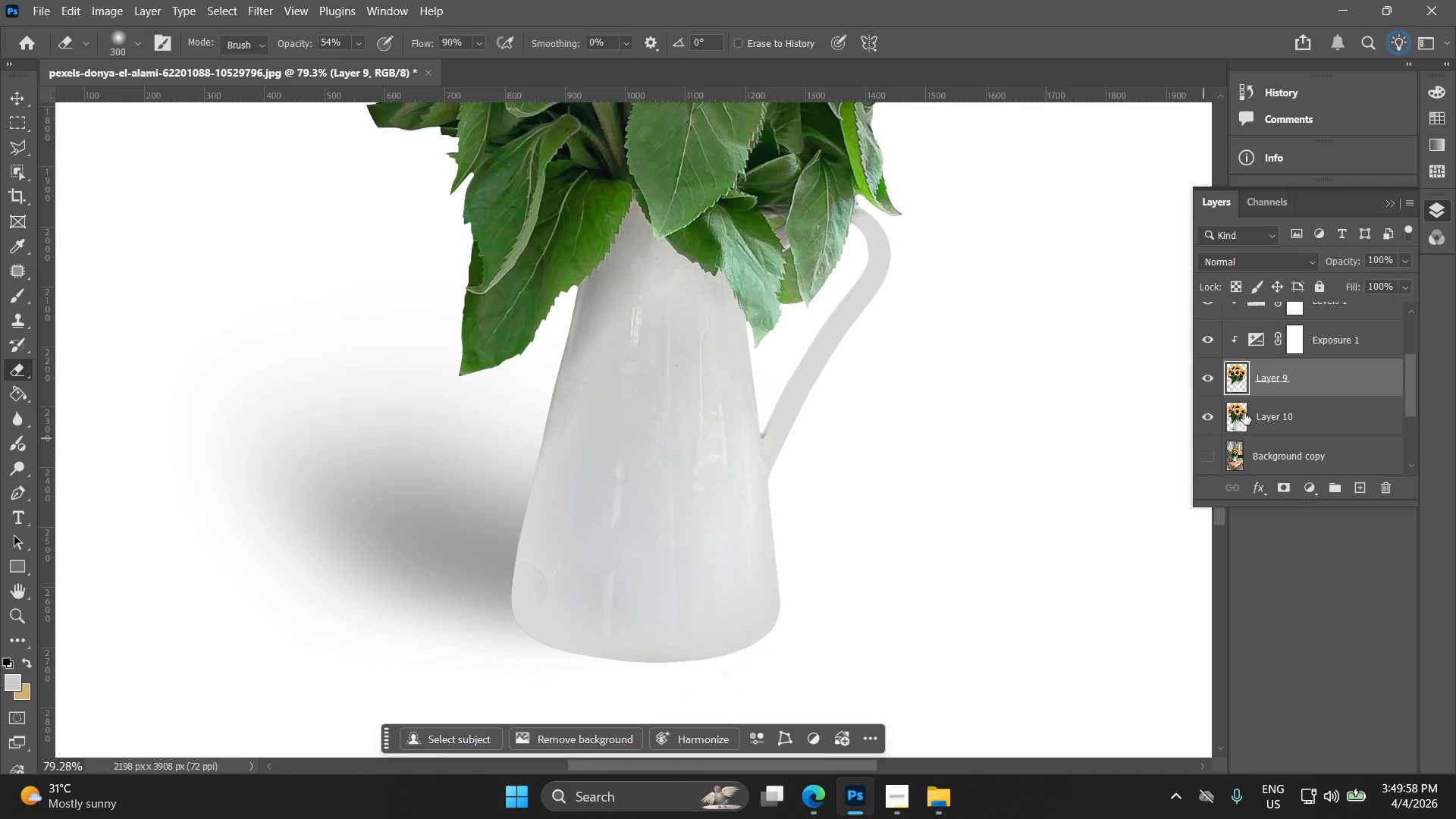 
hold_key(key=ControlLeft, duration=0.38)
left_click([1237, 415])
 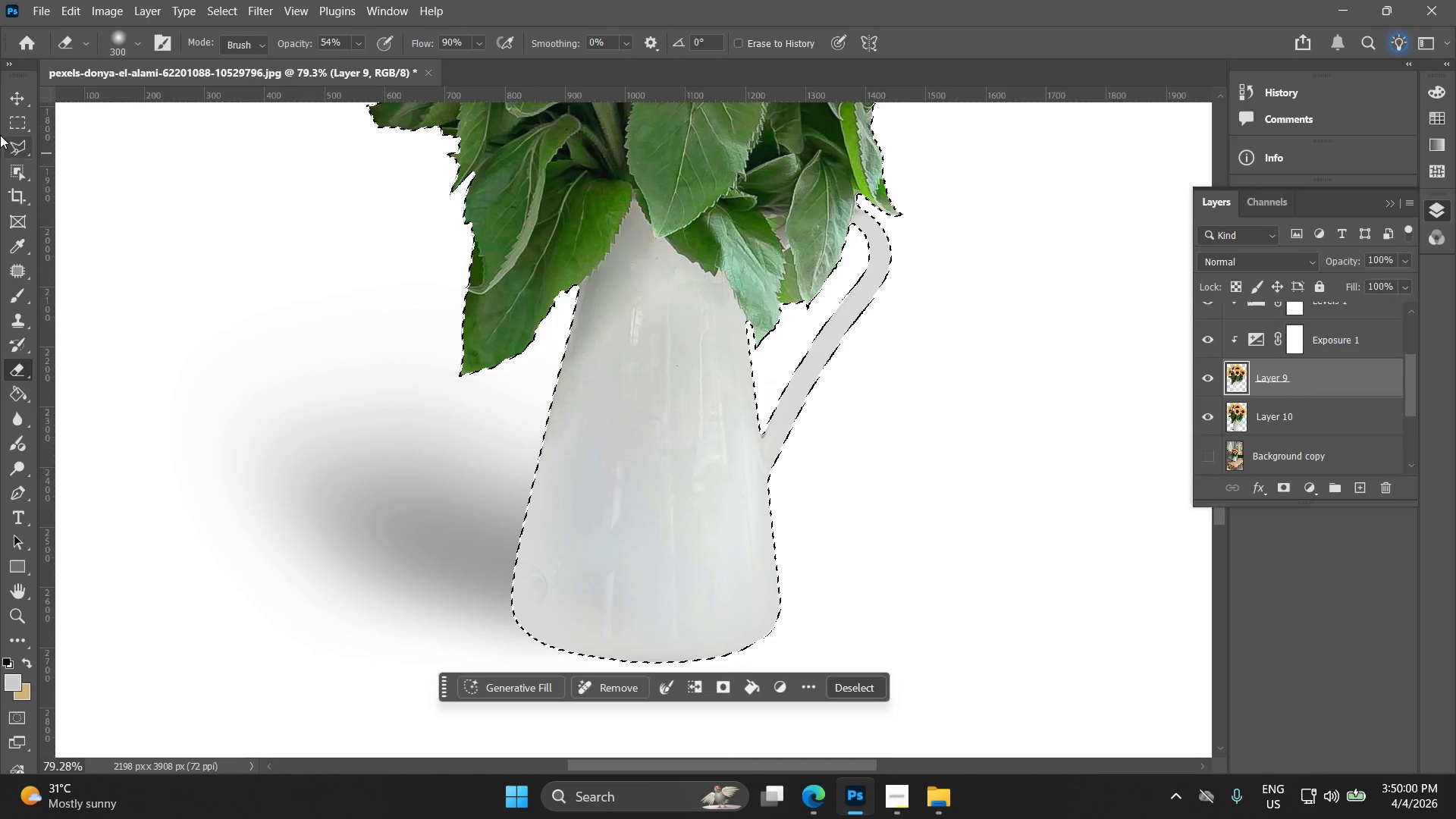 
left_click([18, 118])
 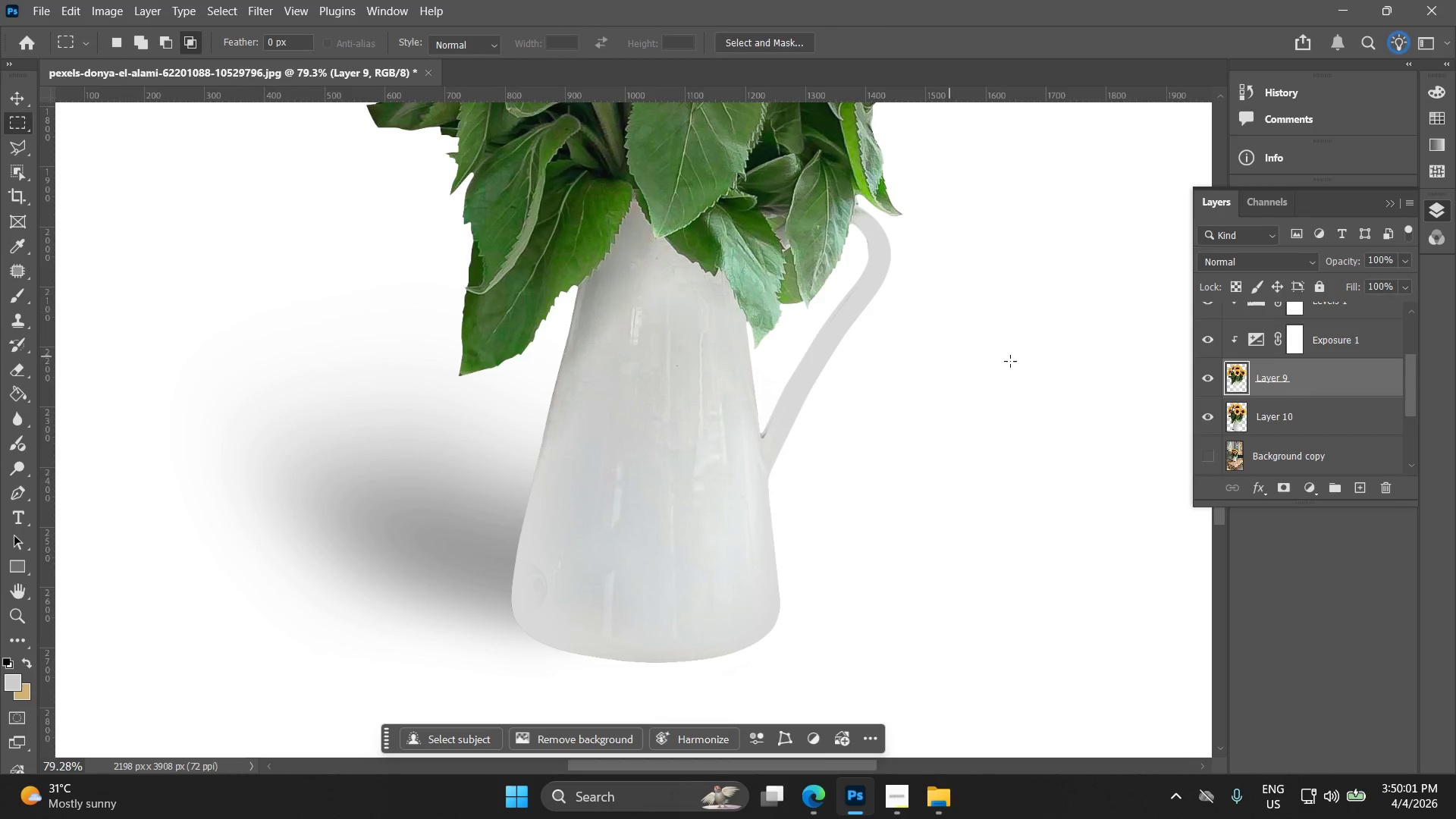 
key(Alt+AltLeft)
 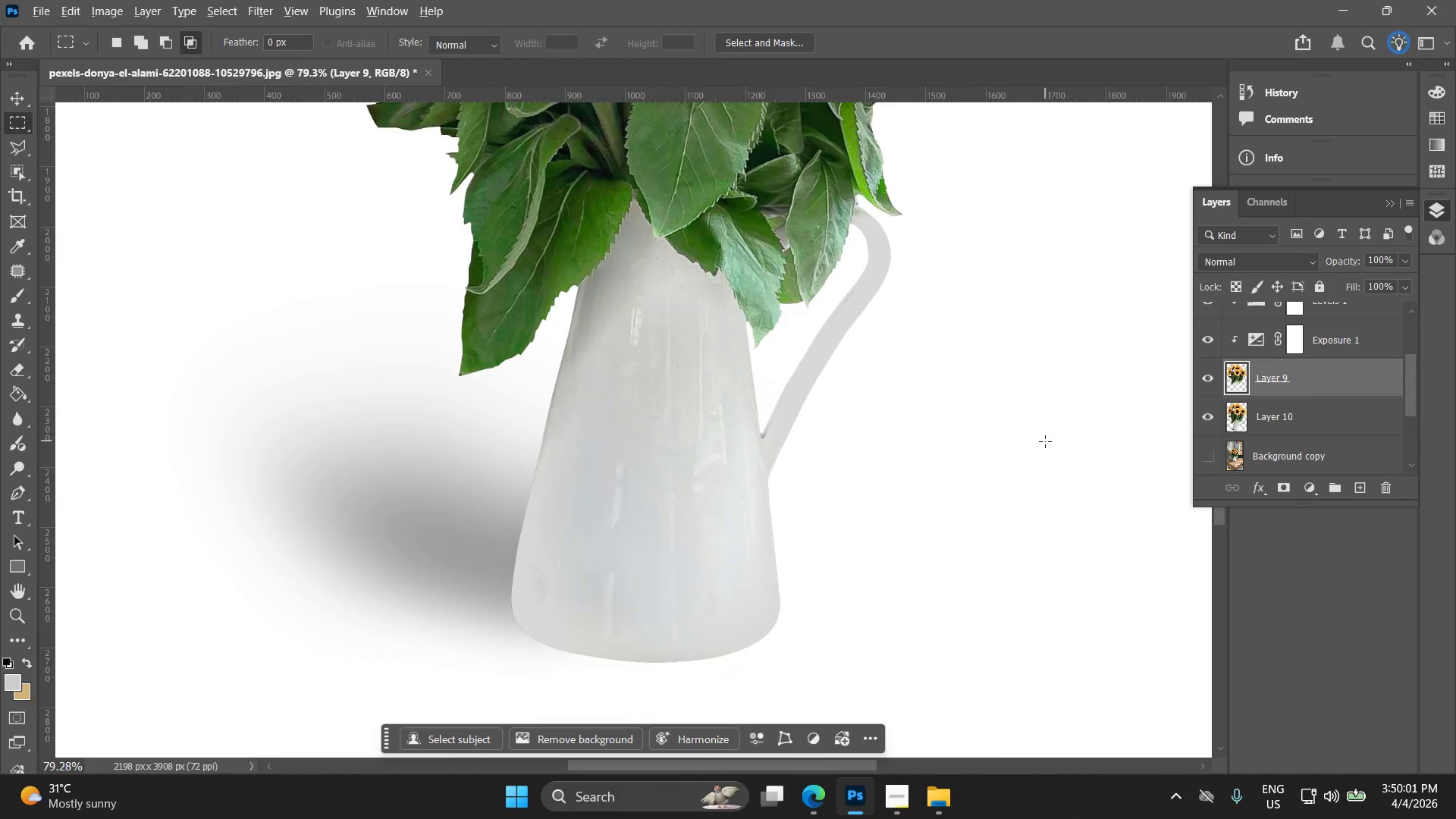 
key(Alt+AltLeft)
 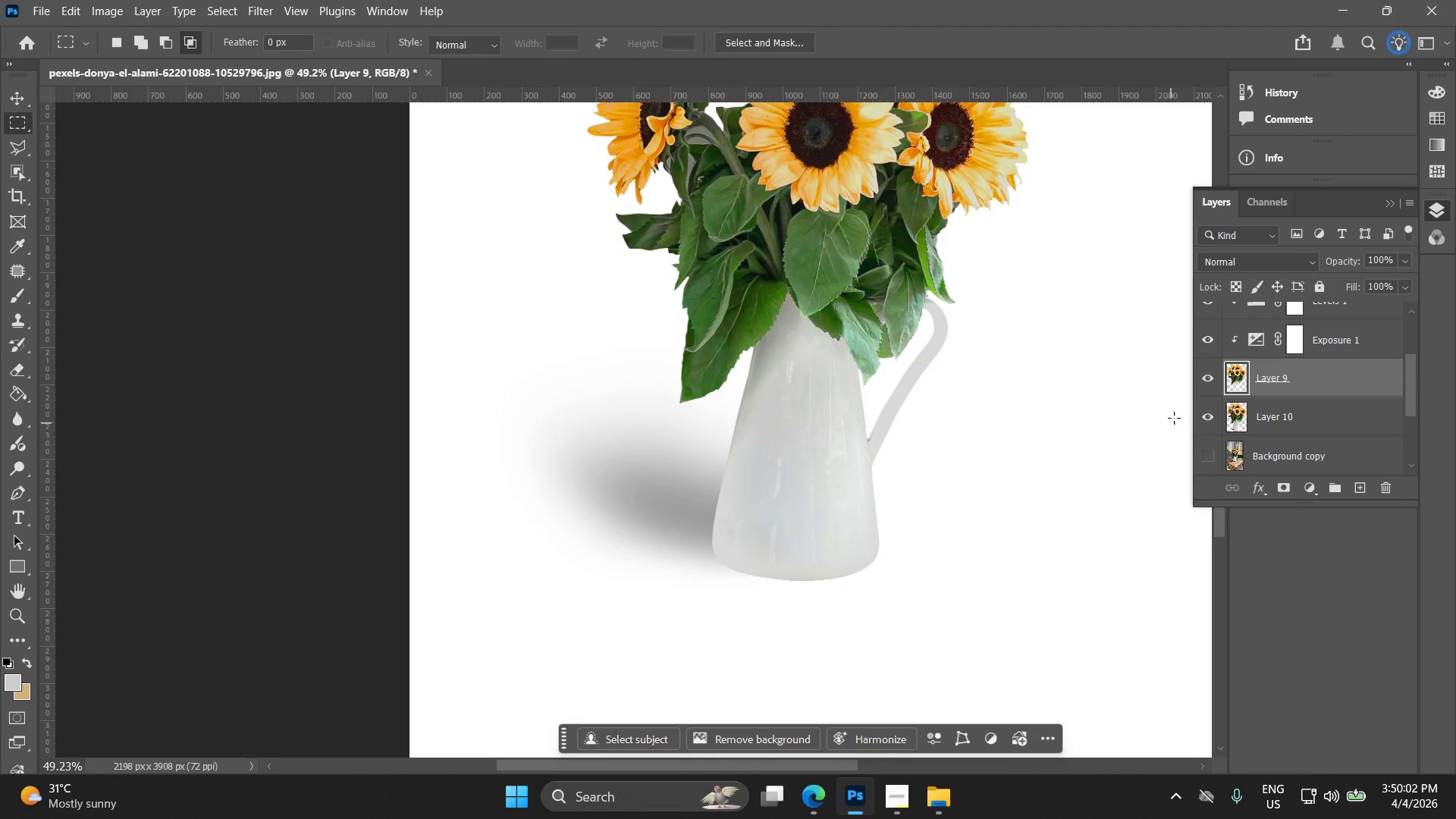 
hold_key(key=ControlLeft, duration=1.31)
 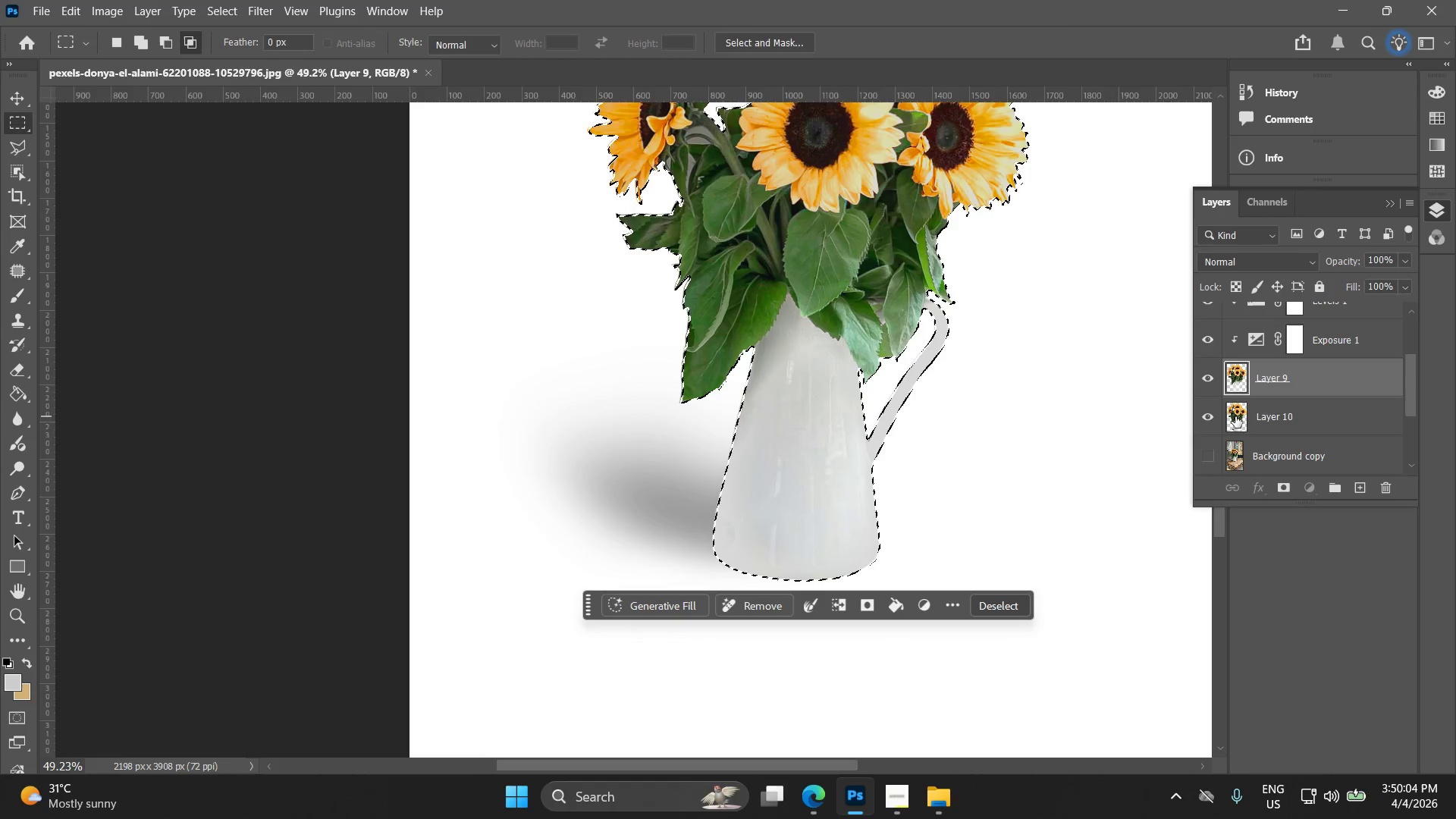 
scroll: coordinate [1043, 448], scroll_direction: down, amount: 5.0
 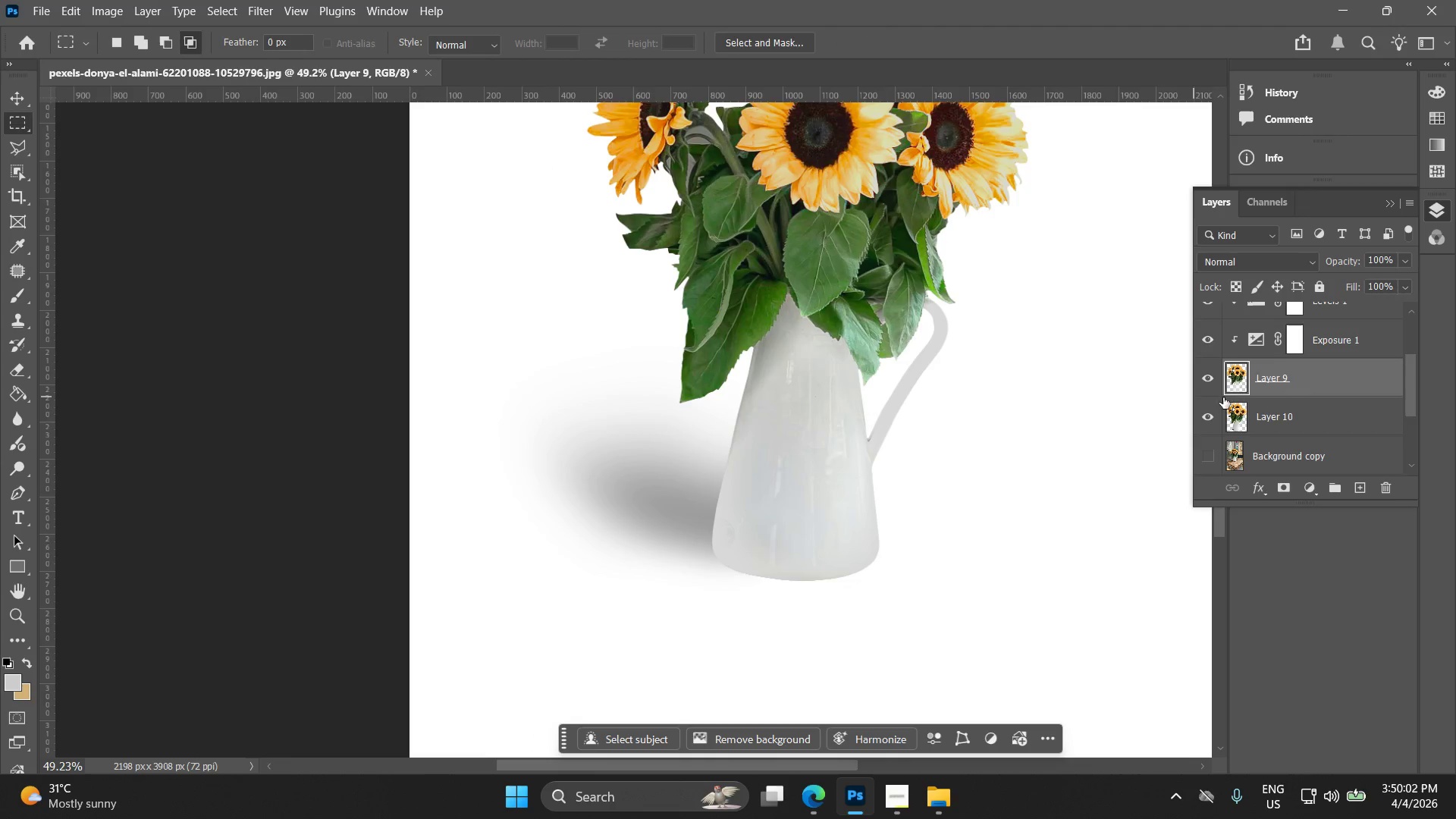 
left_click([1241, 430])
 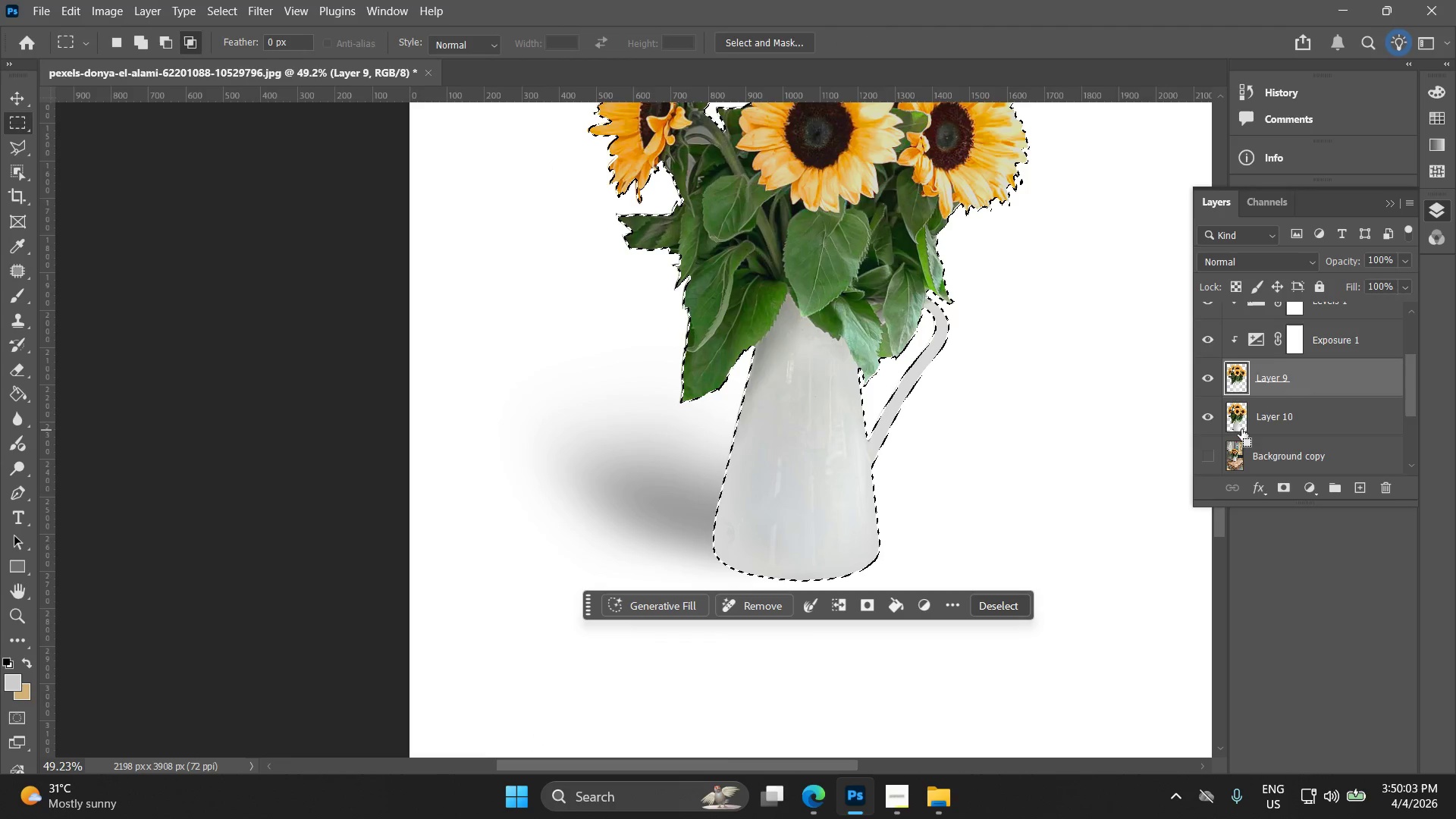 
hold_key(key=ControlLeft, duration=3.45)
left_click([1235, 416])
 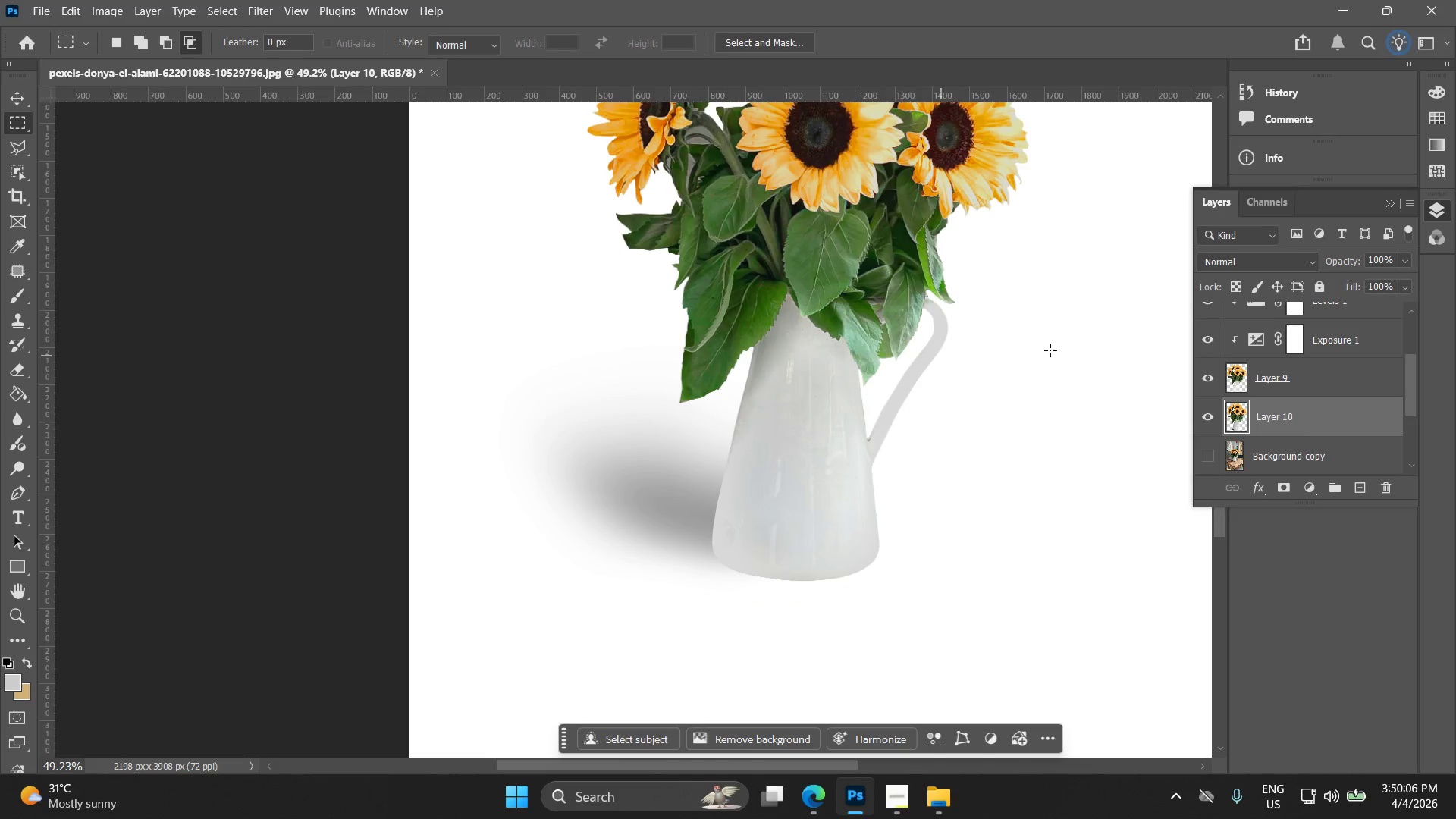 
left_click([1241, 377])
 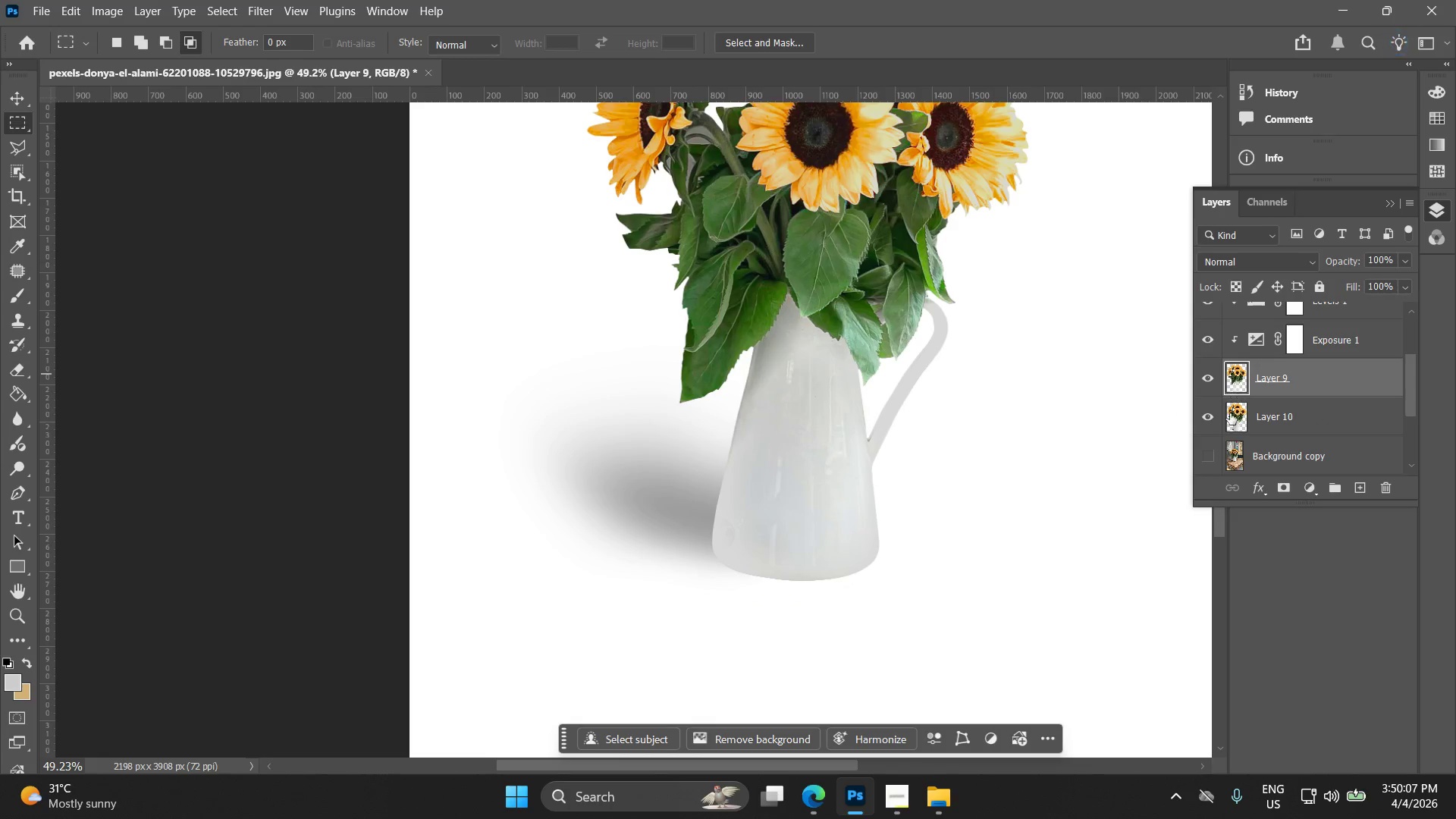 
hold_key(key=ControlLeft, duration=0.48)
left_click([1230, 417])
 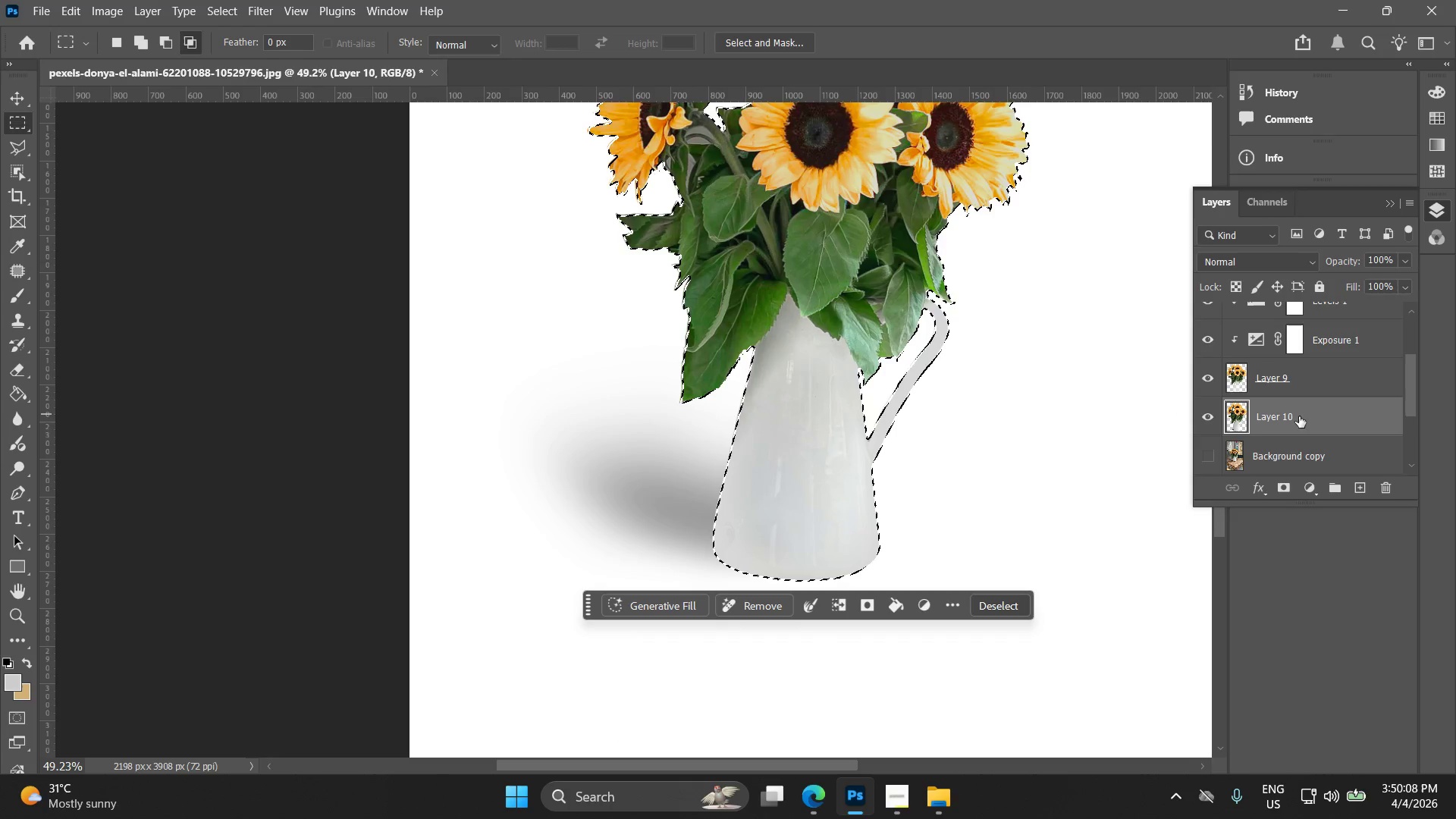 
hold_key(key=ControlLeft, duration=0.39)
left_click([1308, 382])
 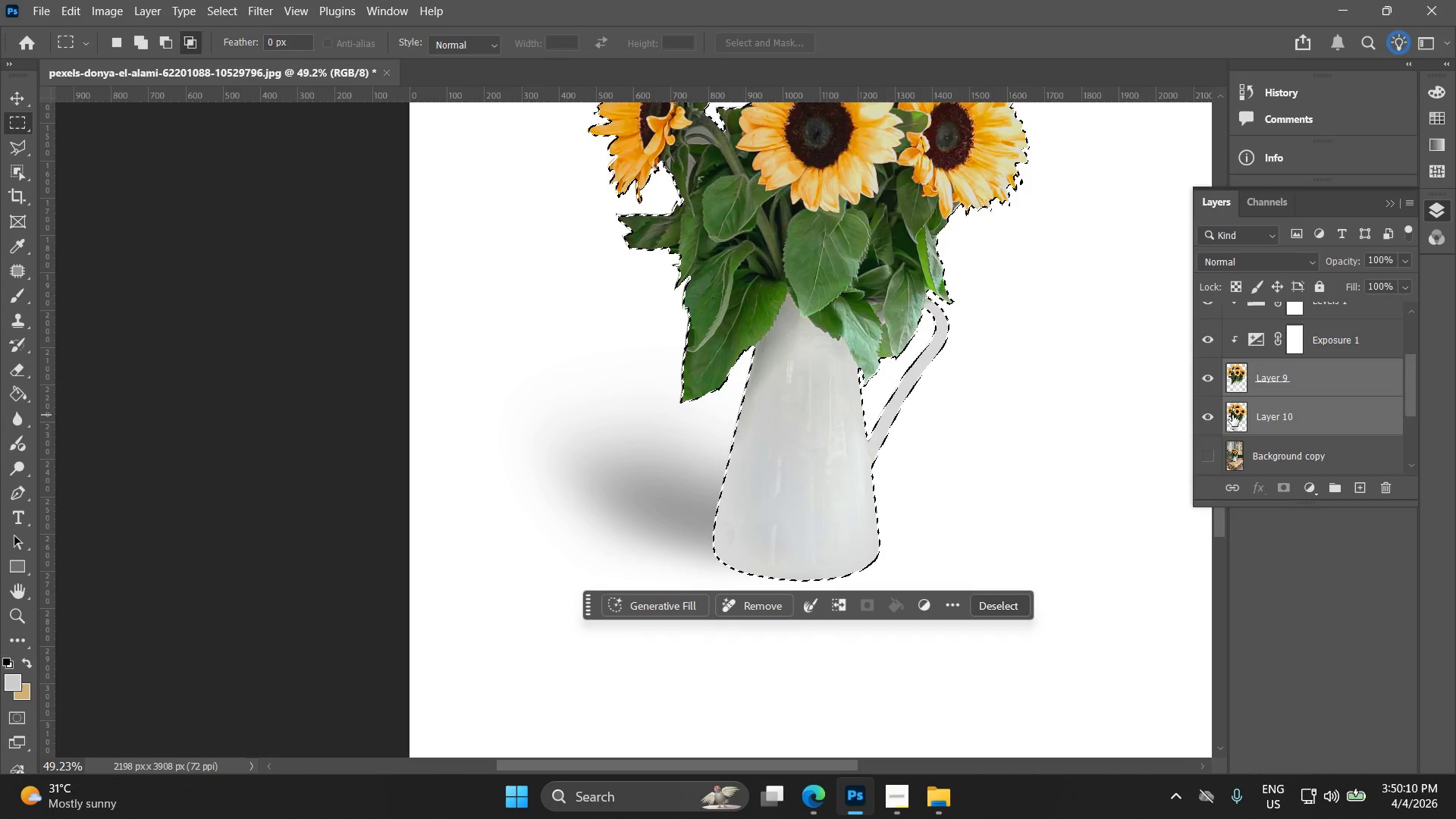 
left_click([1204, 384])
 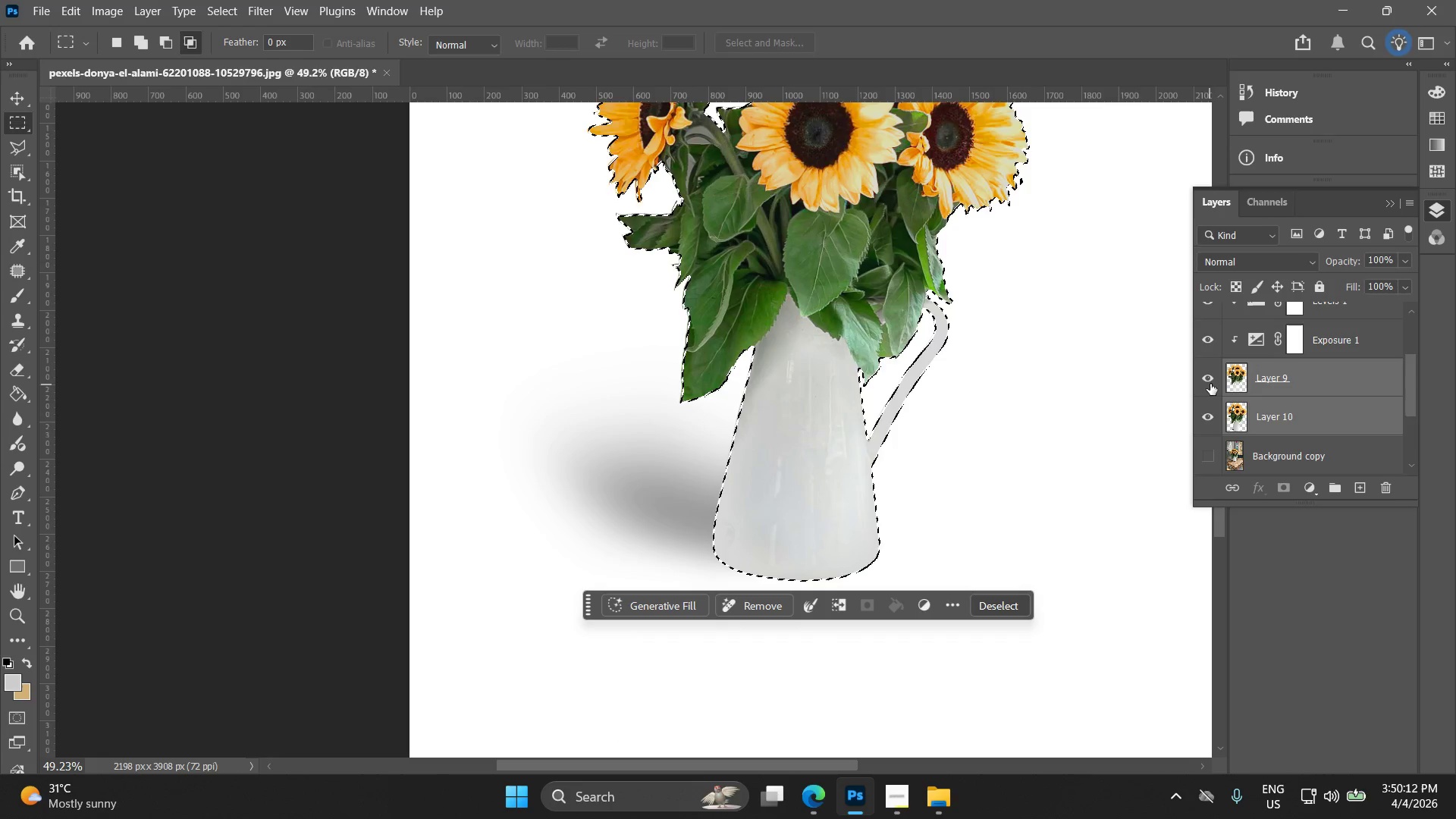 
left_click([1213, 381])
 